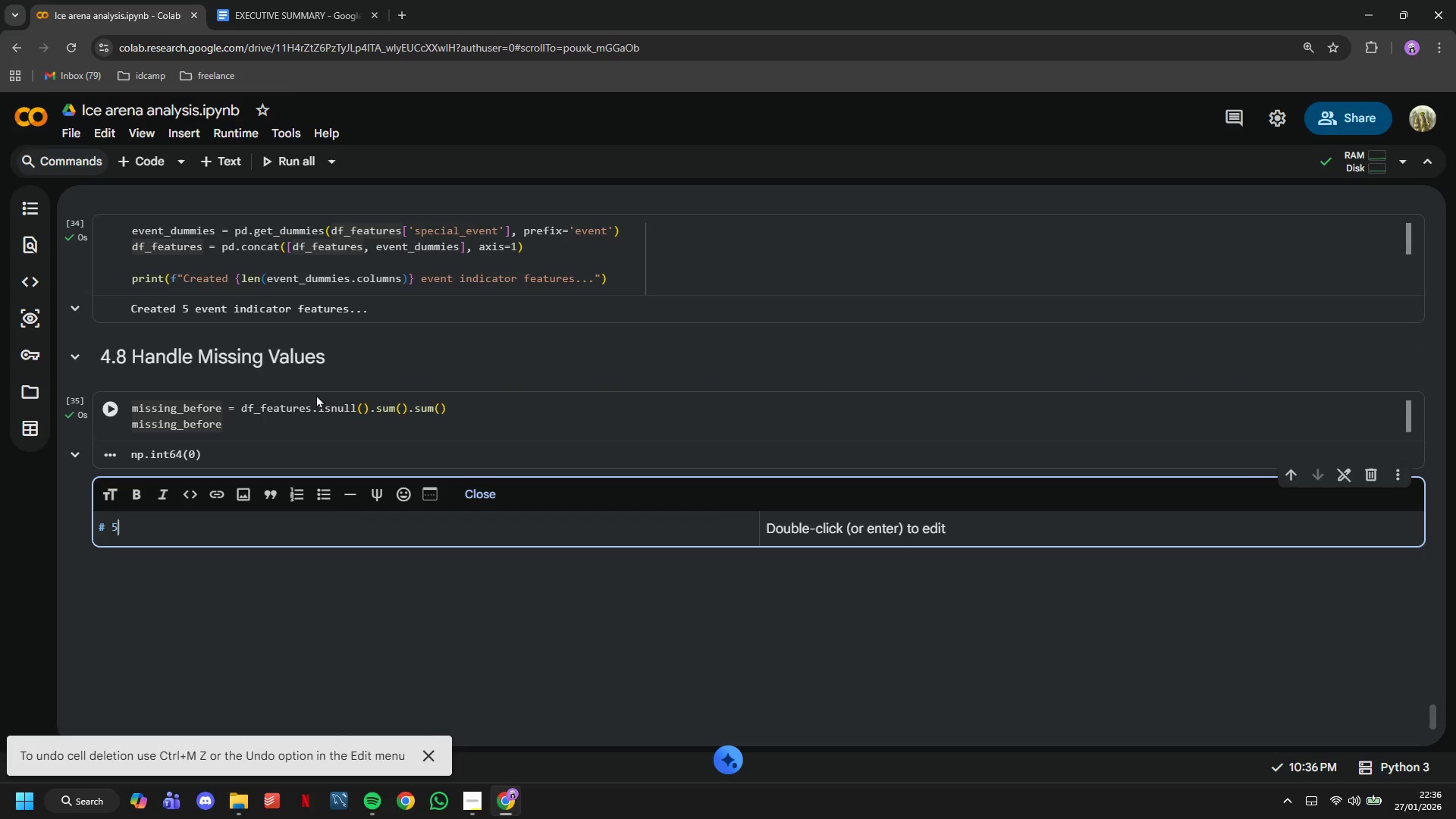 
key(5)
 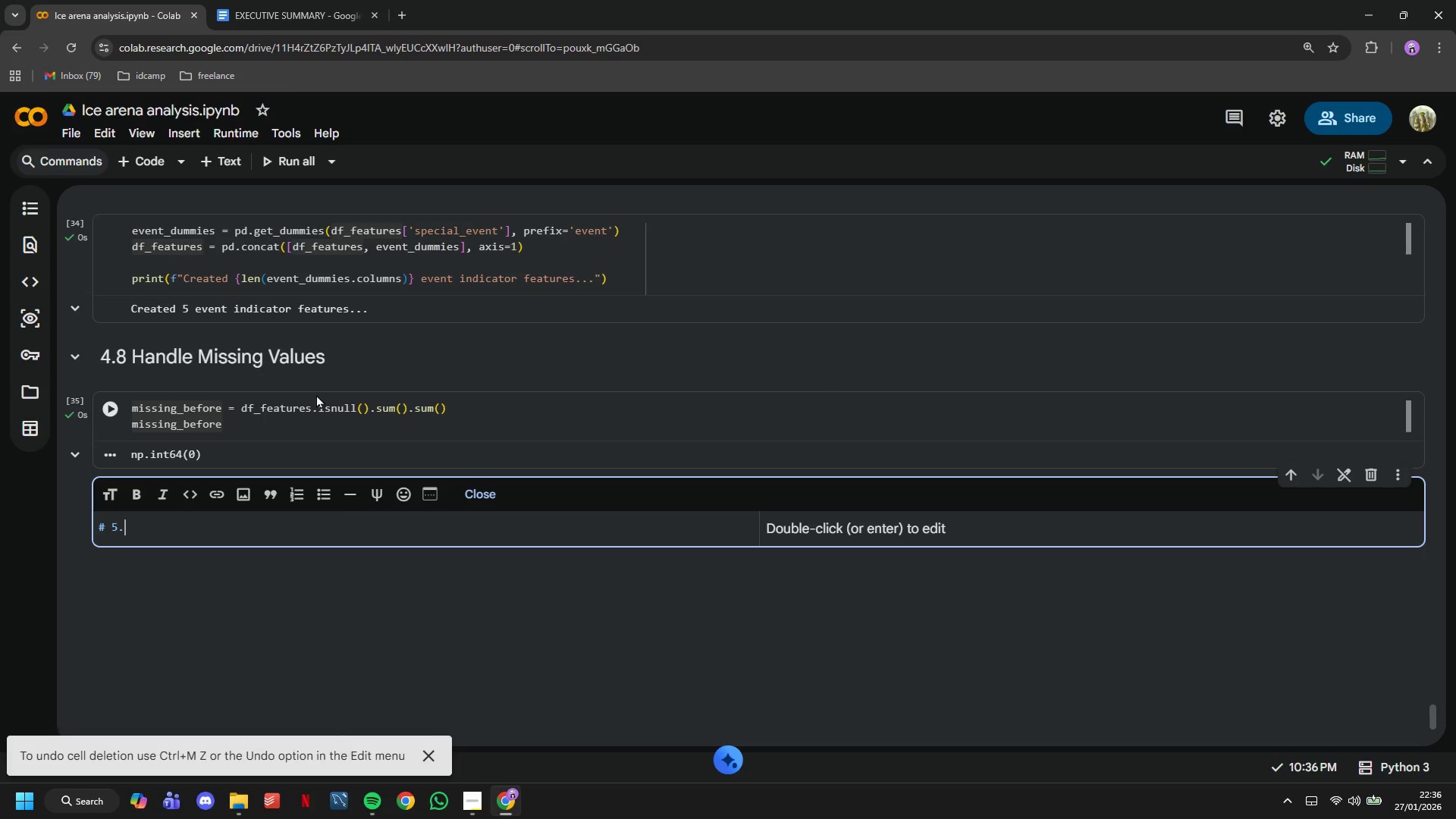 
key(Period)
 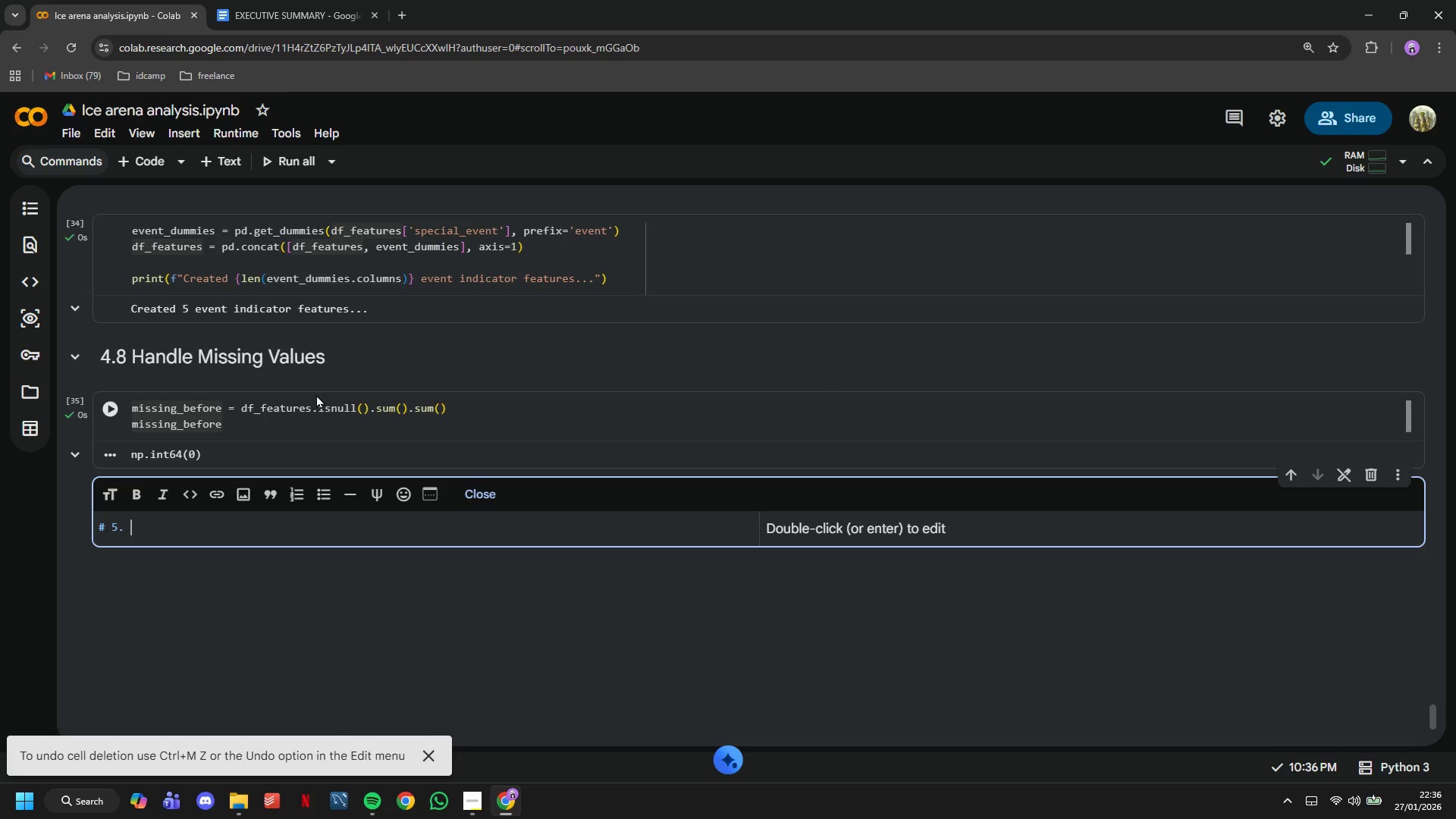 
key(Space)
 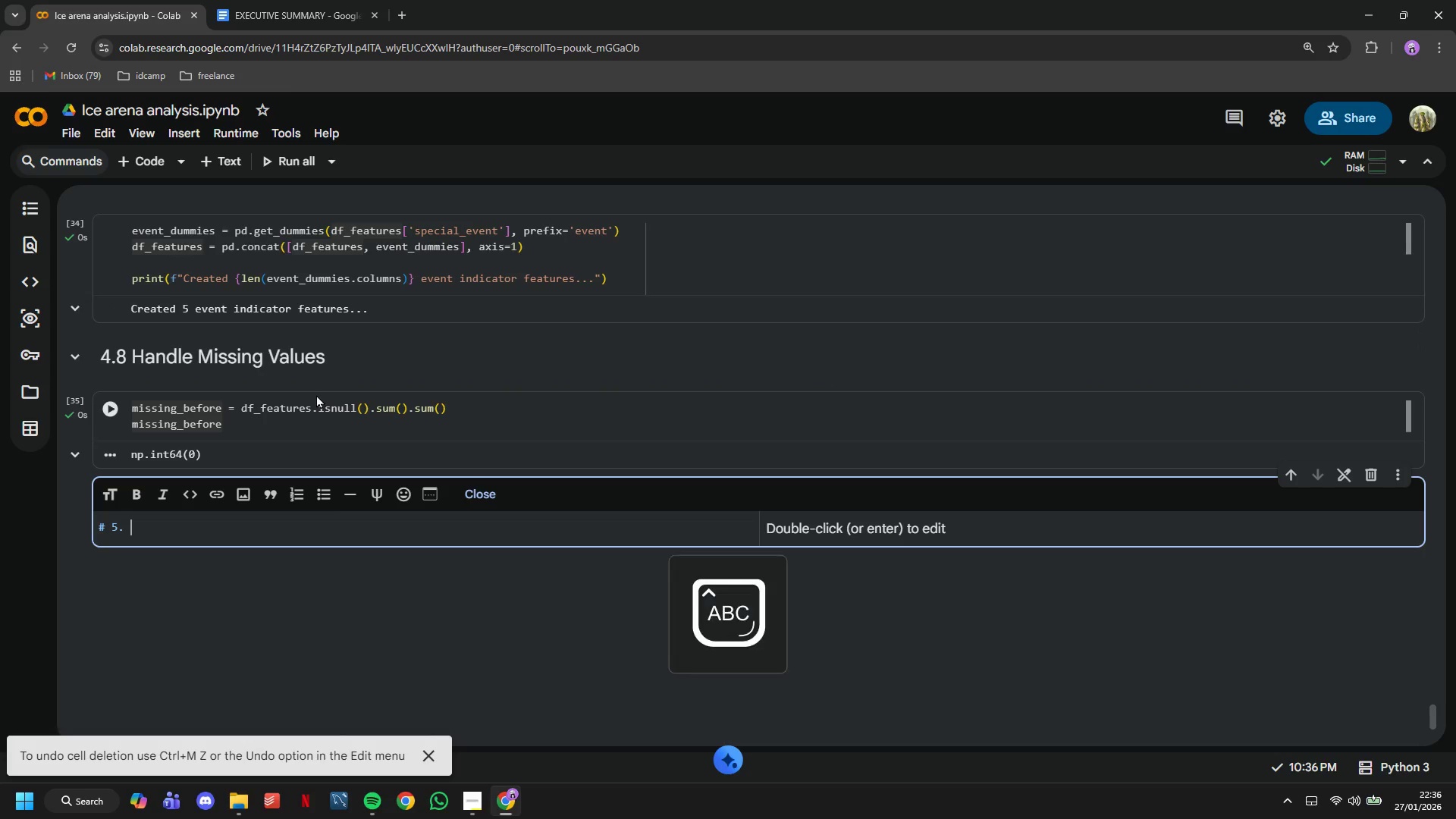 
key(CapsLock)
 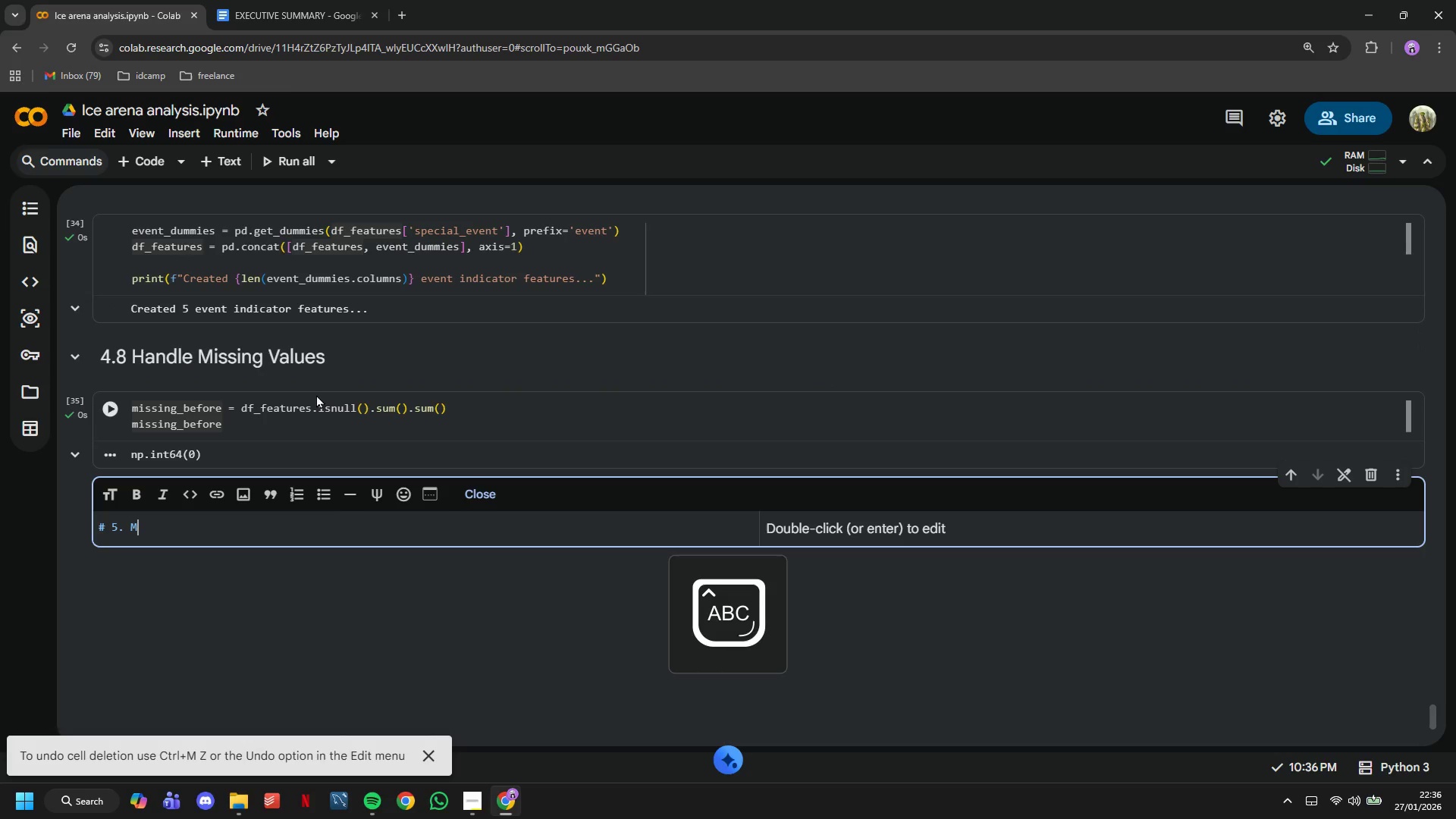 
key(M)
 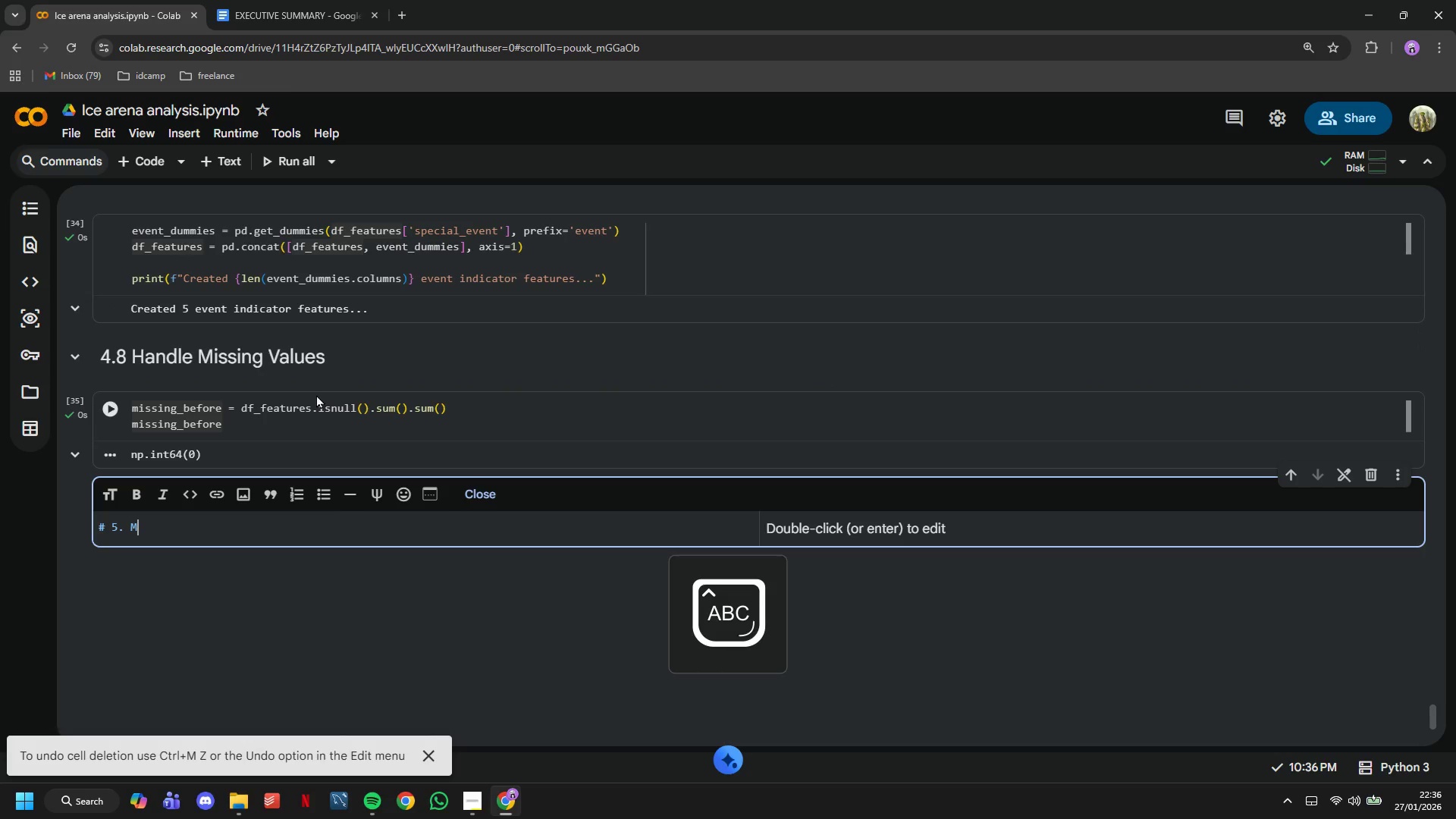 
key(CapsLock)
 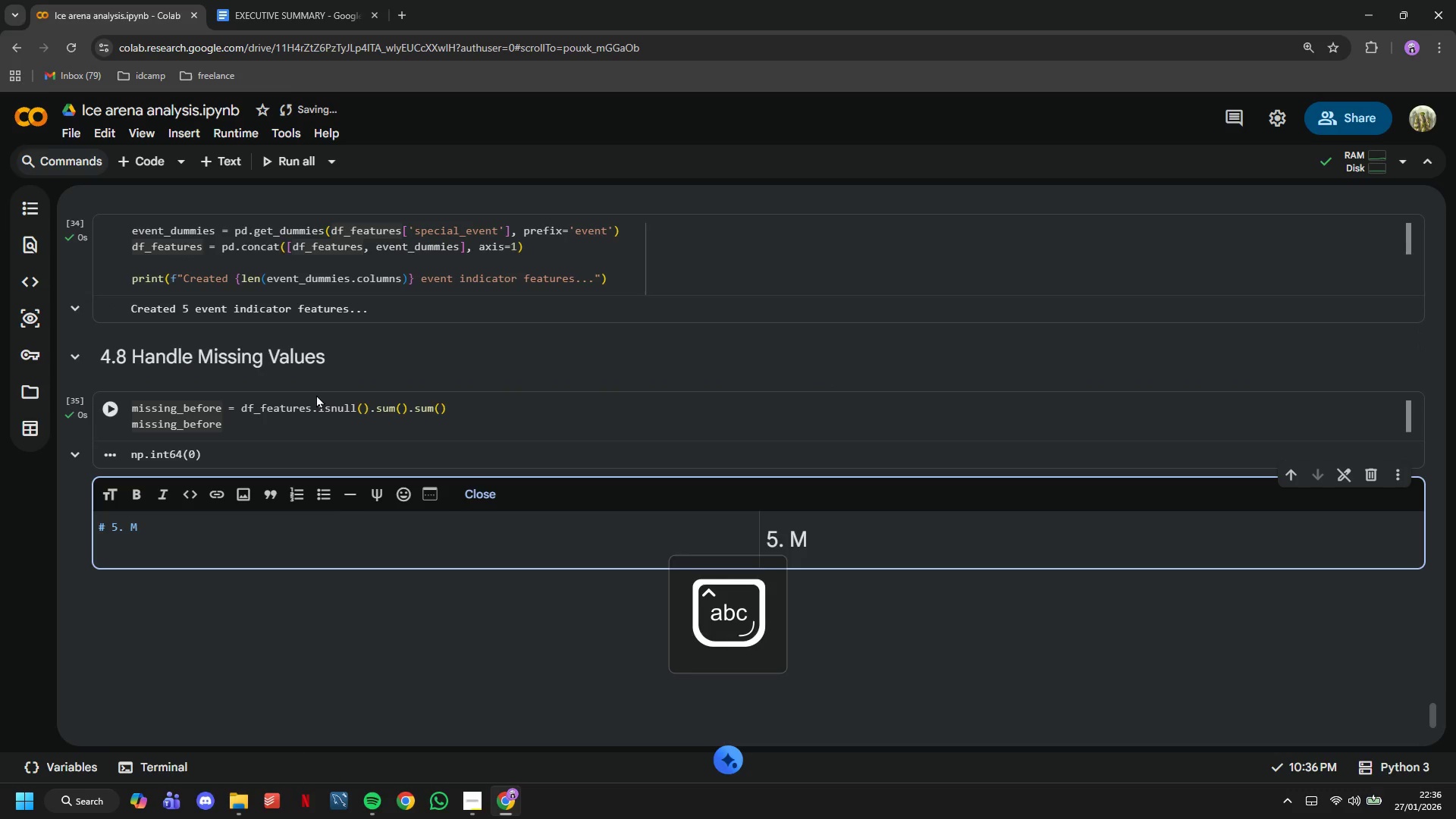 
type(m)
key(Backspace)
type(ODEL deve)
key(Backspace)
key(Backspace)
key(Backspace)
key(Backspace)
type(DEVELOPMENT)
 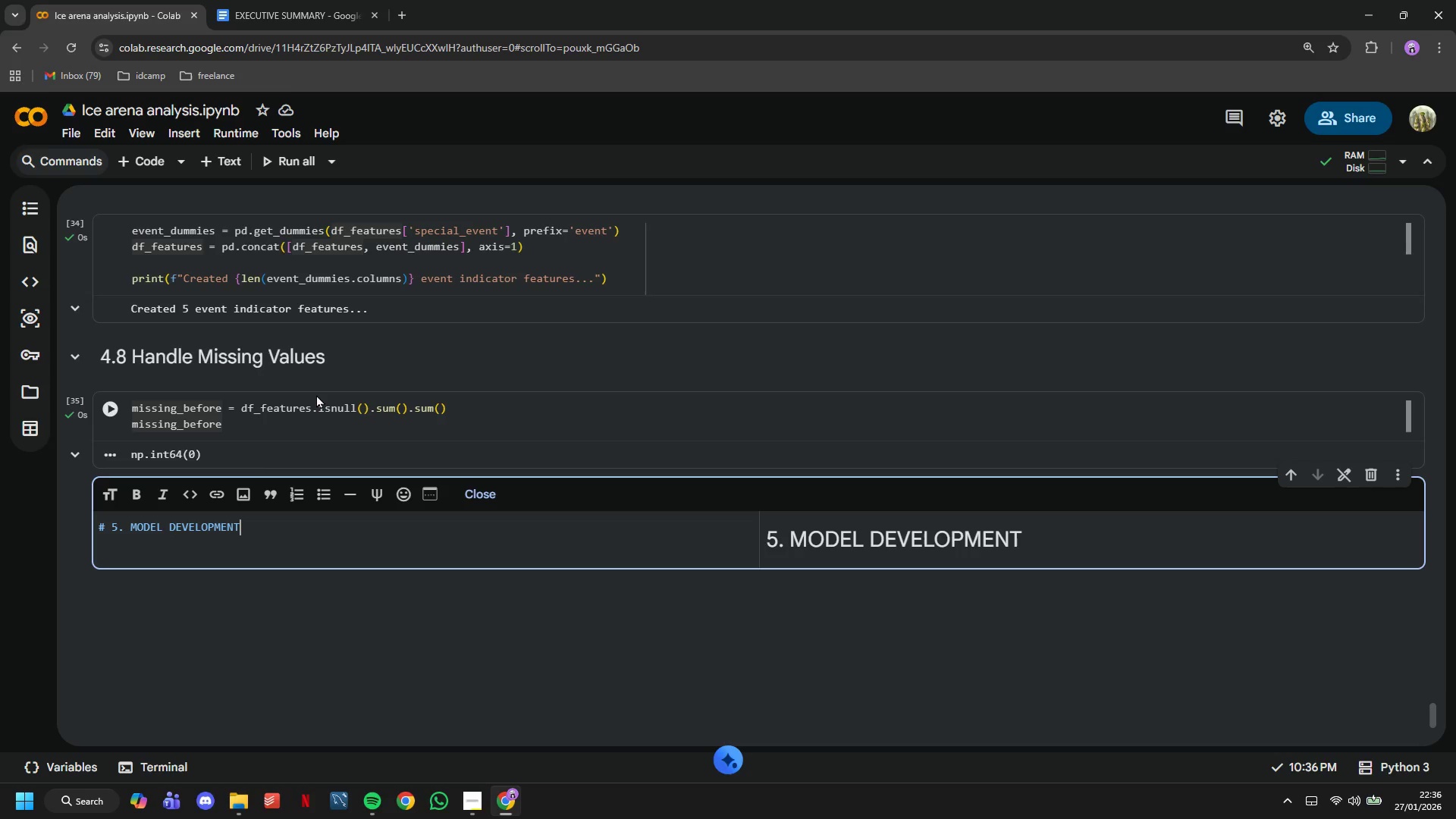 
key(Space)
 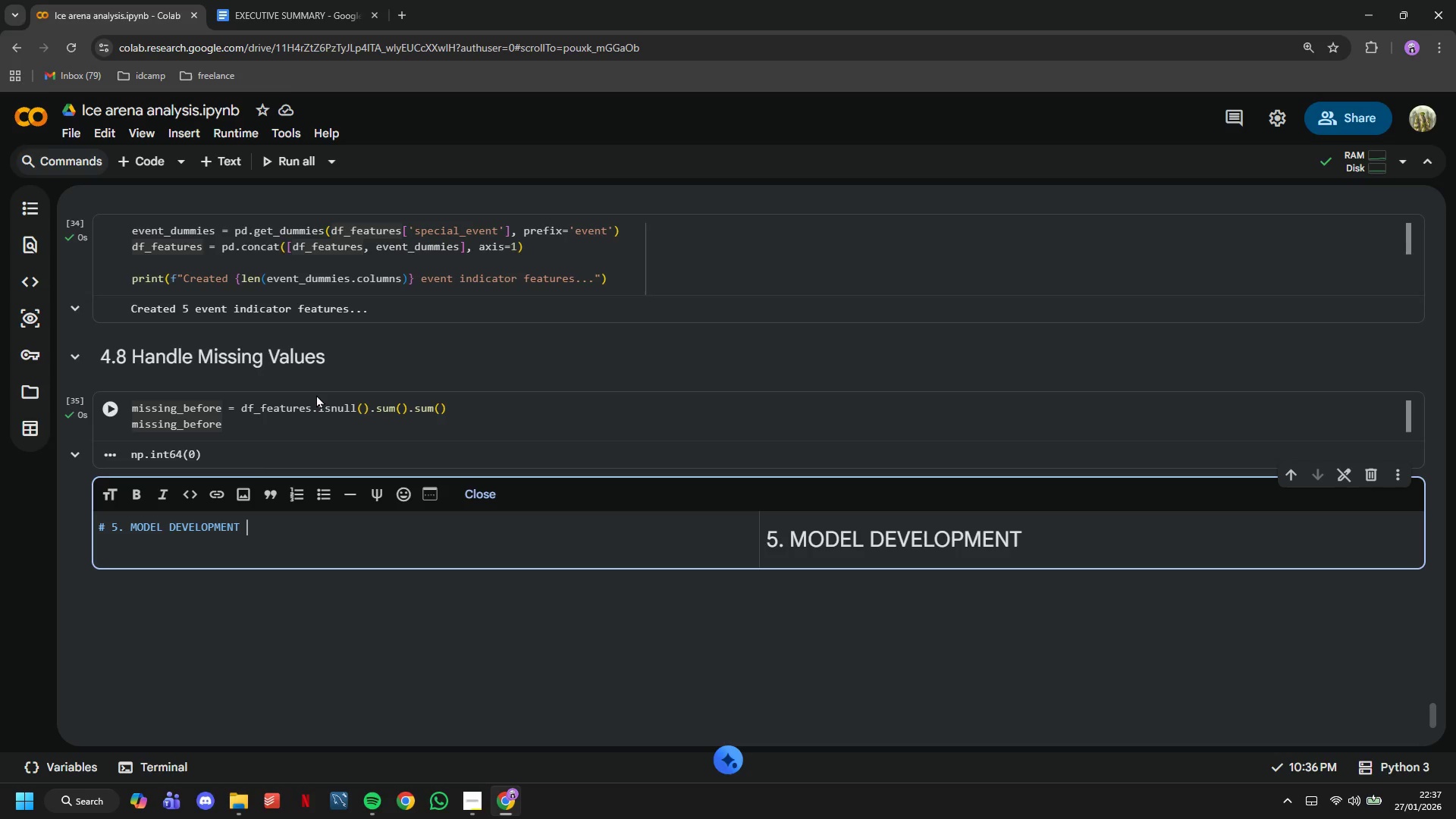 
wait(15.05)
 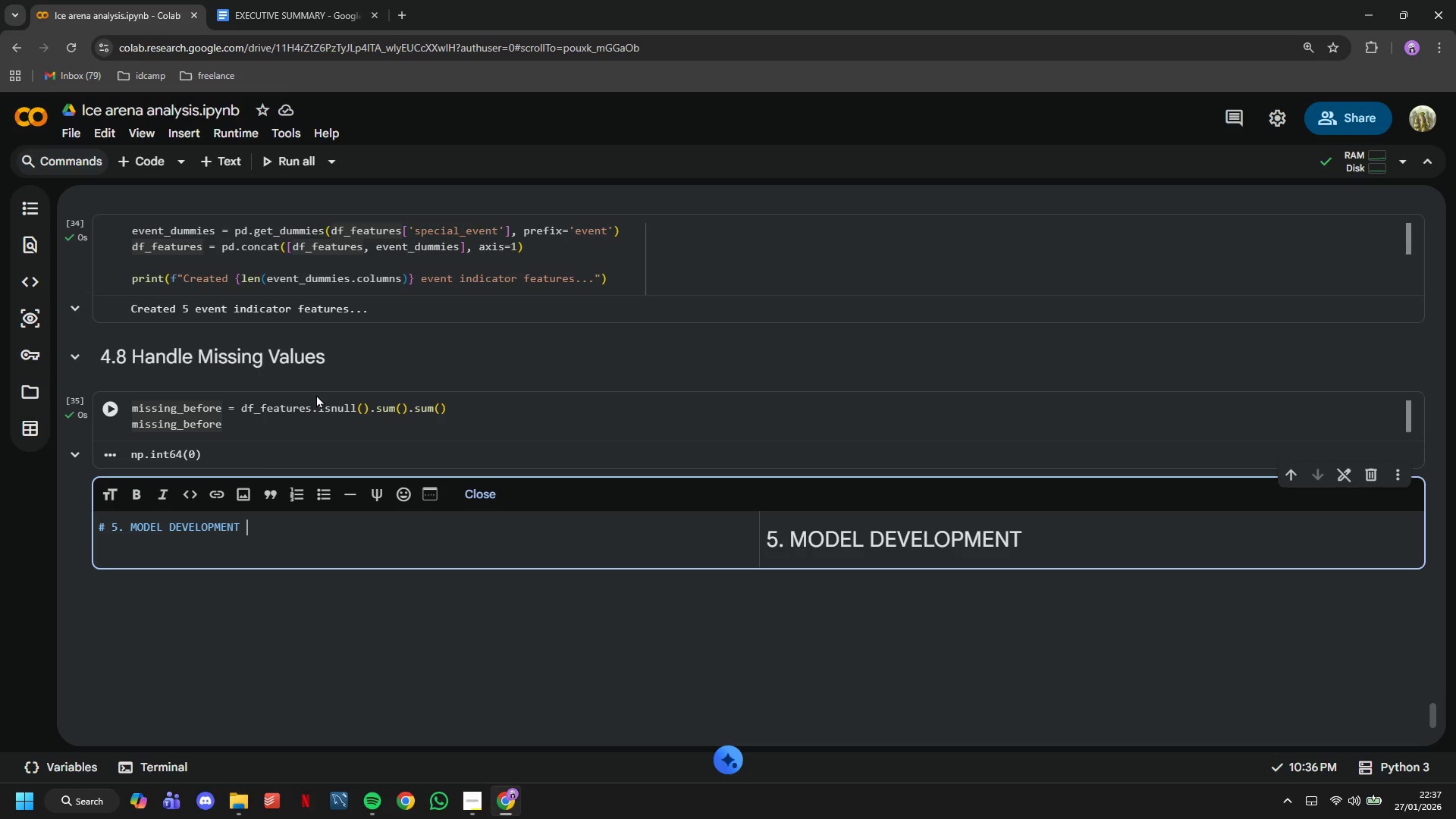 
key(CapsLock)
 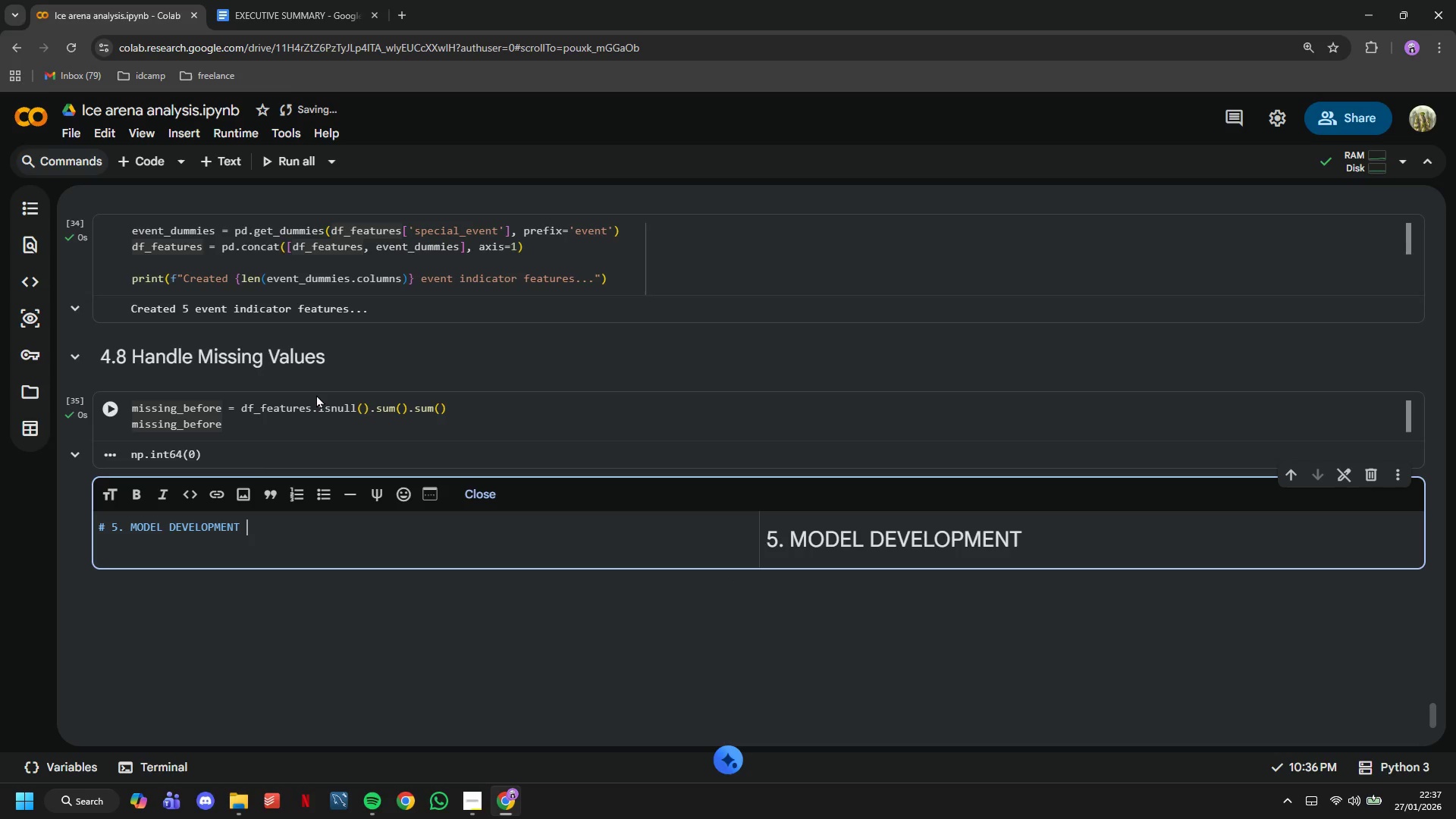 
wait(12.2)
 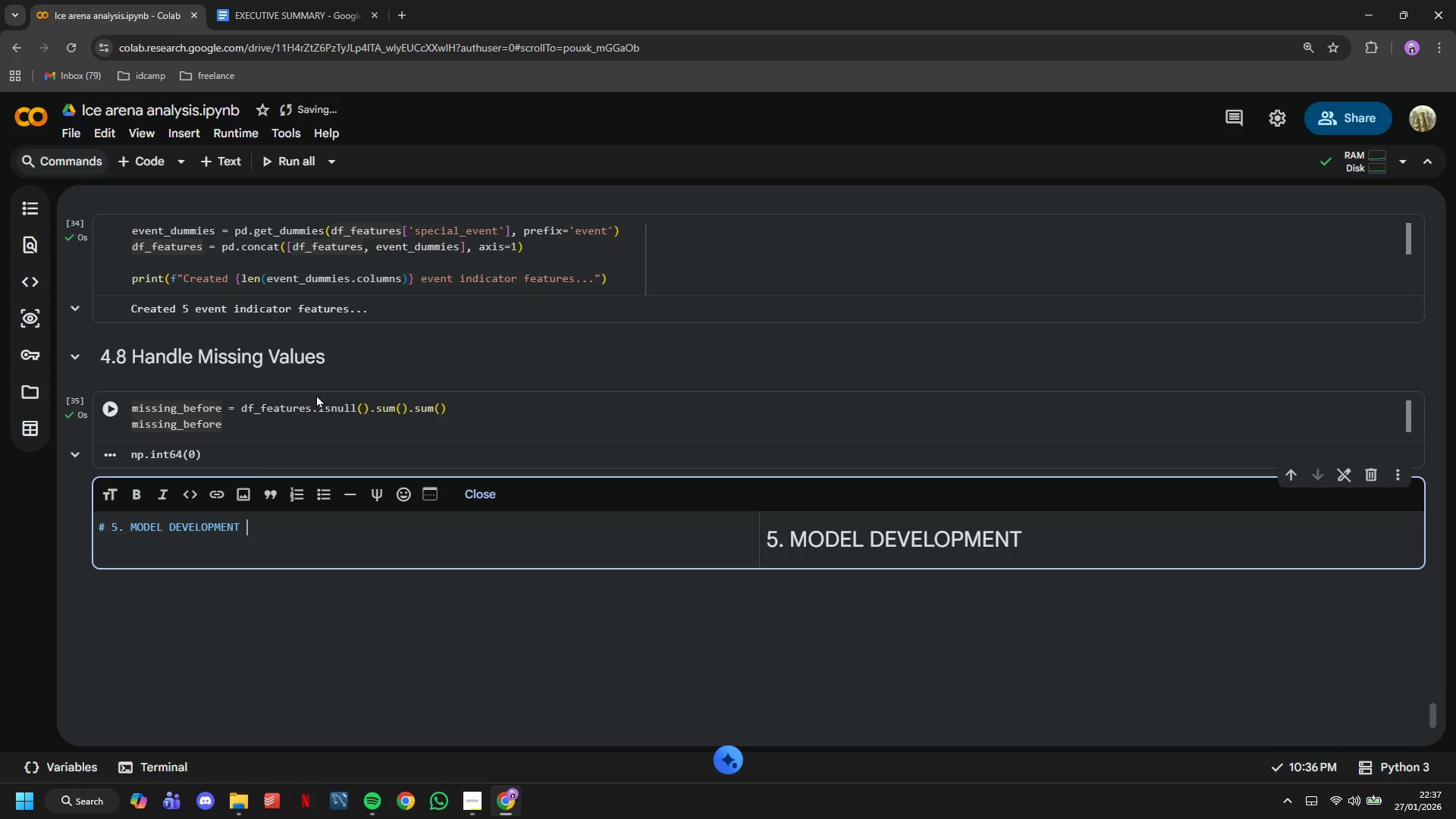 
left_click([203, 165])
 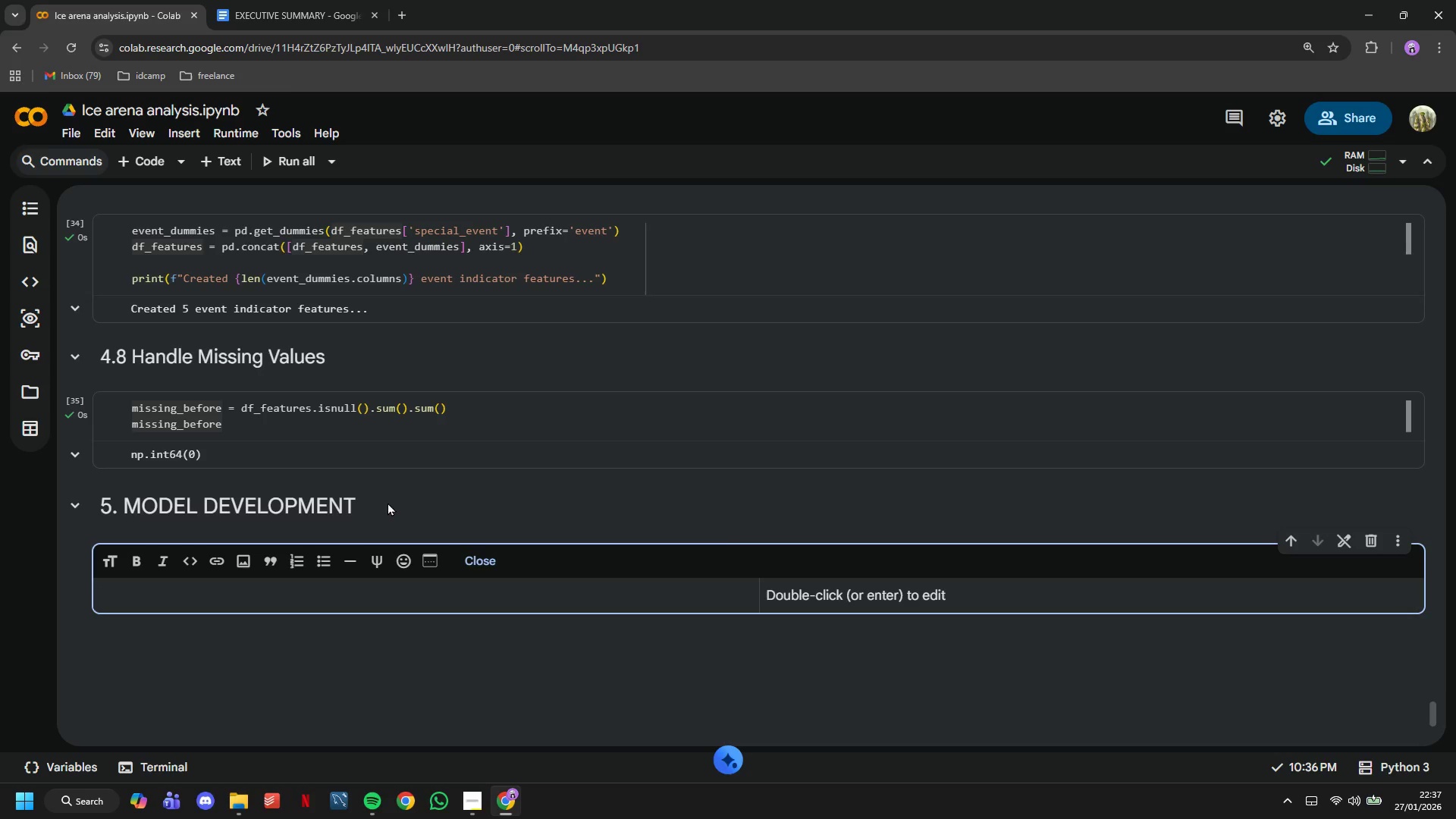 
type(## 5.1 Daa)
key(Backspace)
type(ta P)
 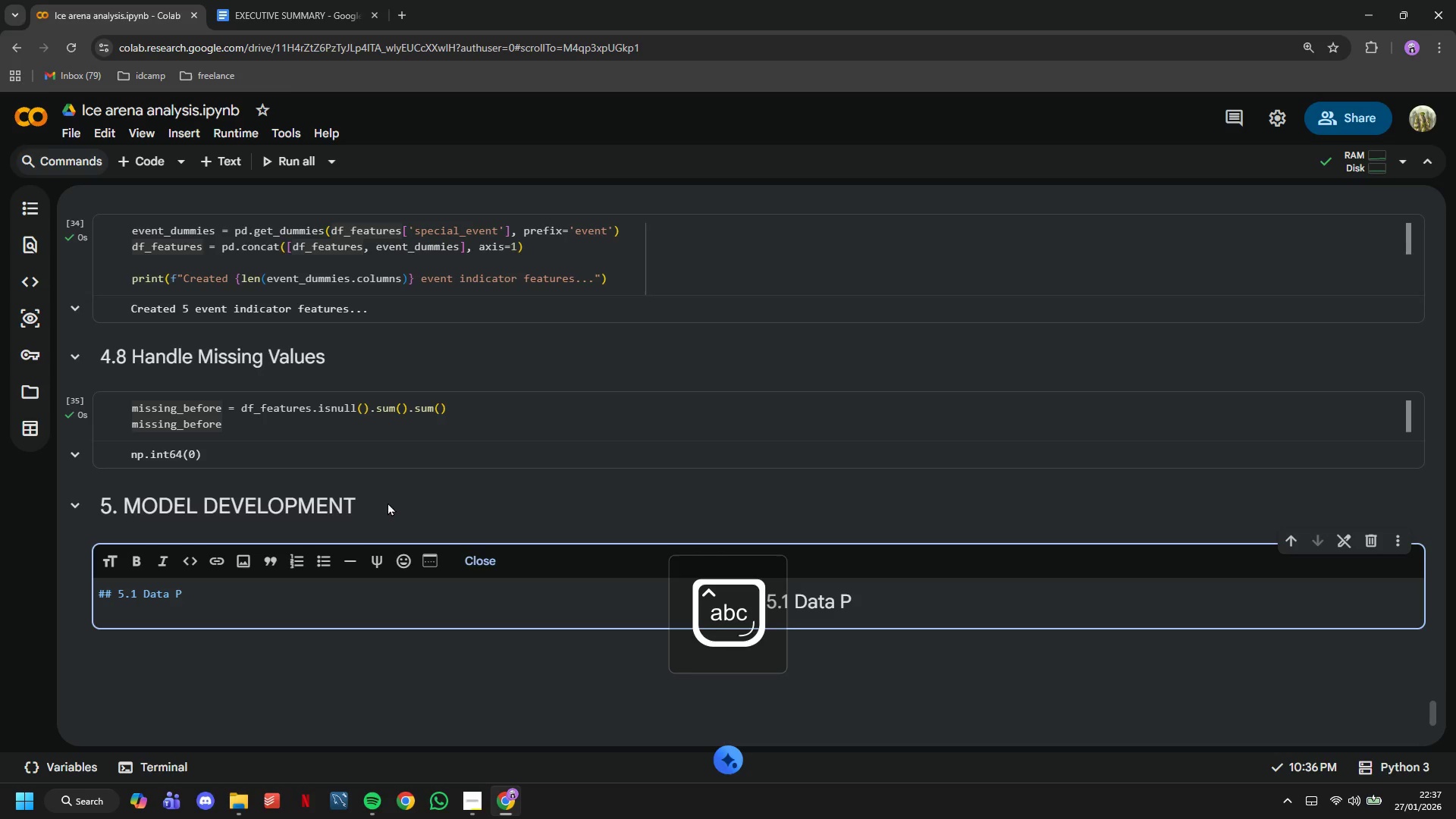 
type(reparation)
 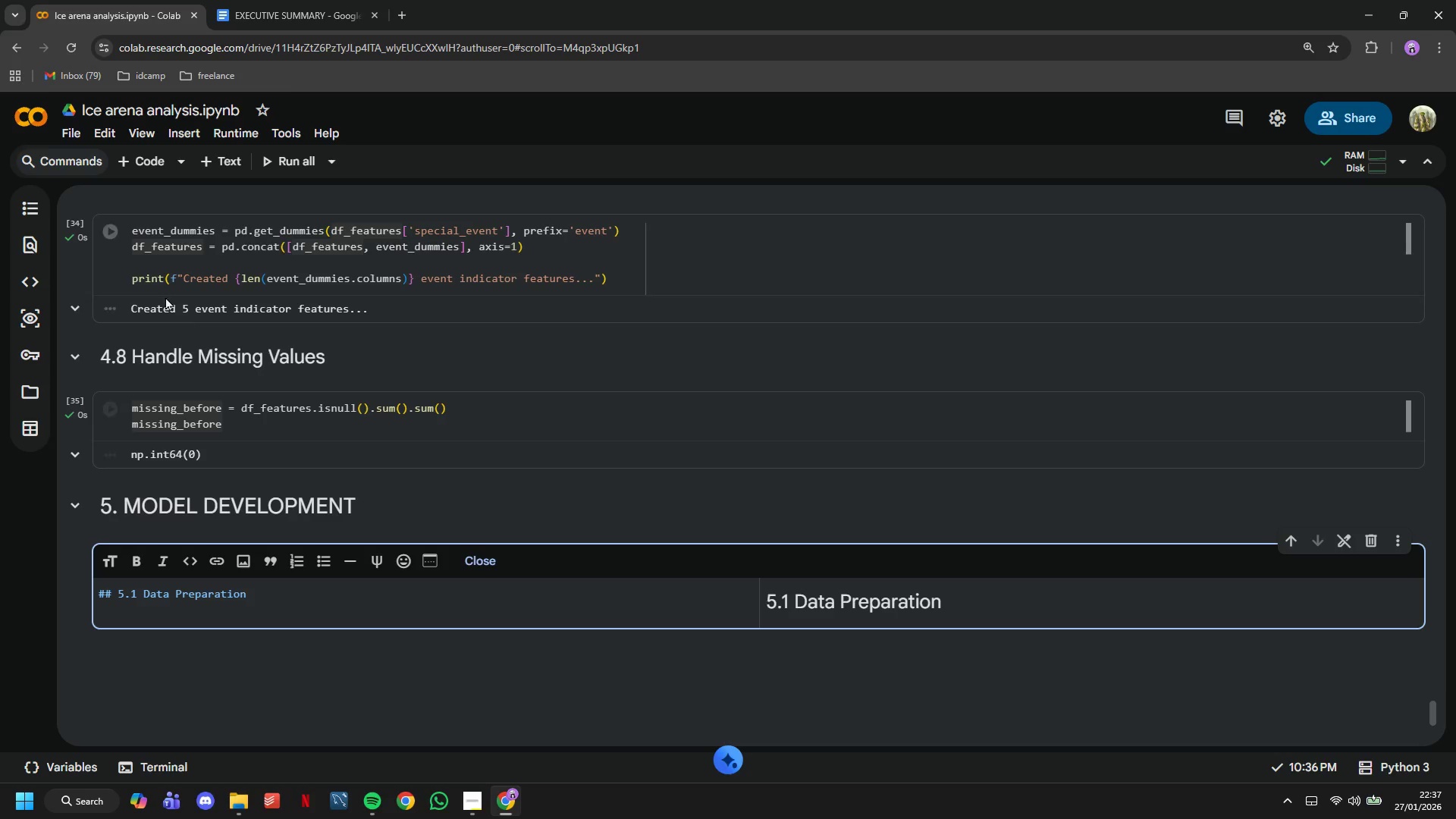 
left_click([149, 169])
 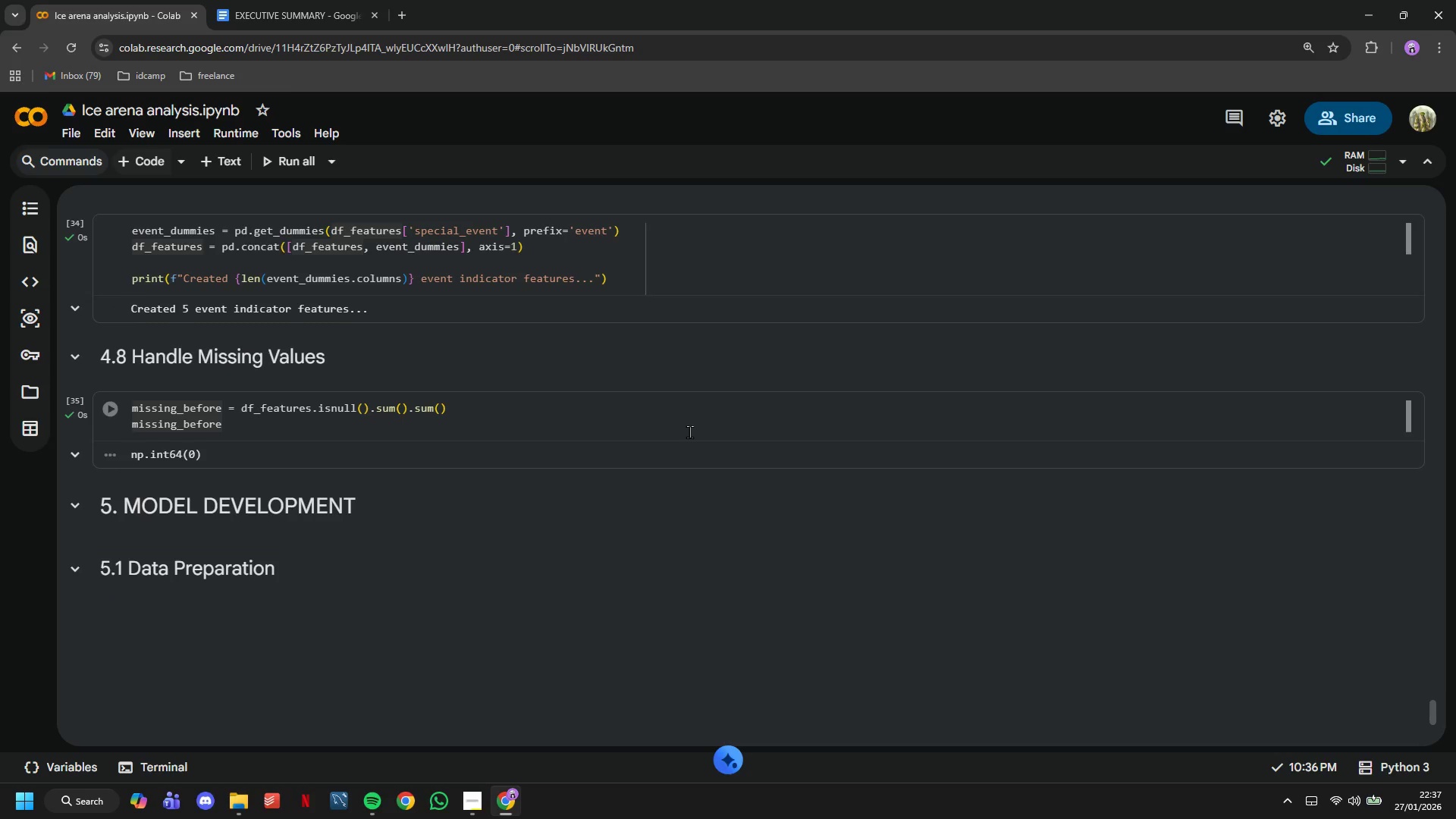 
scroll: coordinate [651, 427], scroll_direction: down, amount: 3.0
 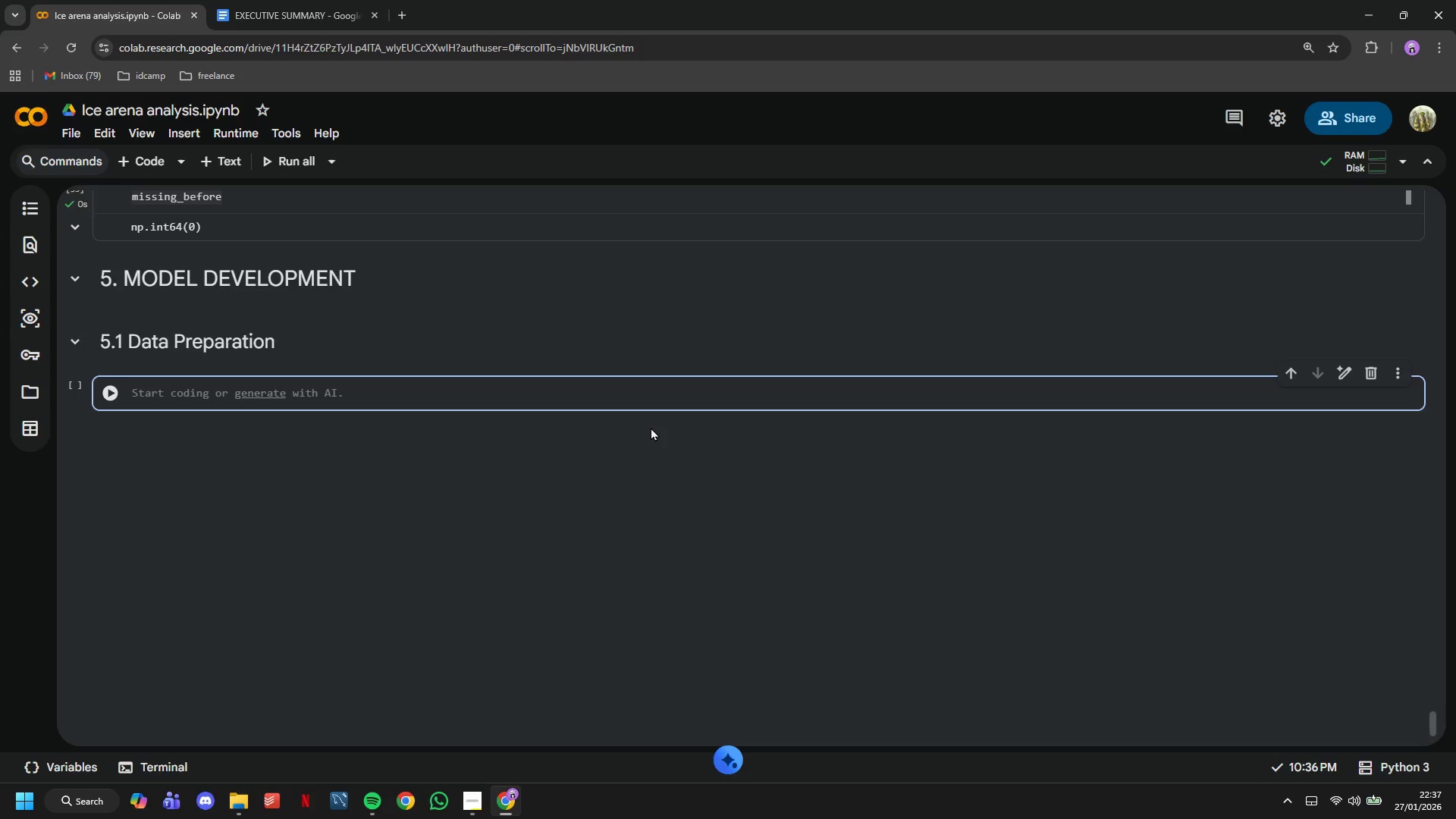 
type(# Define g)
key(Backspace)
type(features)
 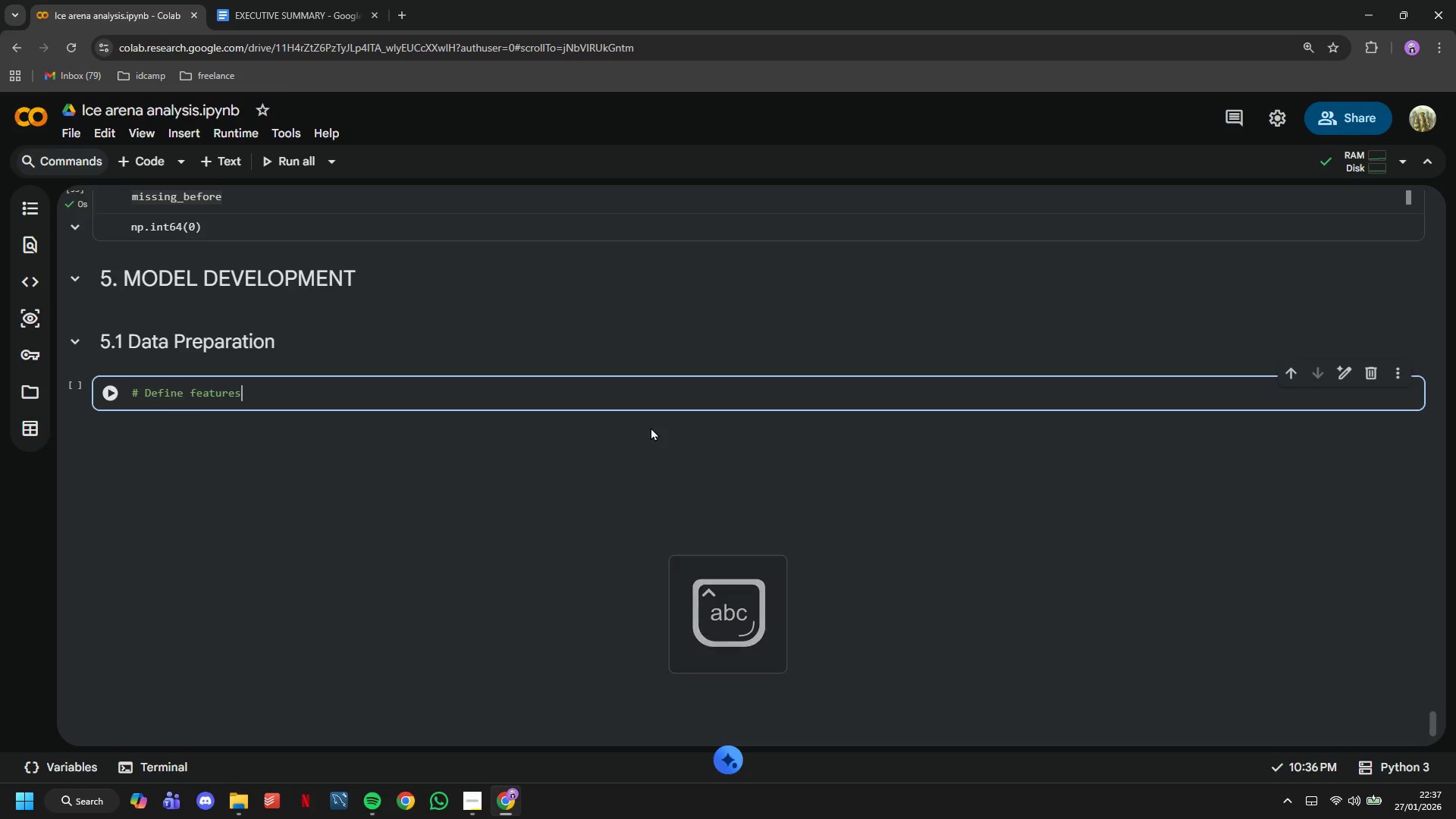 
key(Enter)
 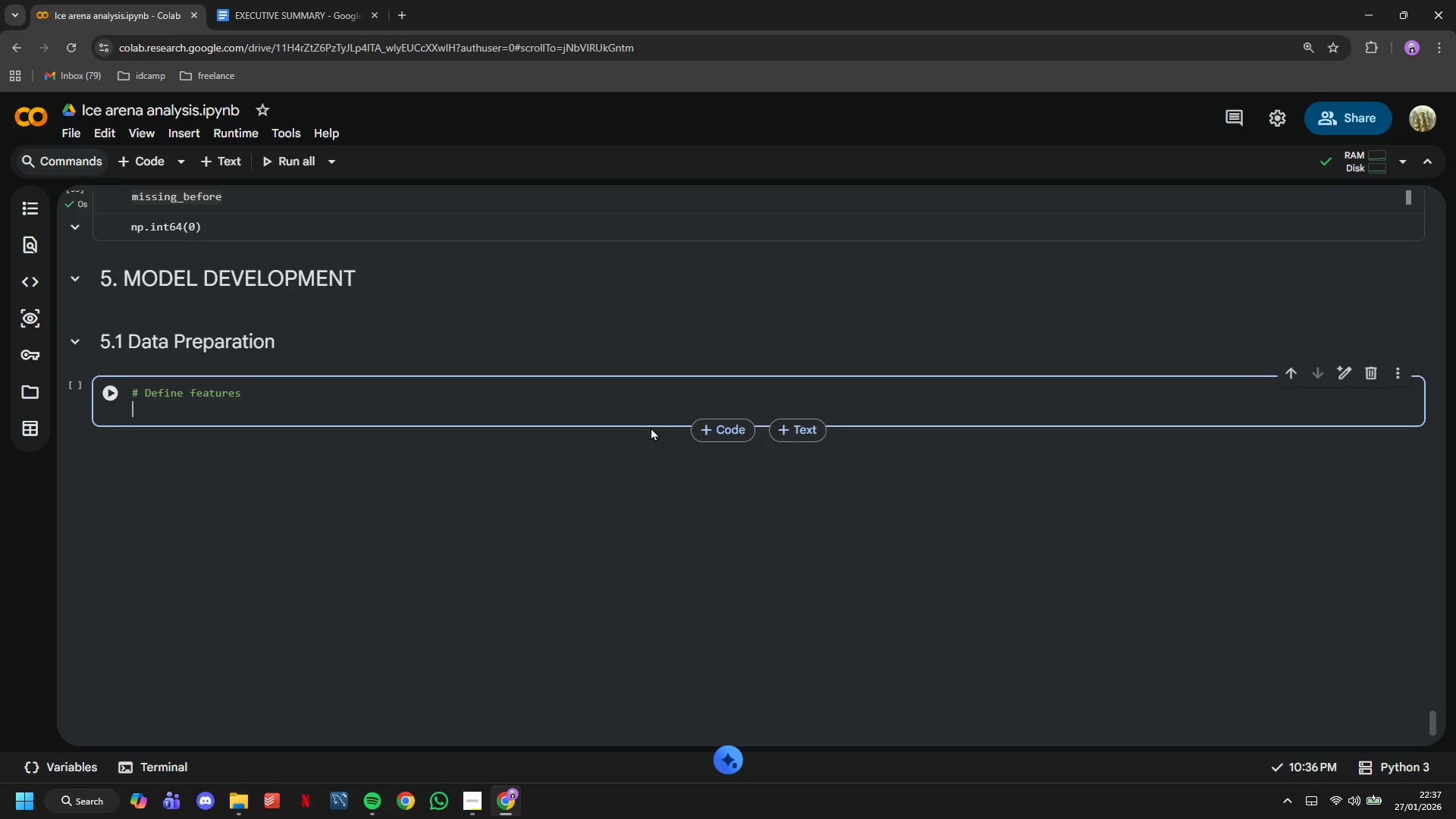 
type(exclude_cols = [)
 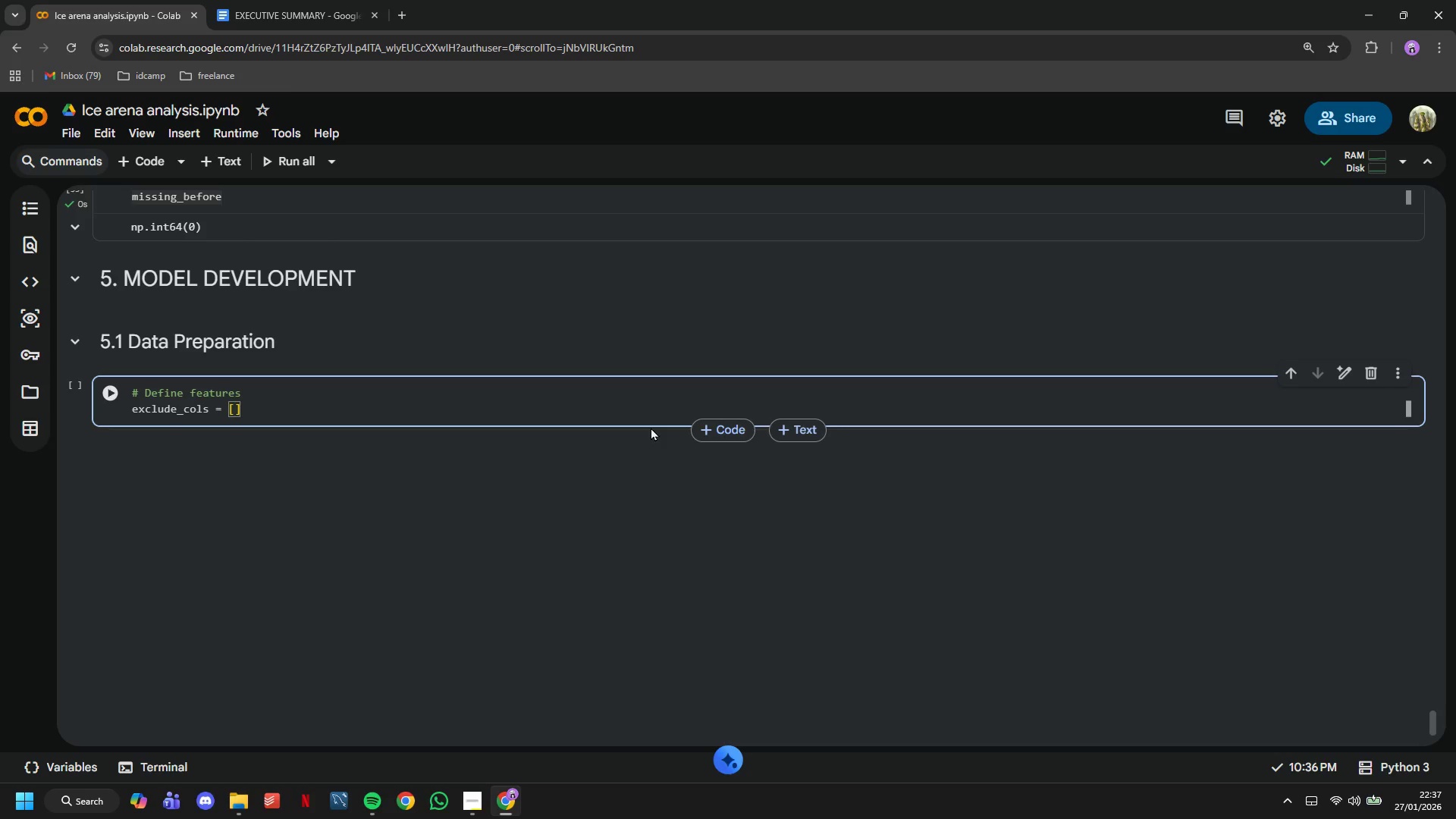 
key(Enter)
 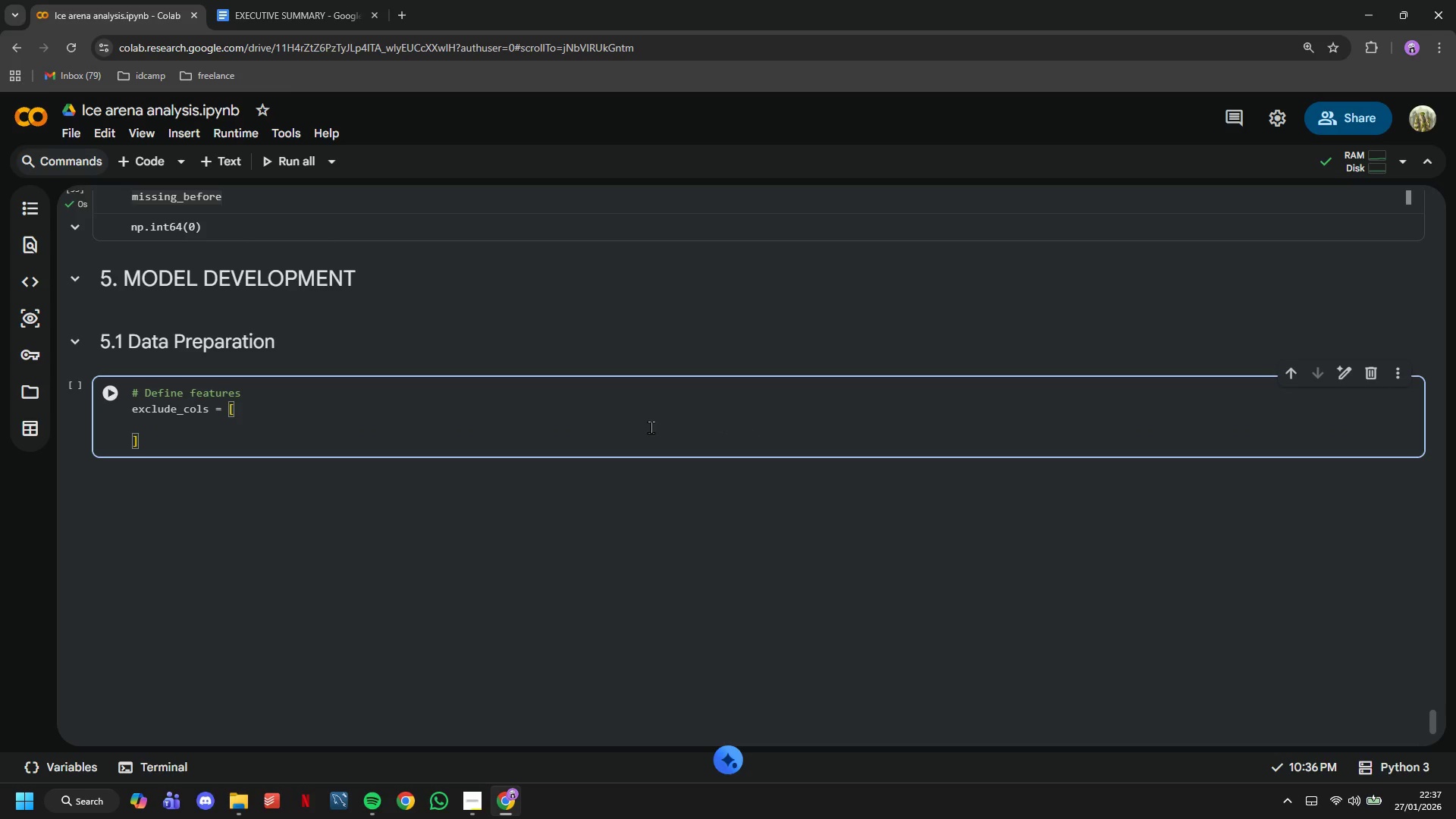 
type('ice_thermal)
 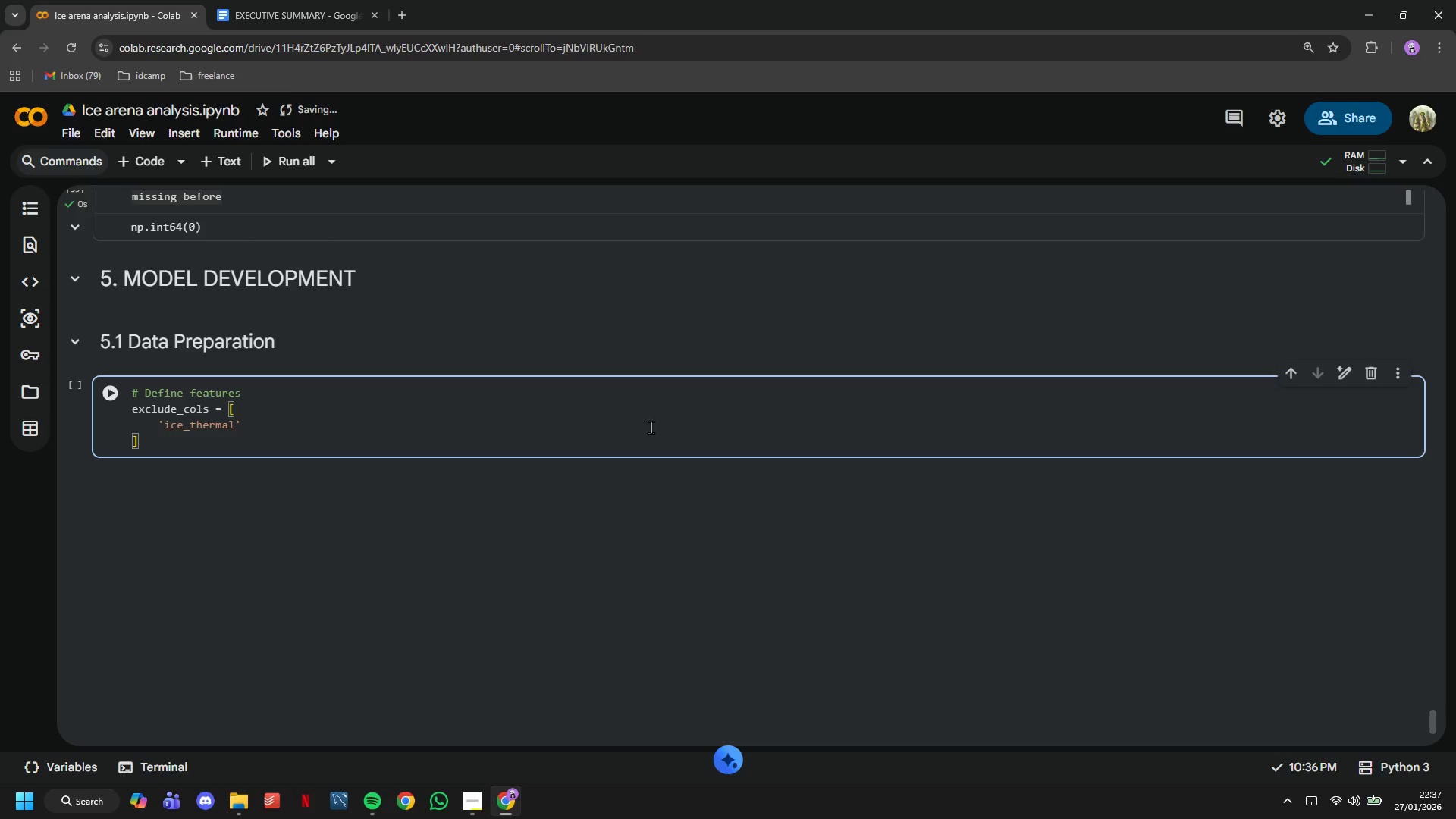 
wait(6.58)
 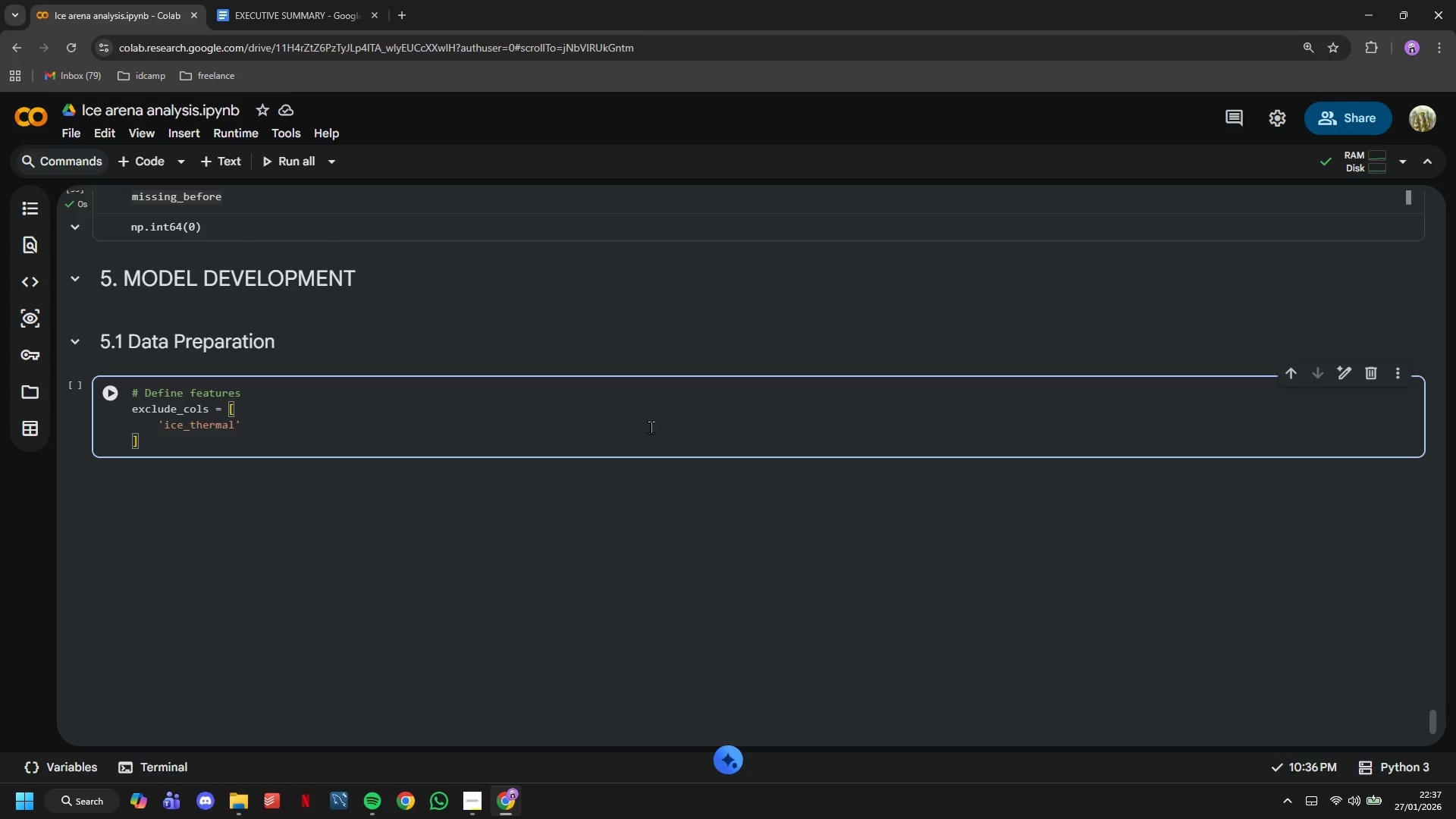 
type(_load_index)
 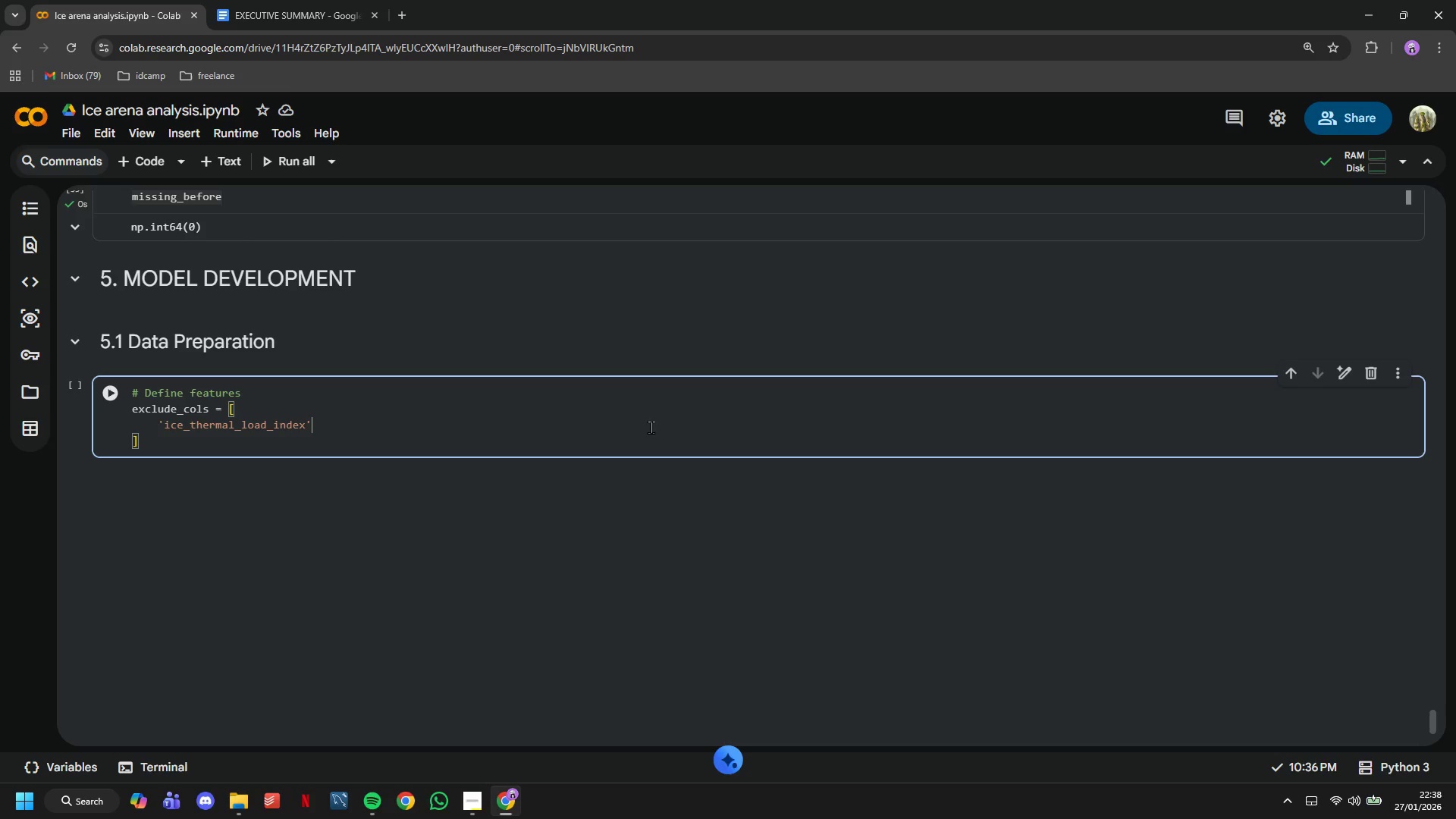 
key(ArrowRight)
 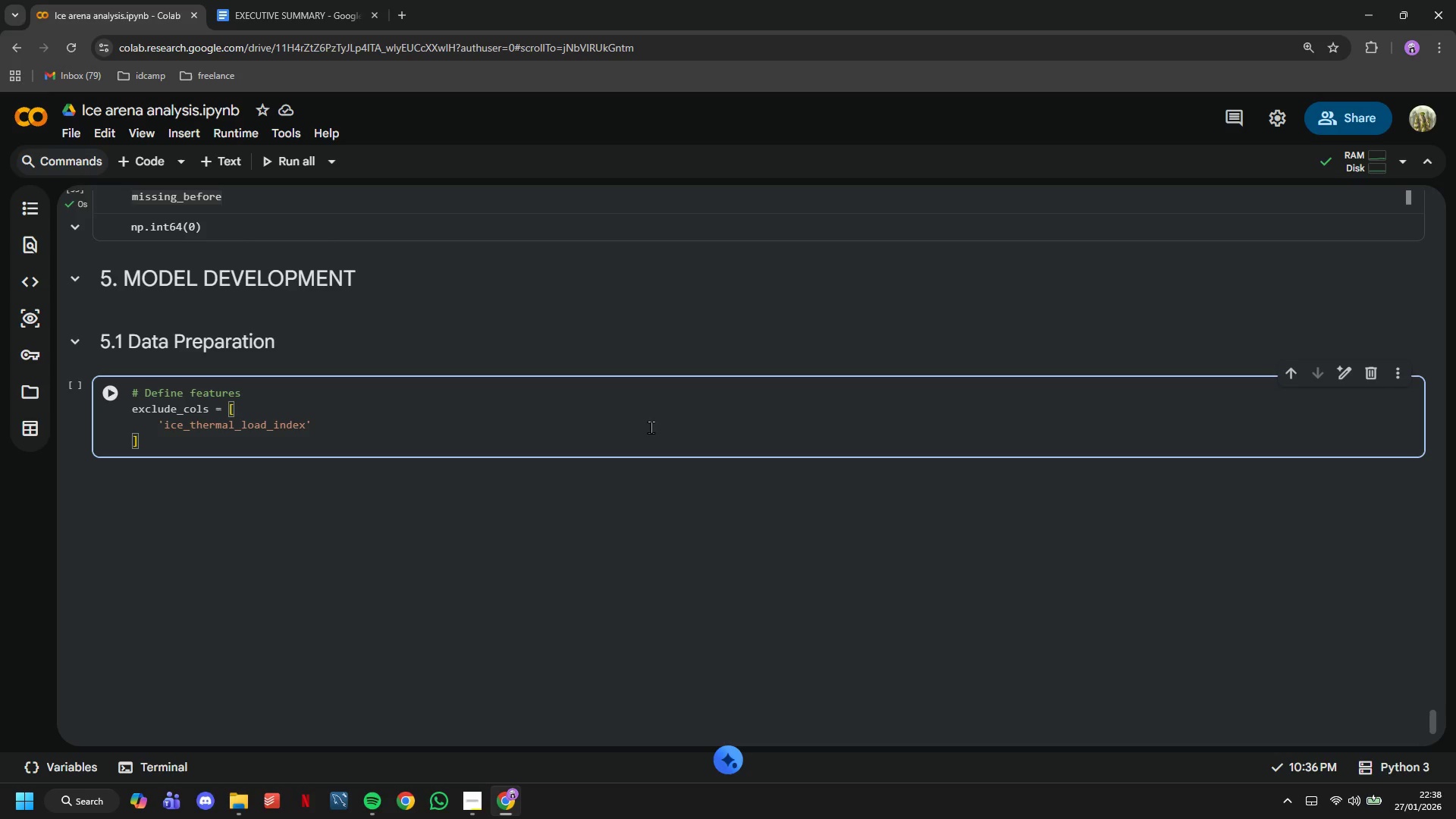 
type(, 'date)
 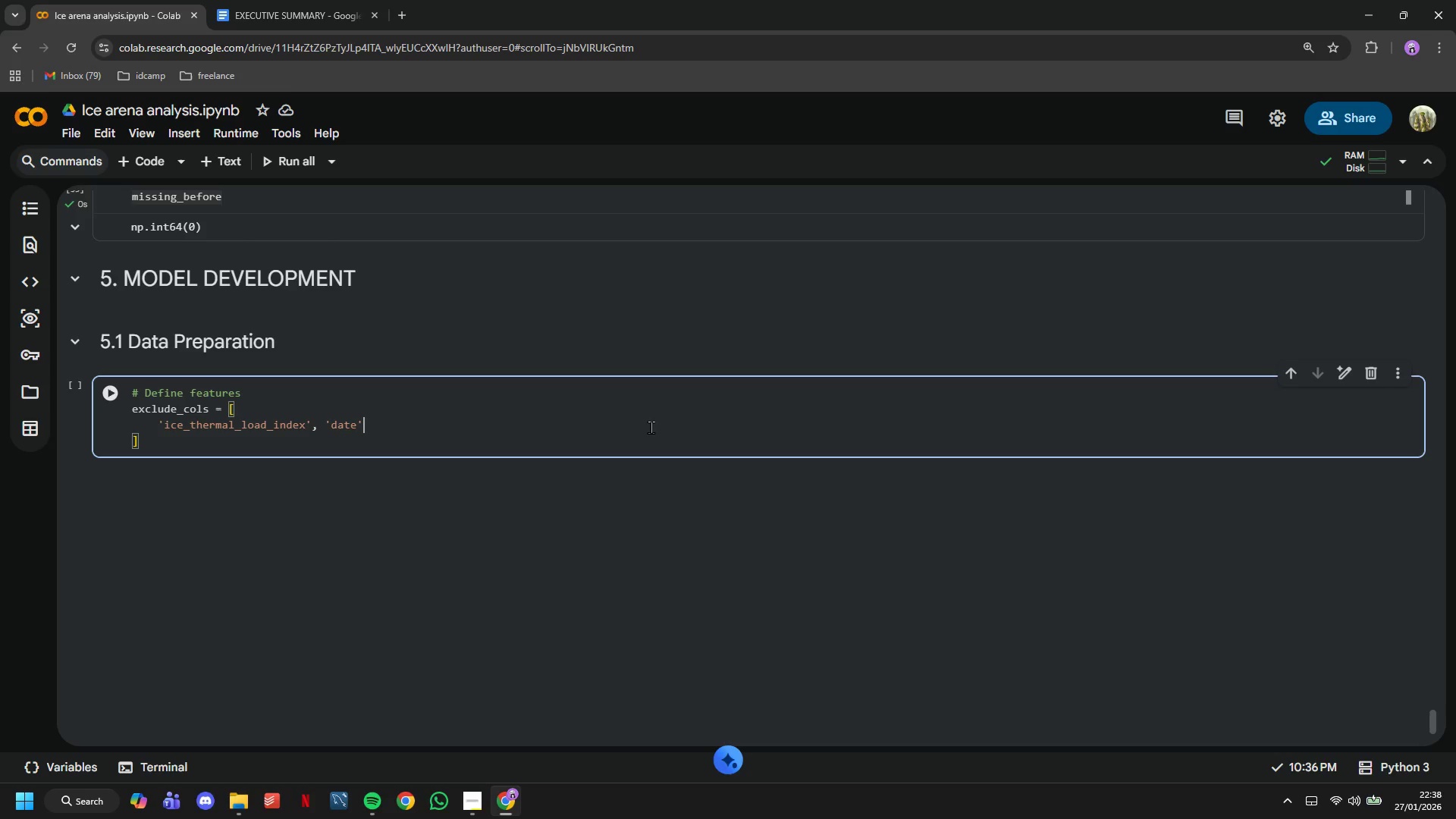 
key(ArrowRight)
 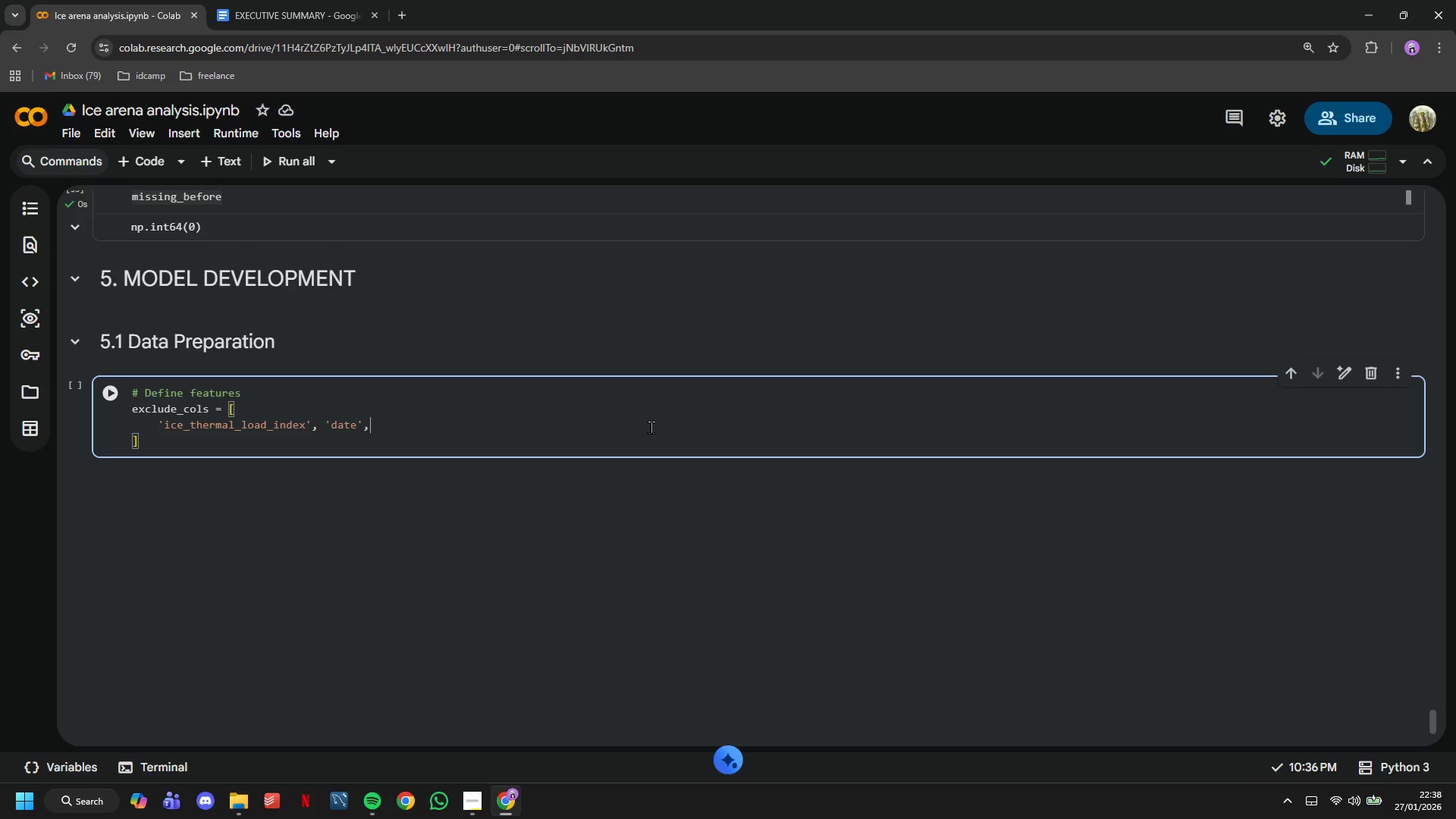 
type(, 'special_event)
 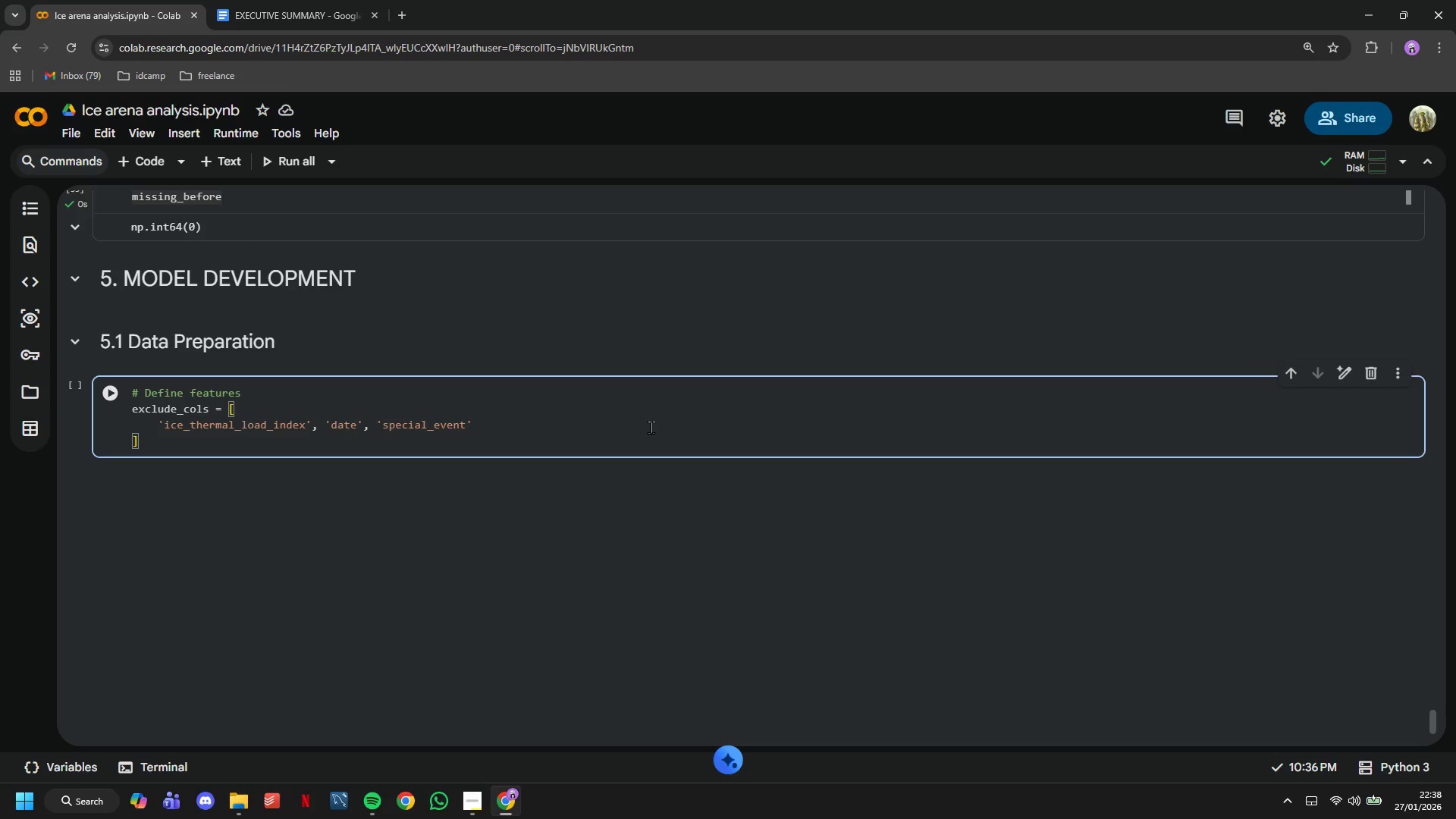 
key(ArrowRight)
 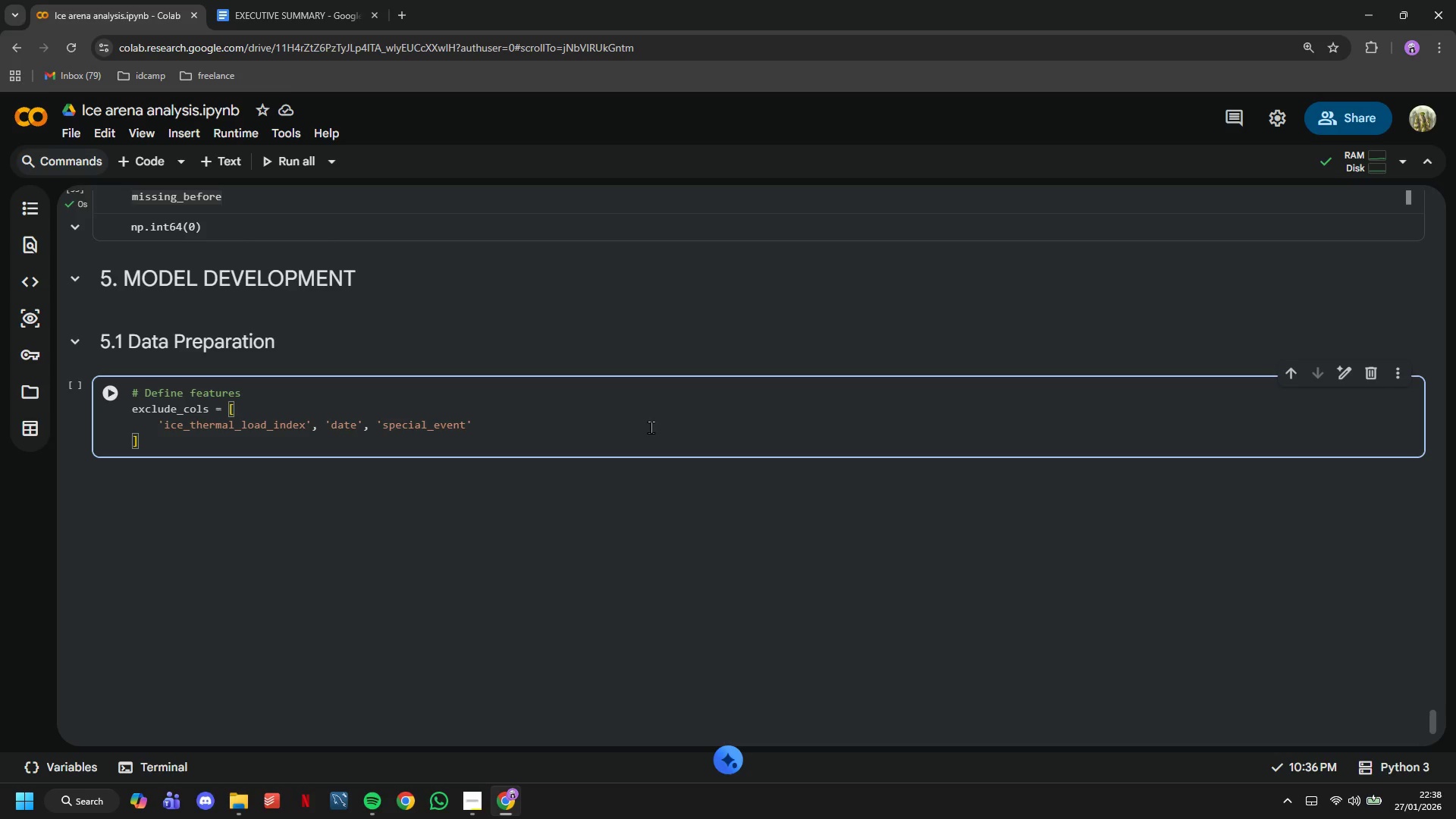 
key(Comma)
 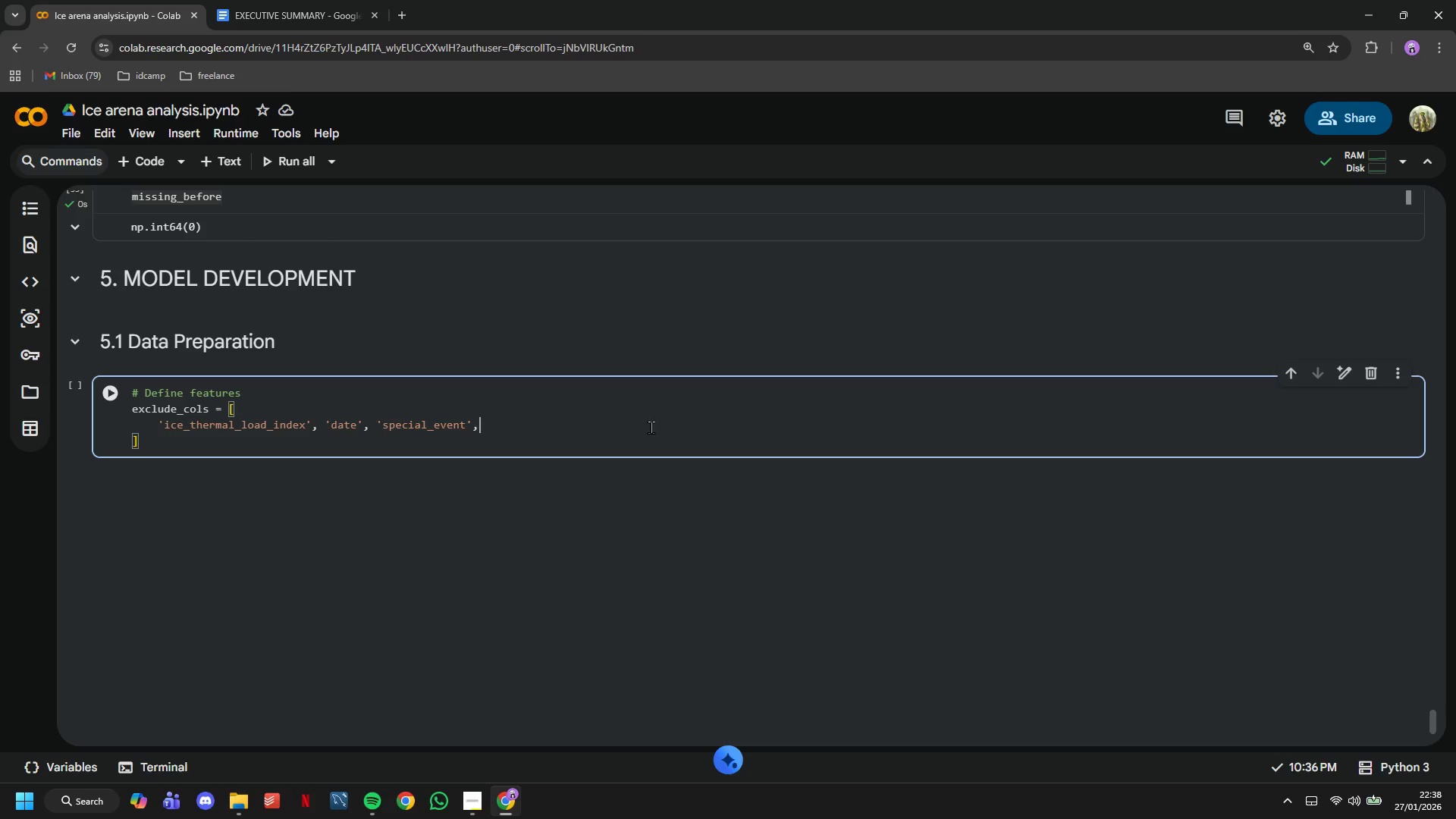 
key(Enter)
 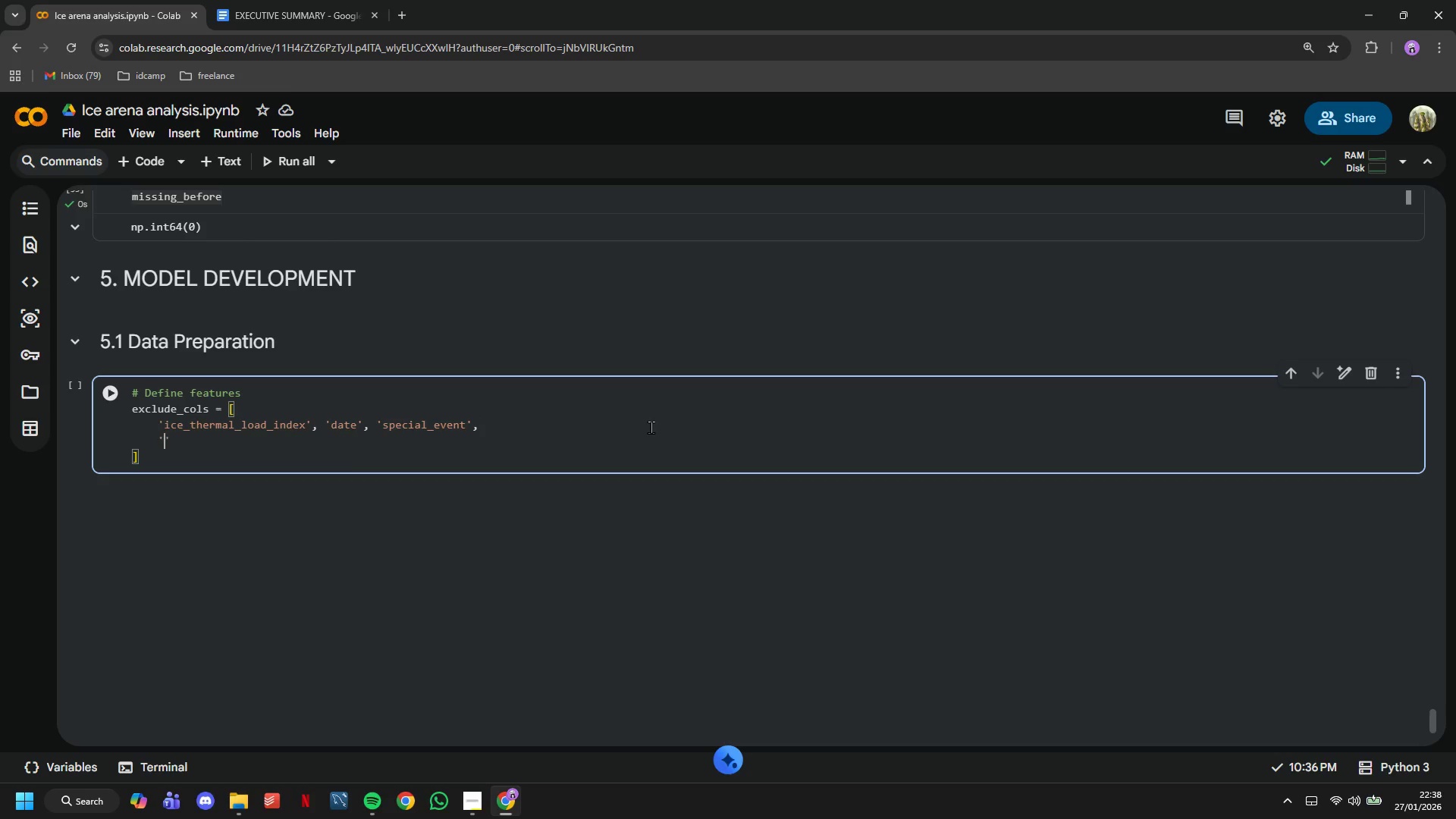 
type('day_of_weel)
key(Backspace)
type(k)
 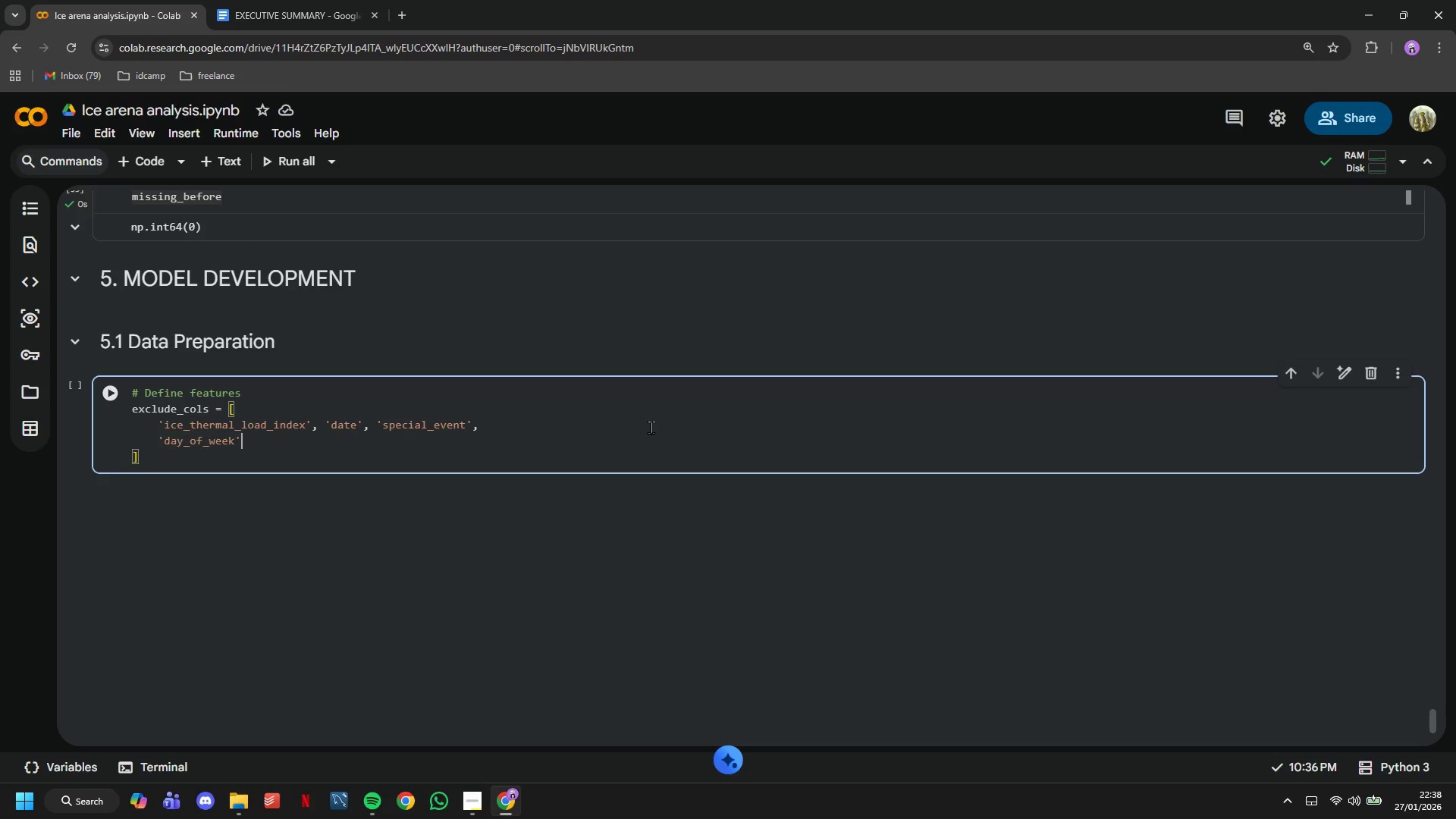 
 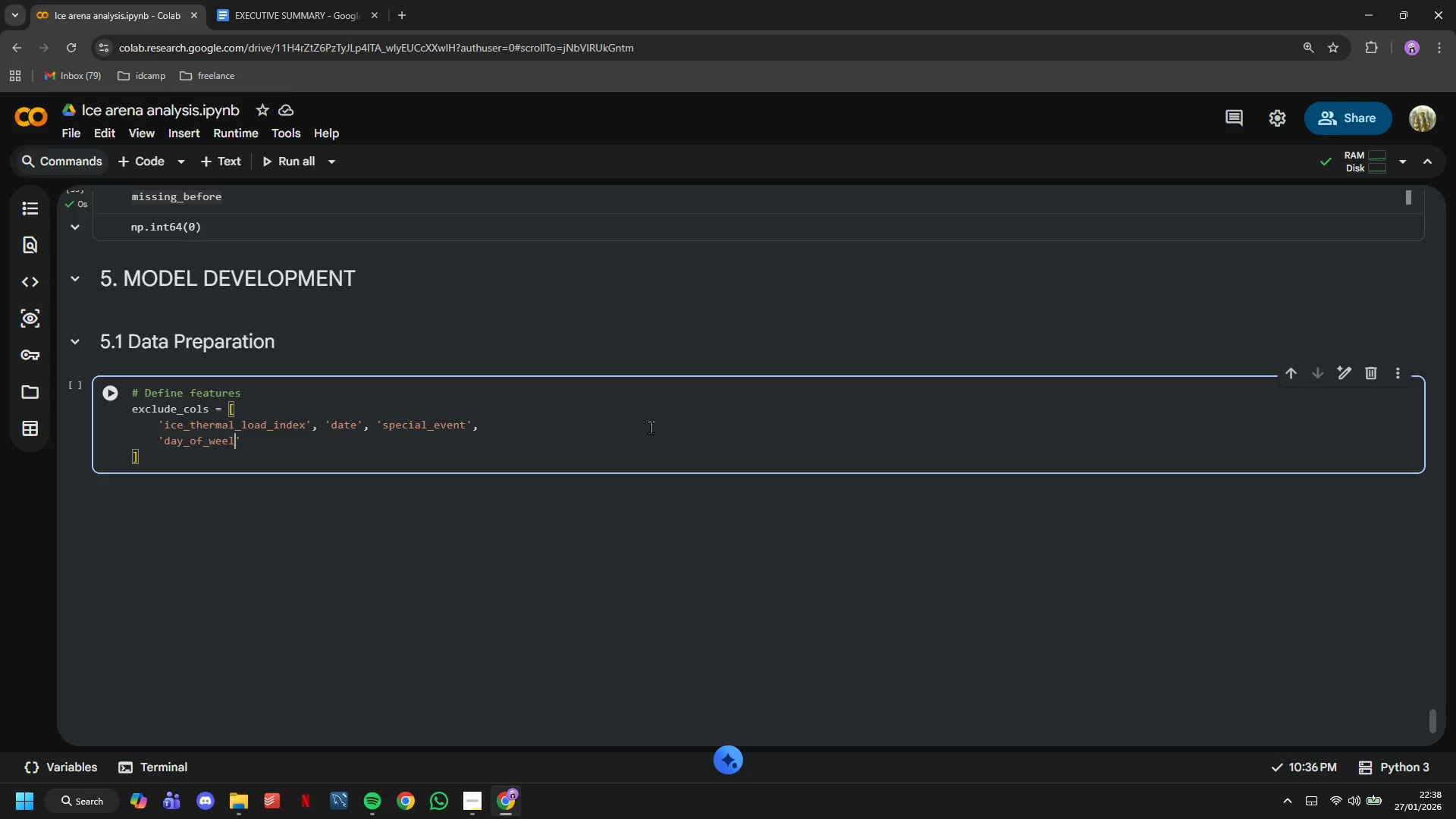 
key(ArrowRight)
 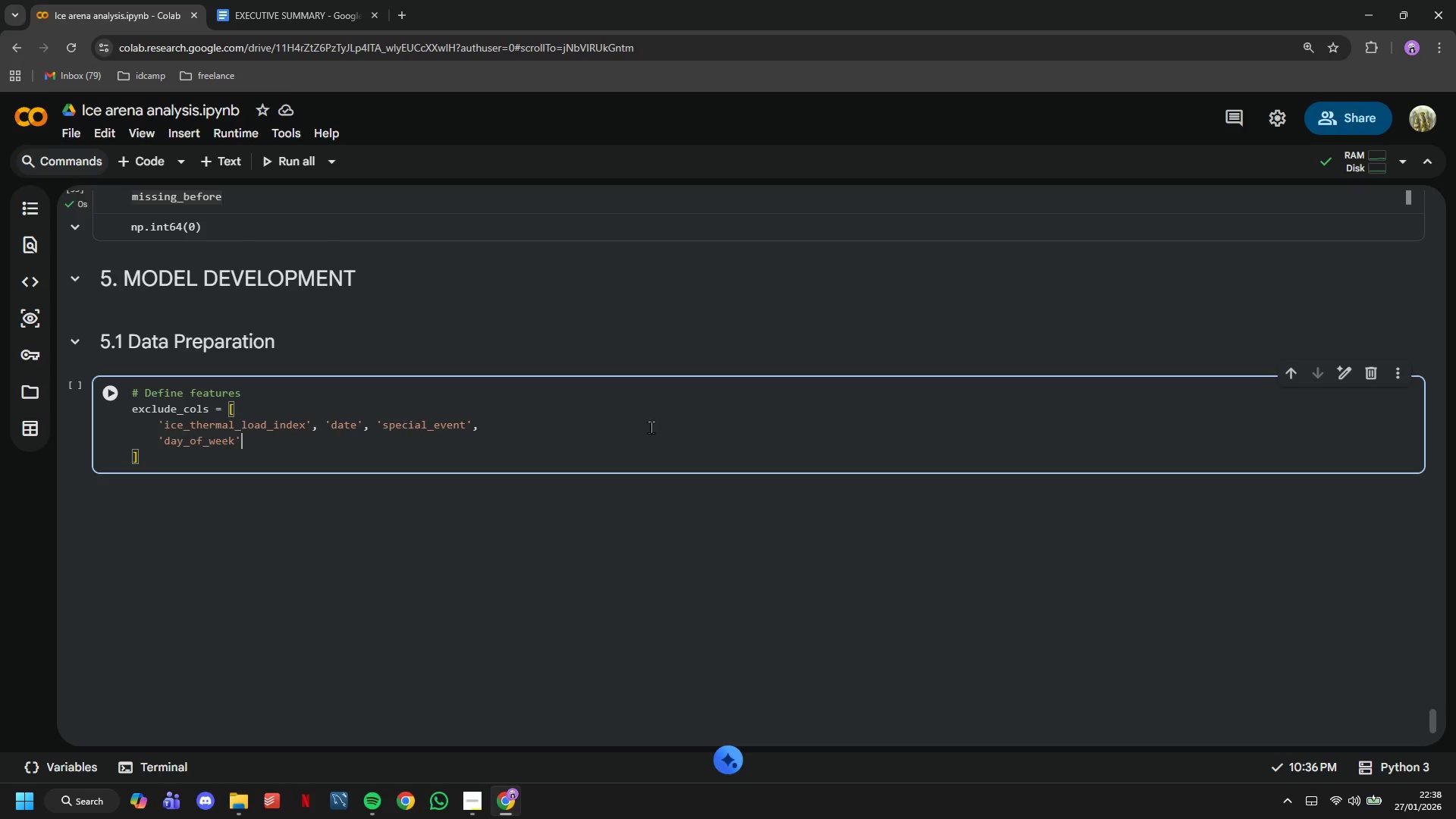 
type(, 'month)
 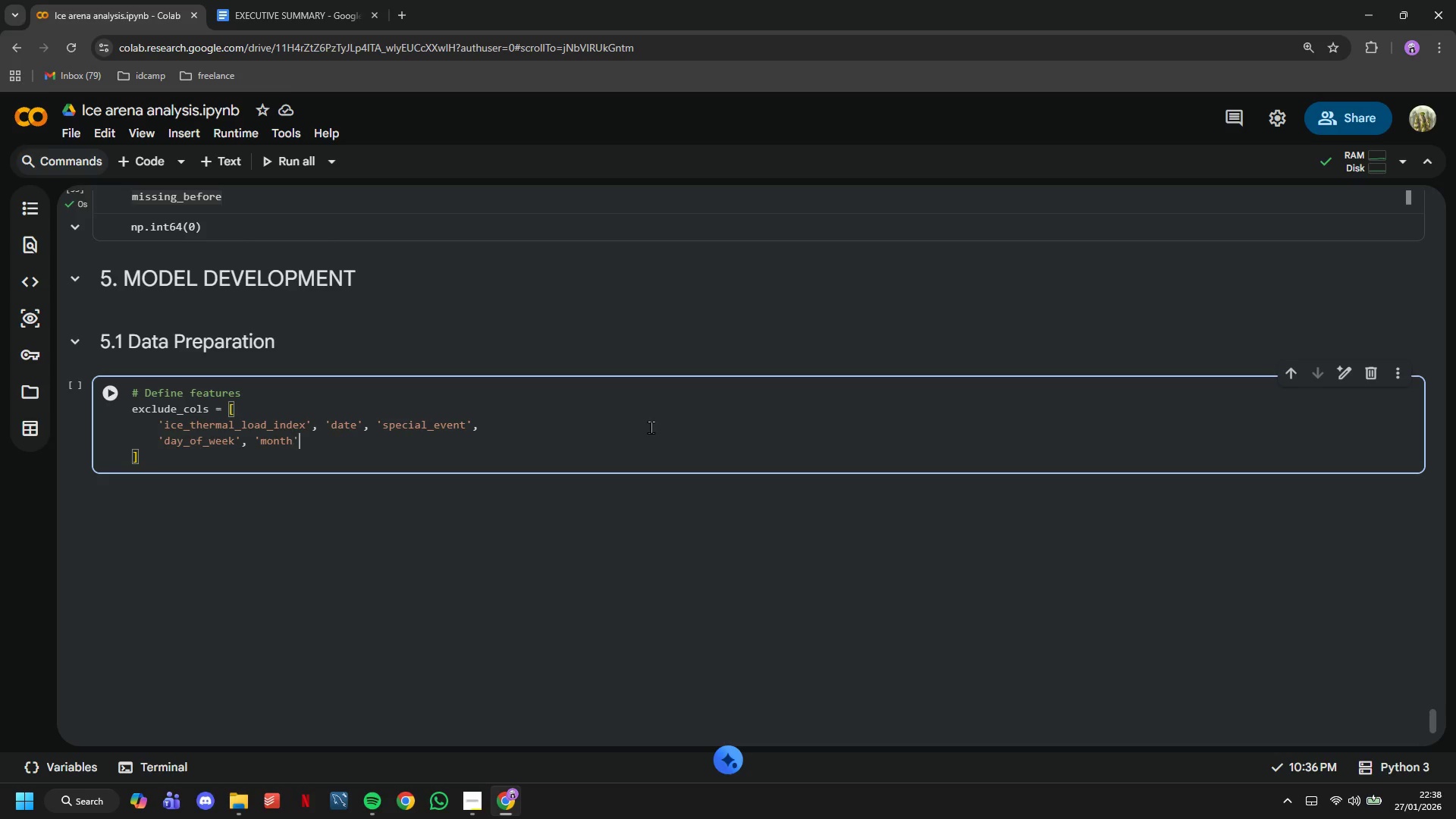 
key(ArrowRight)
 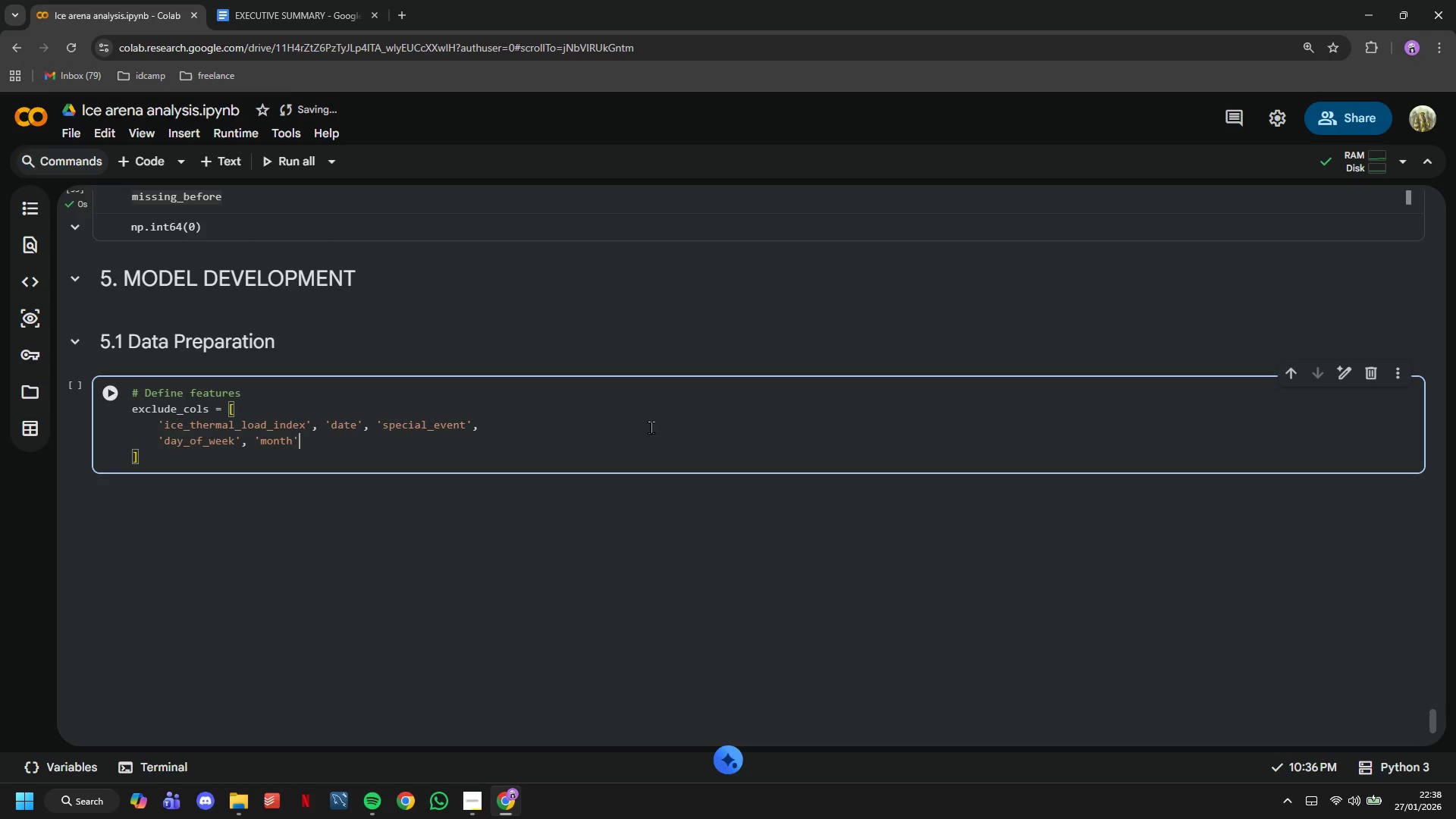 
type(, 'day_of_year)
 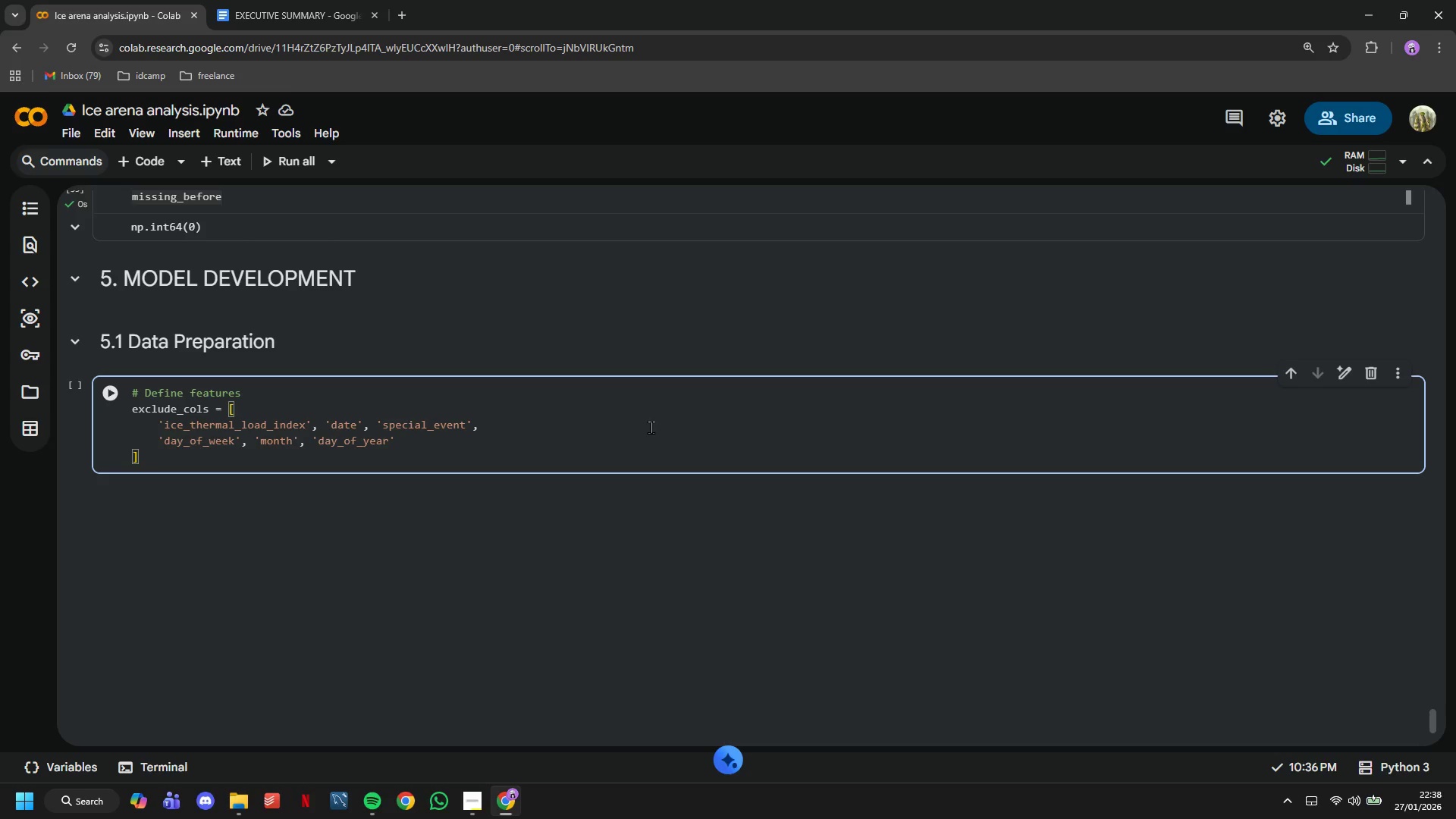 
key(ArrowRight)
 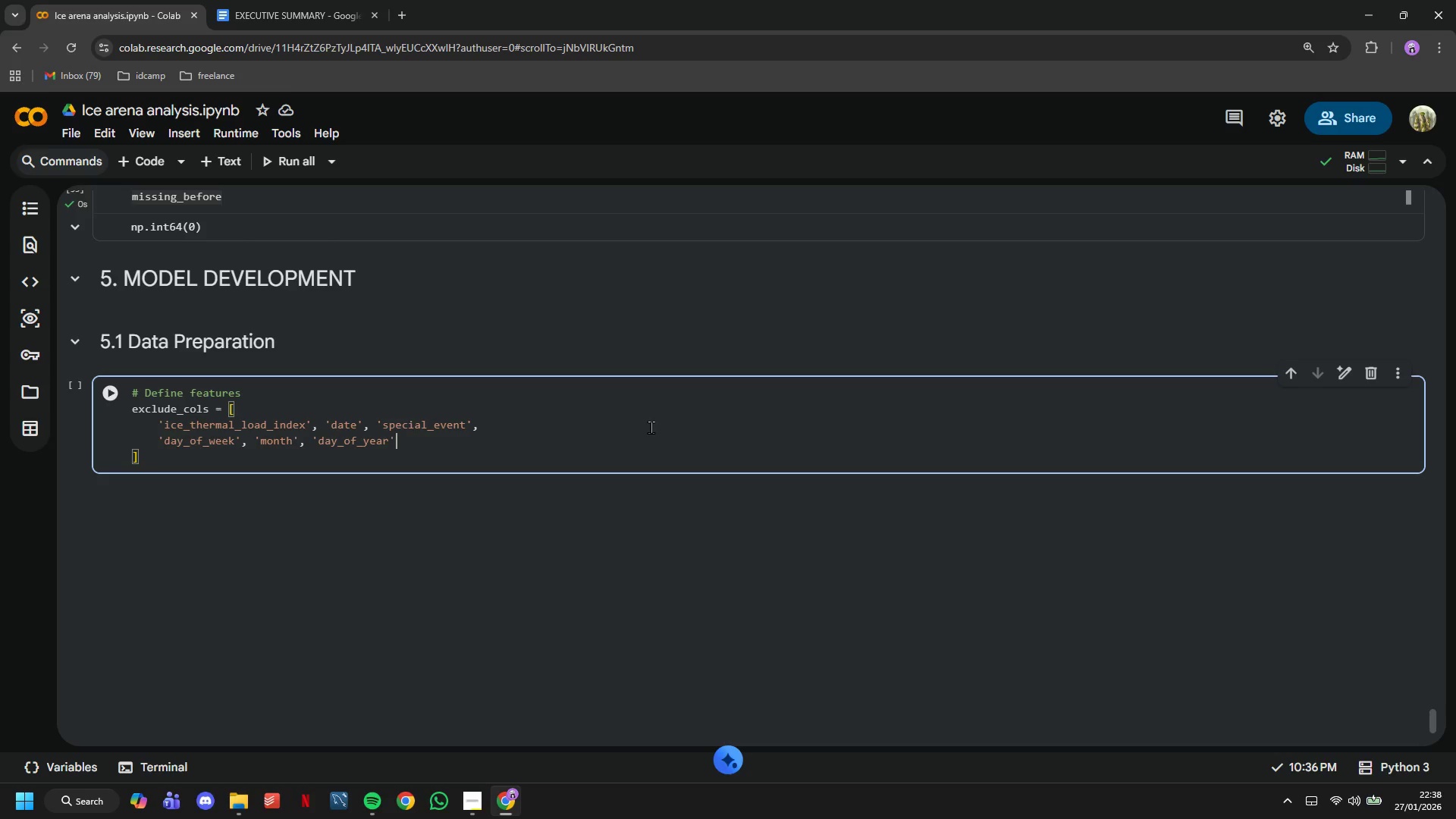 
key(ArrowDown)
 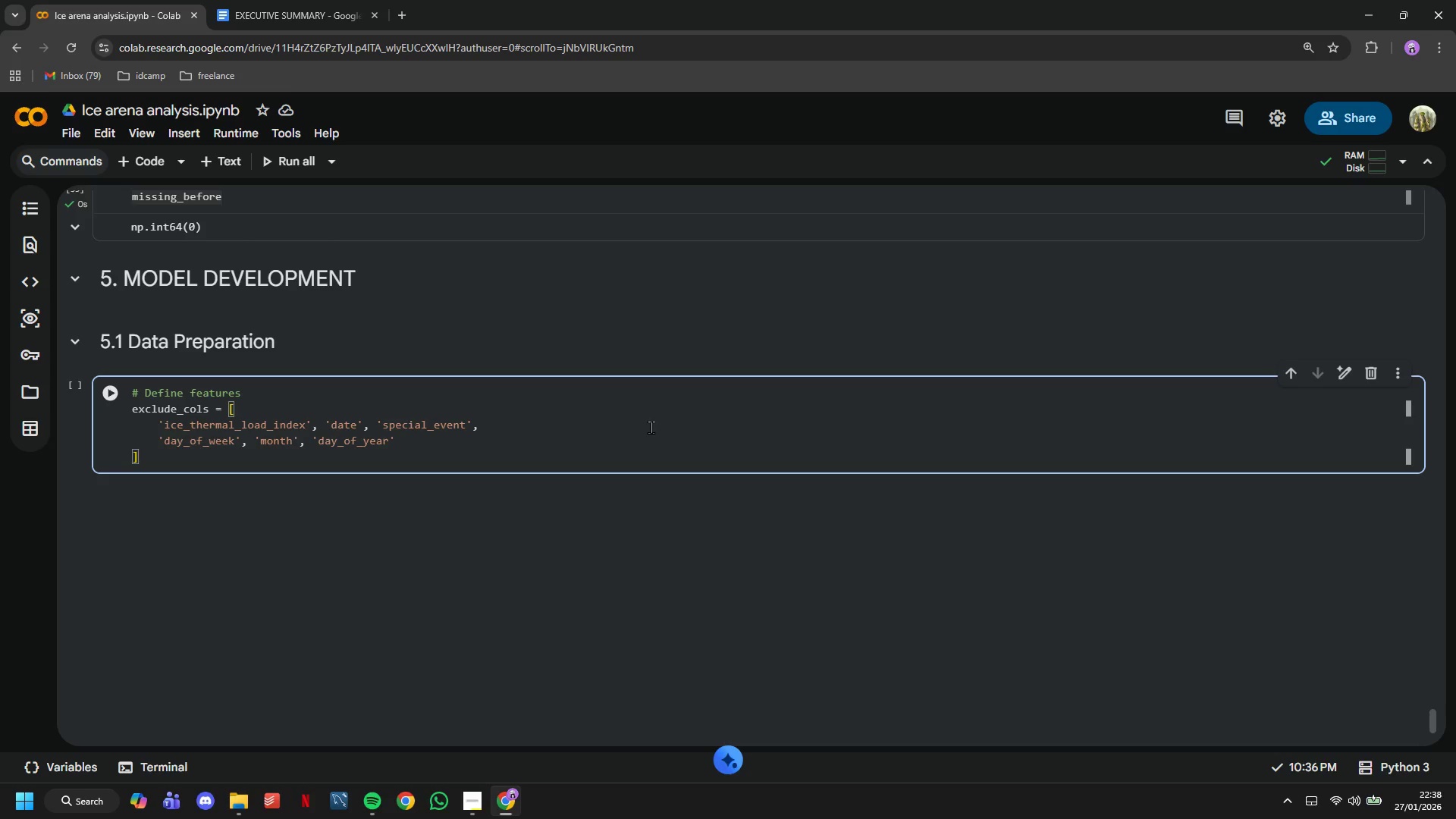 
key(Enter)
 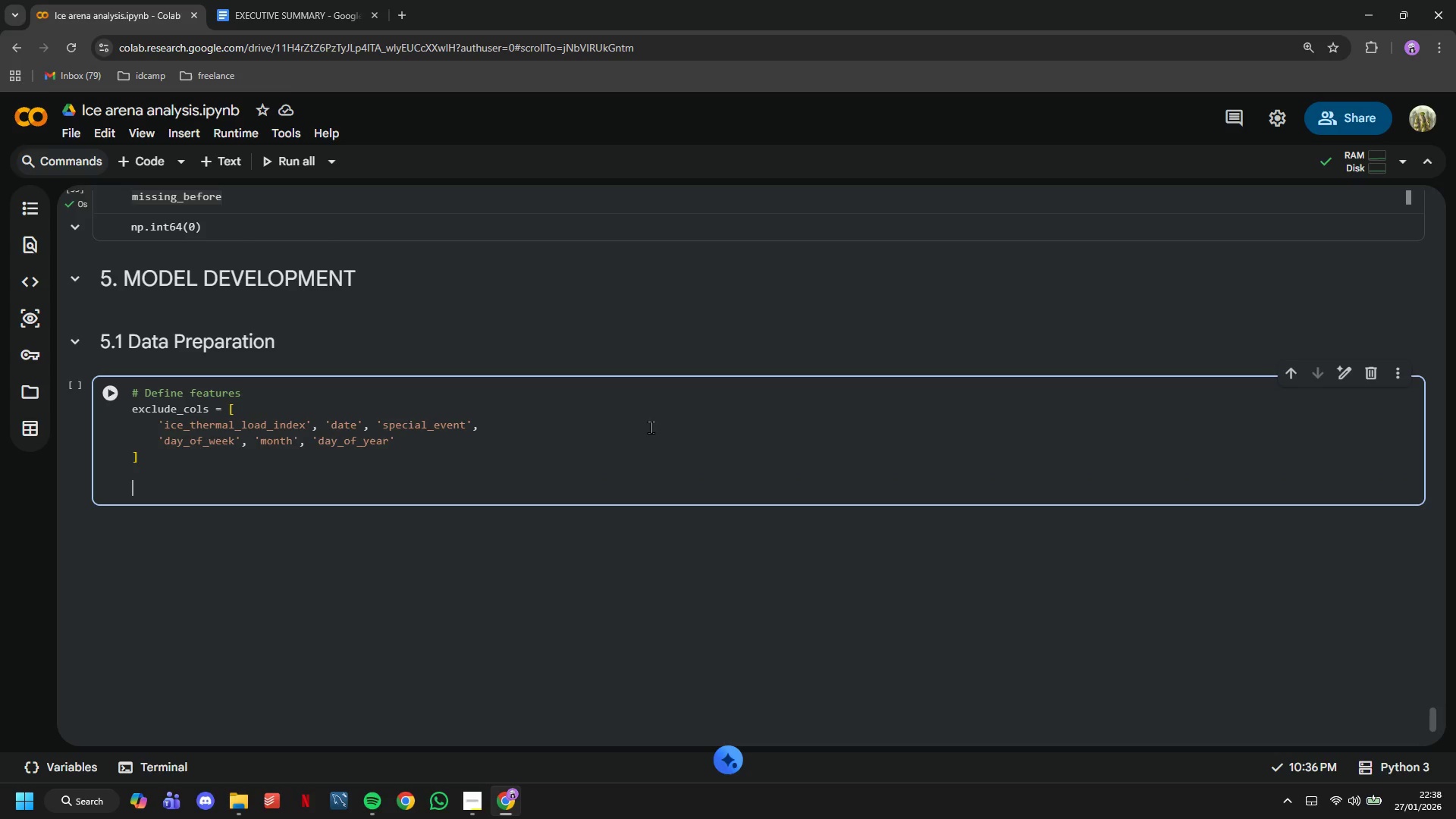 
key(Enter)
 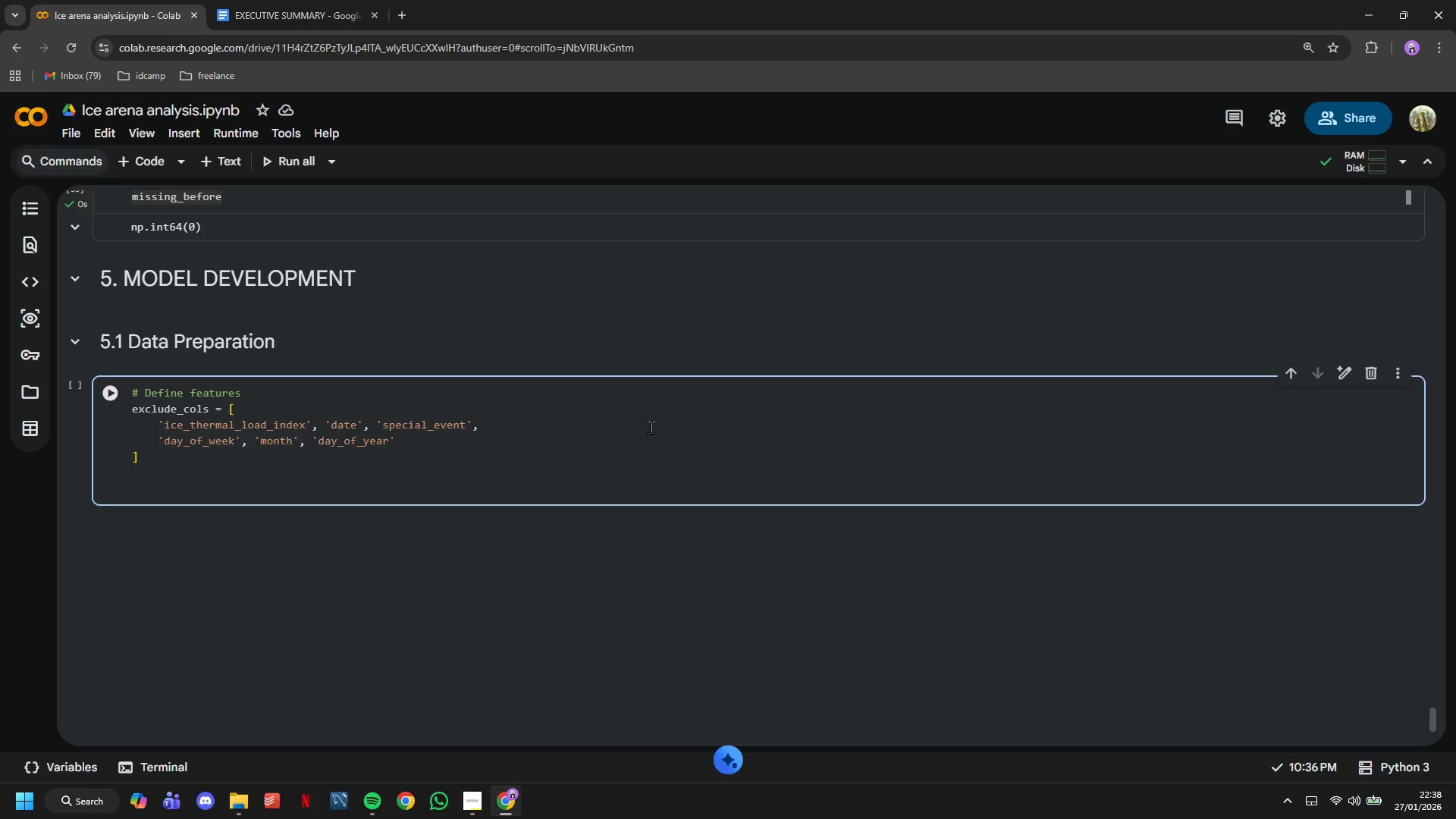 
type(feature)
 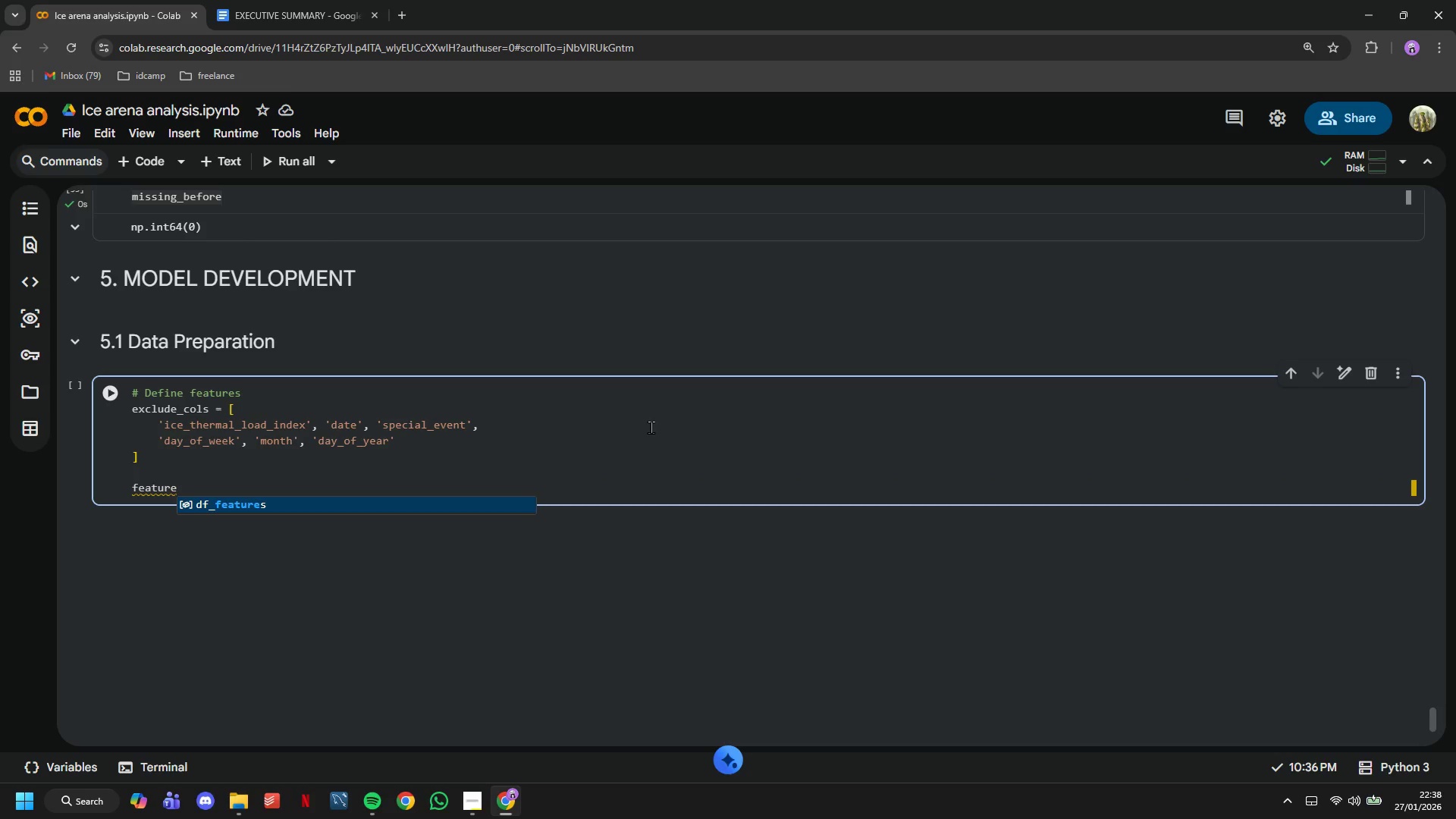 
type(_columns)
 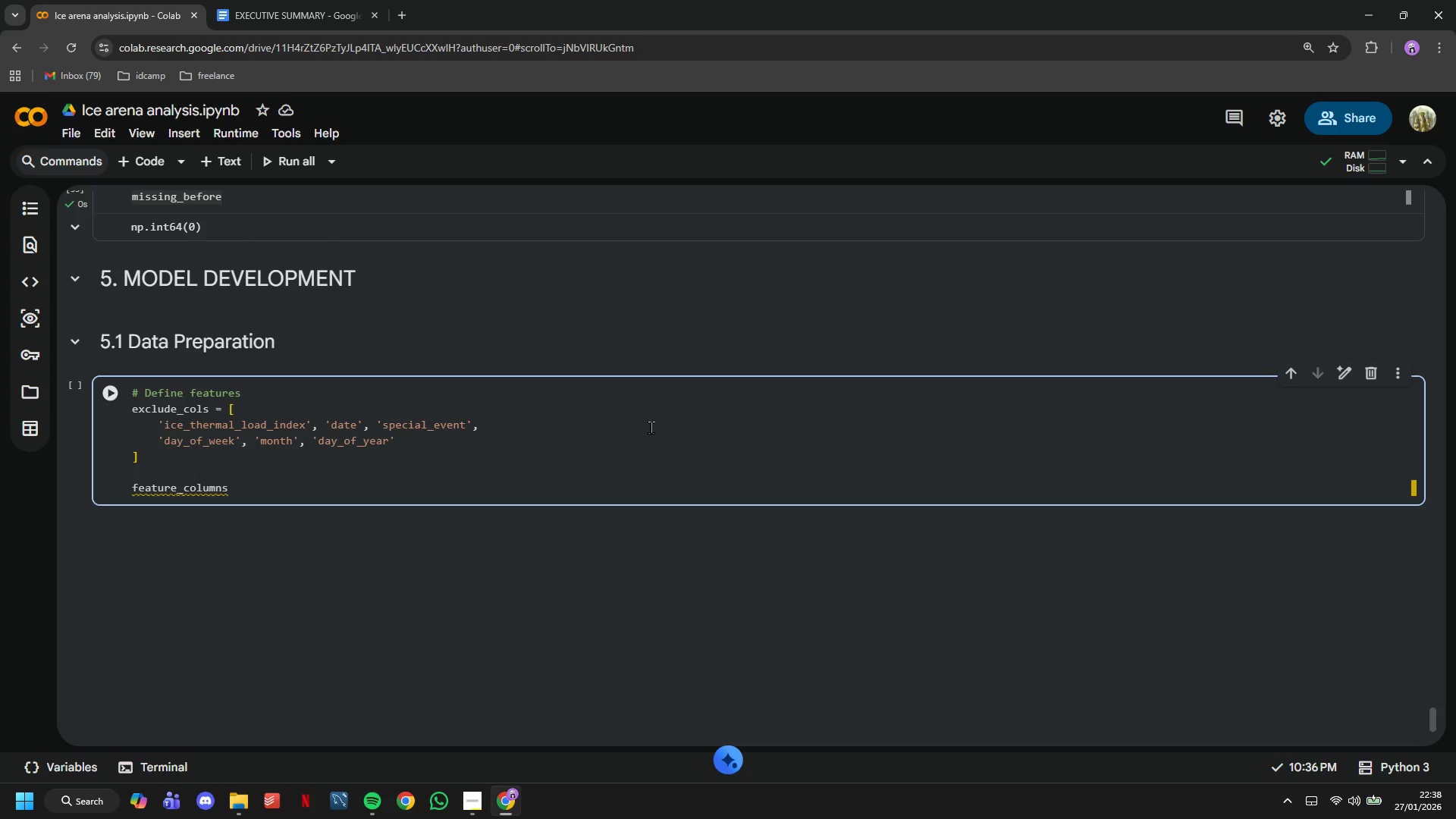 
wait(13.75)
 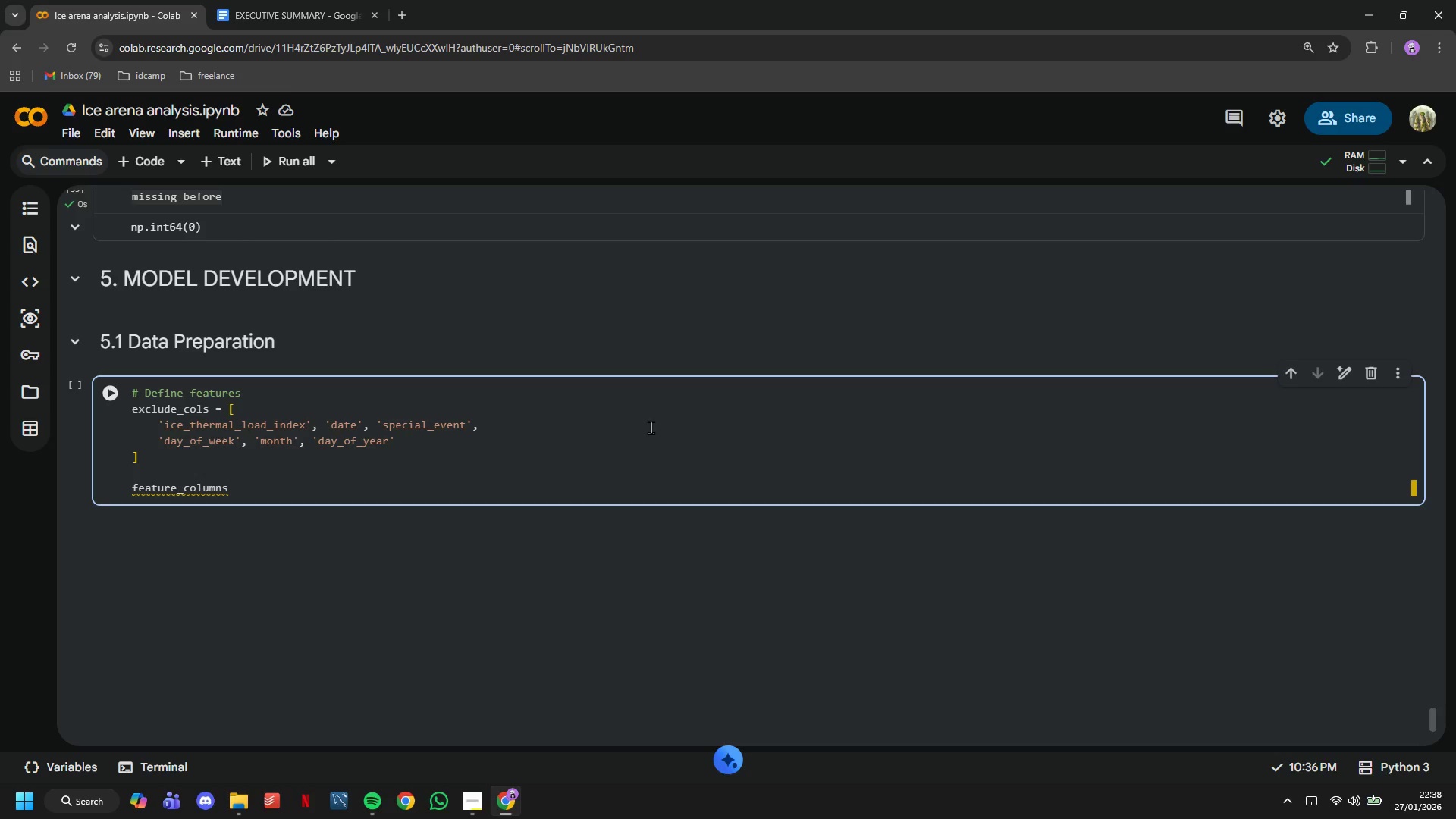 
key(Space)
 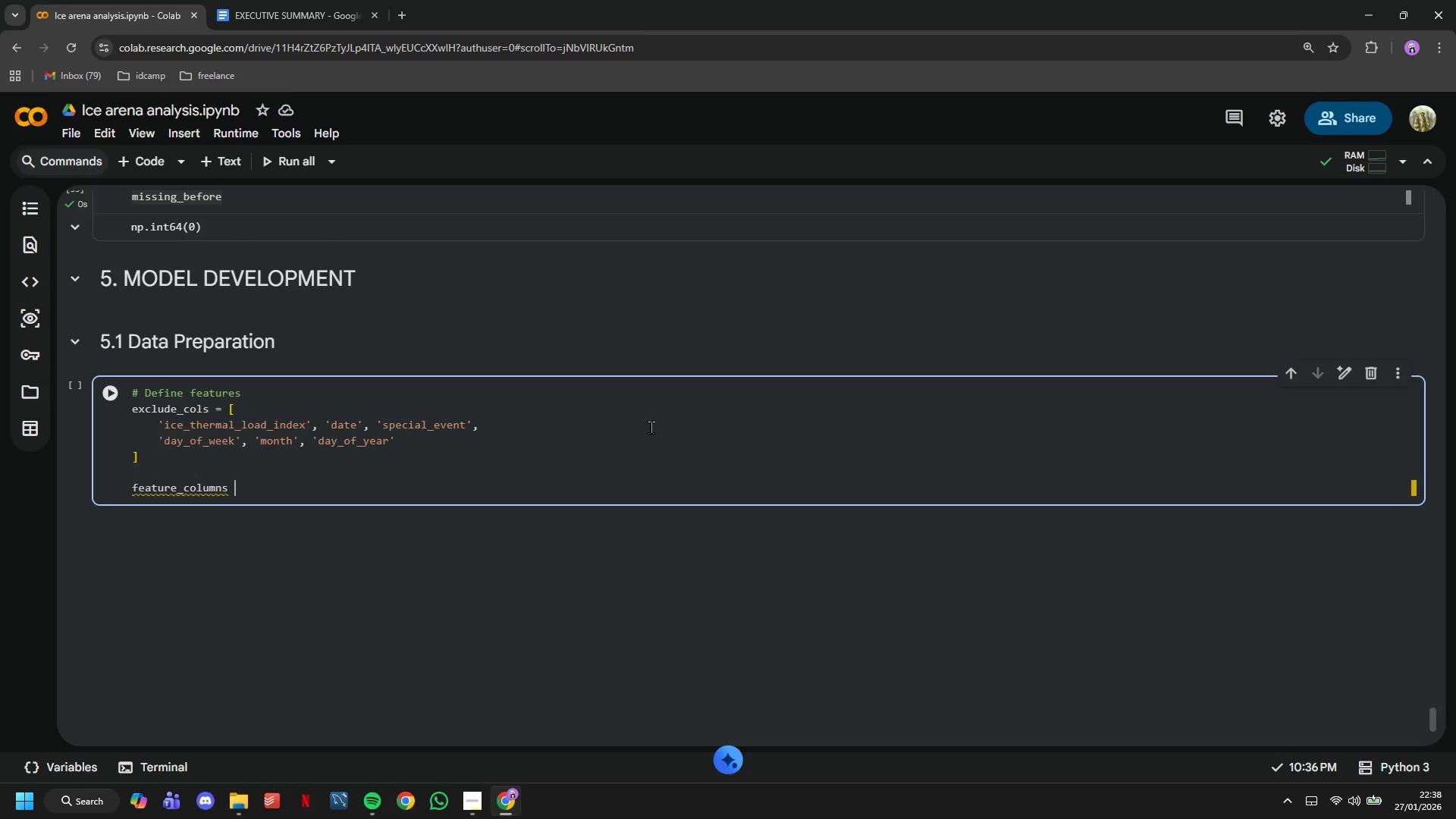 
key(Equal)
 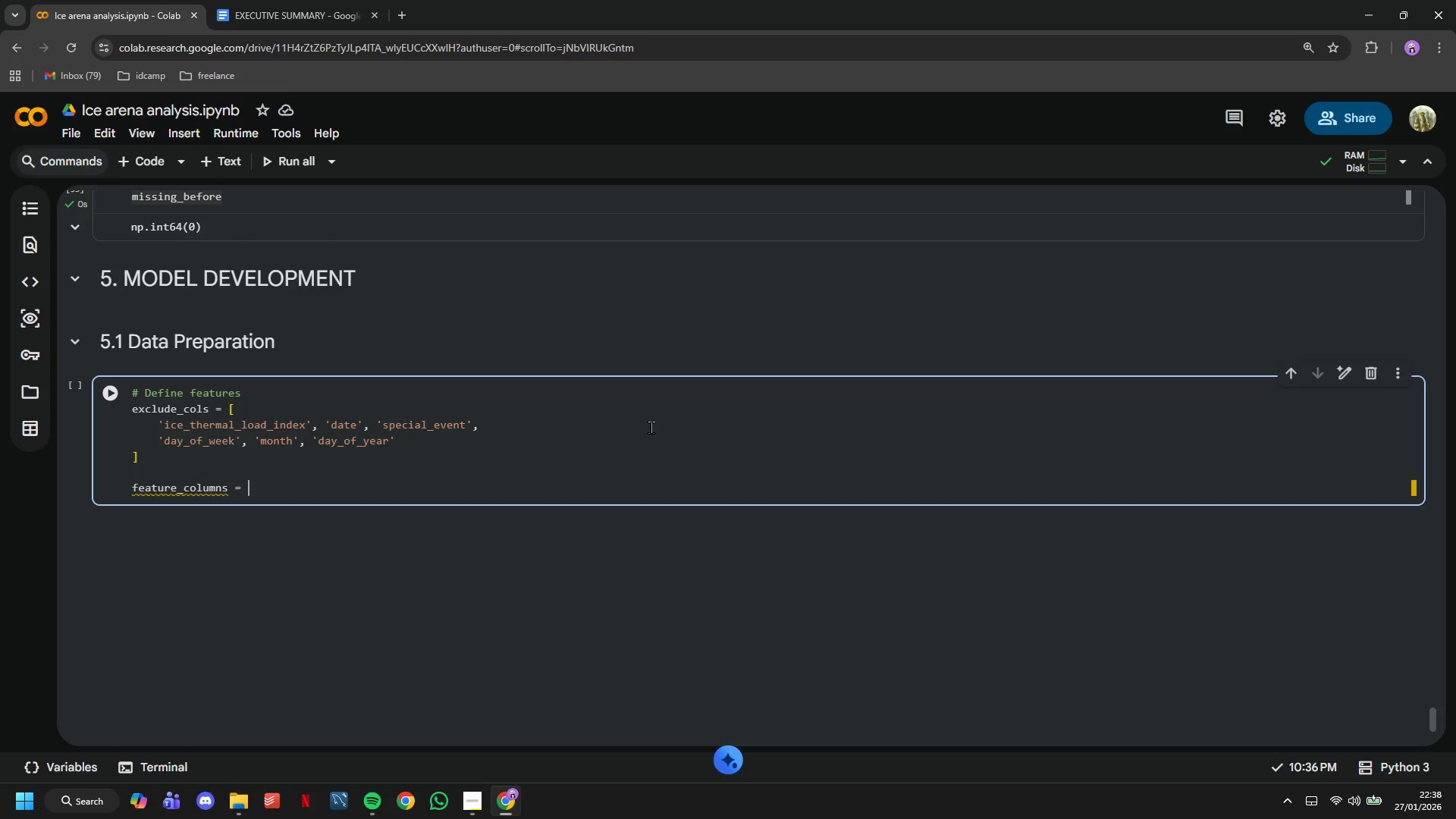 
key(Space)
 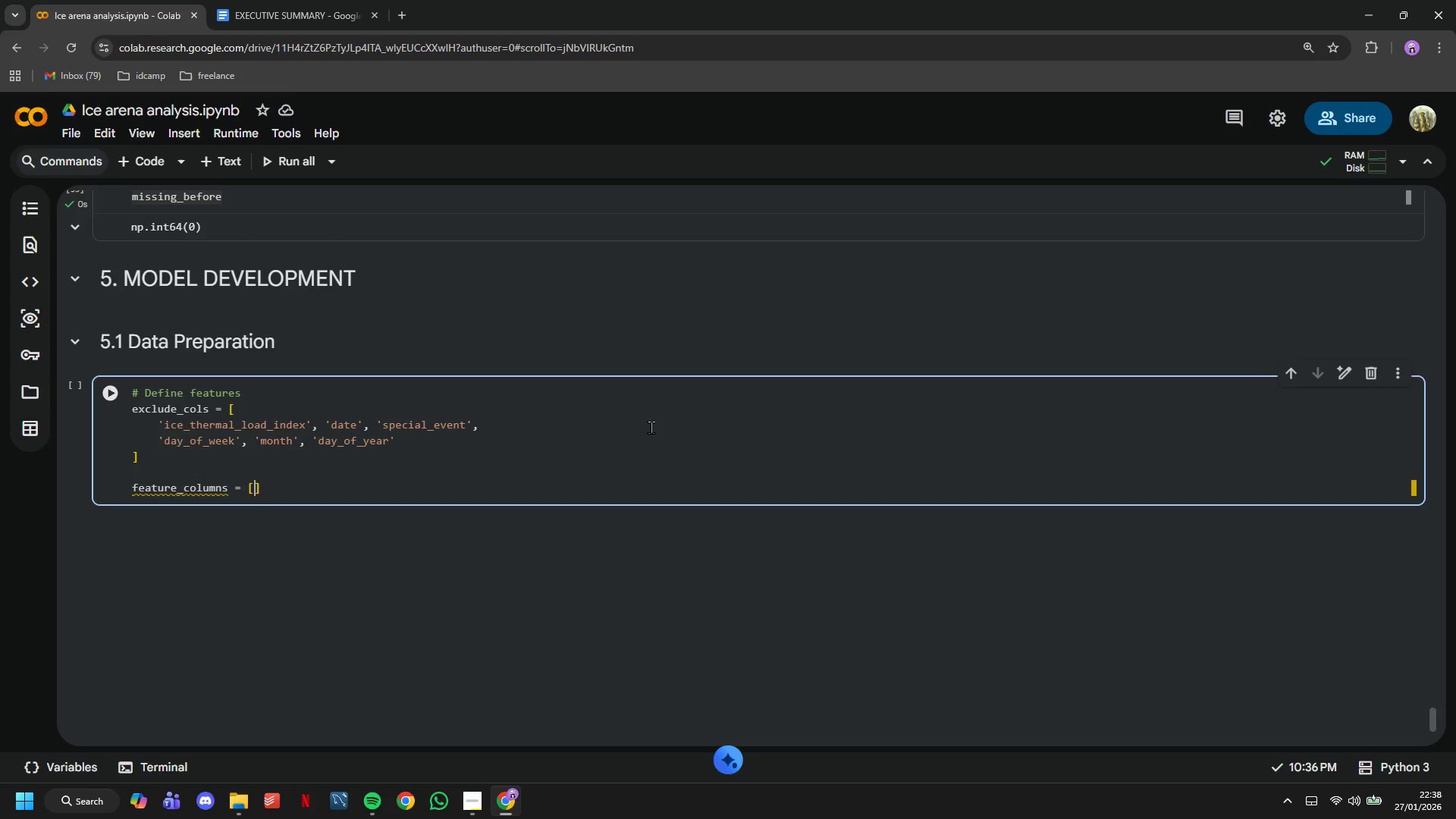 
key(BracketLeft)
 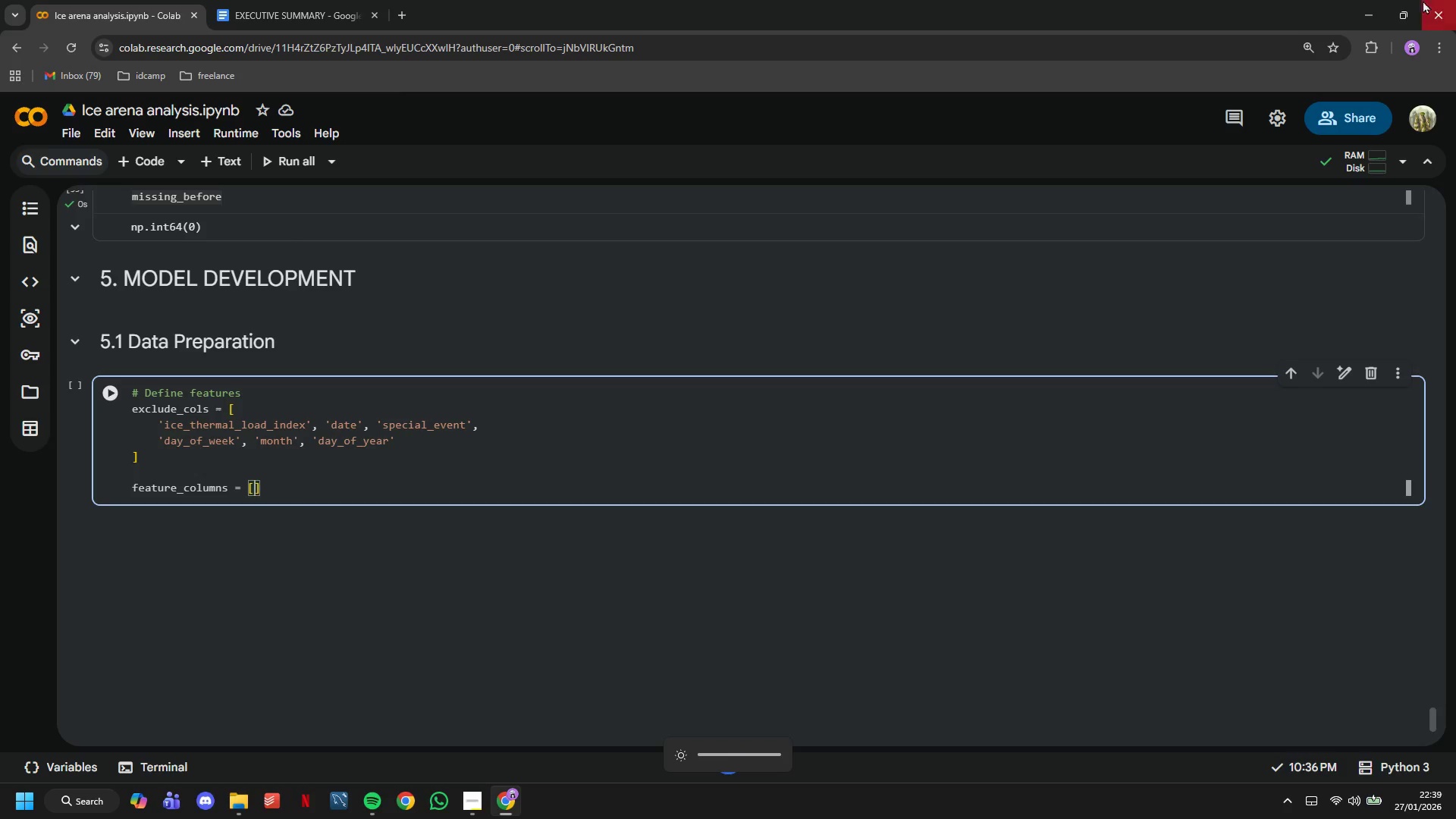 
wait(31.99)
 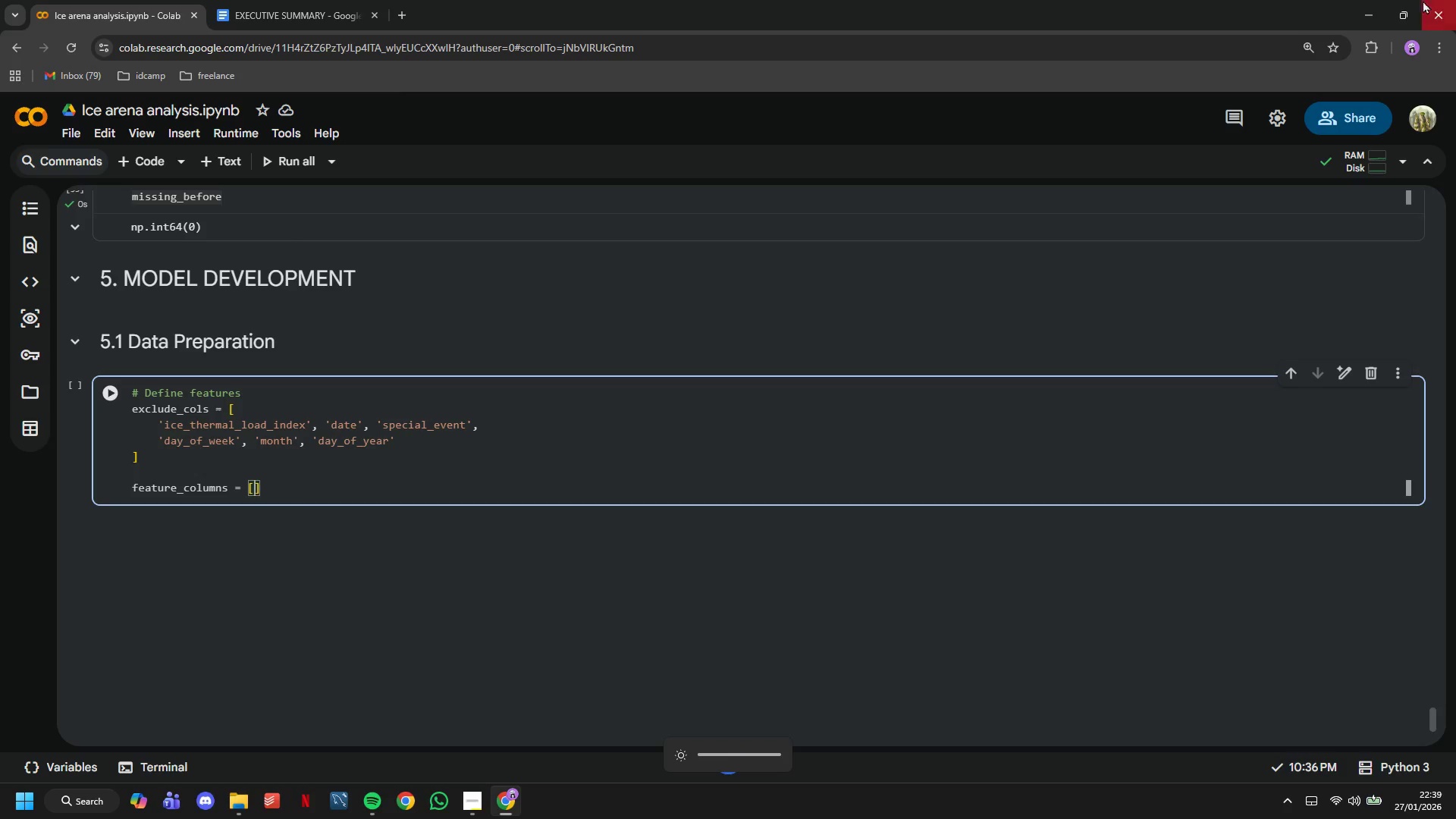 
type(col for col in df_features.columns if col not in exclude_cols)
 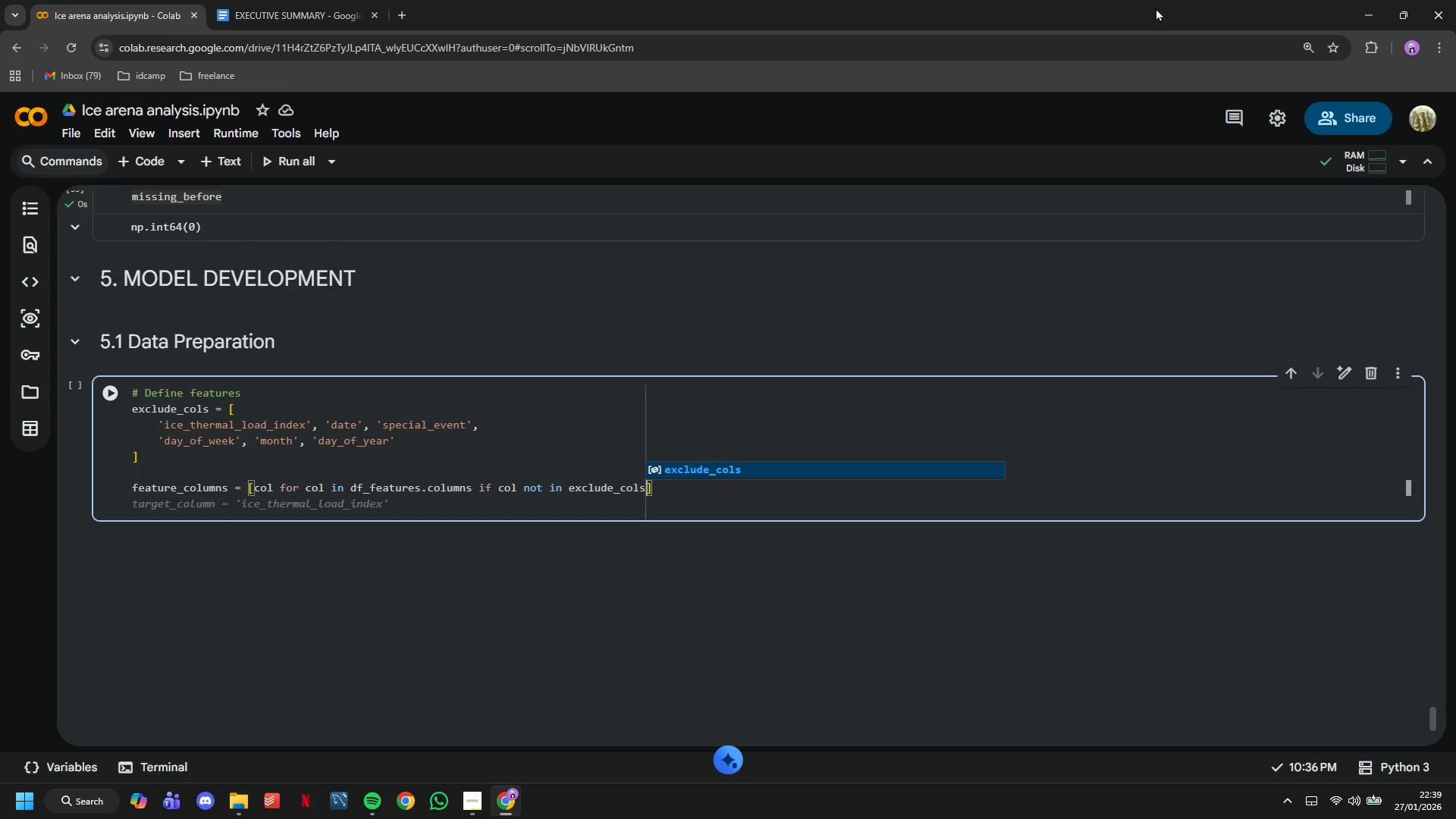 
key(ArrowRight)
 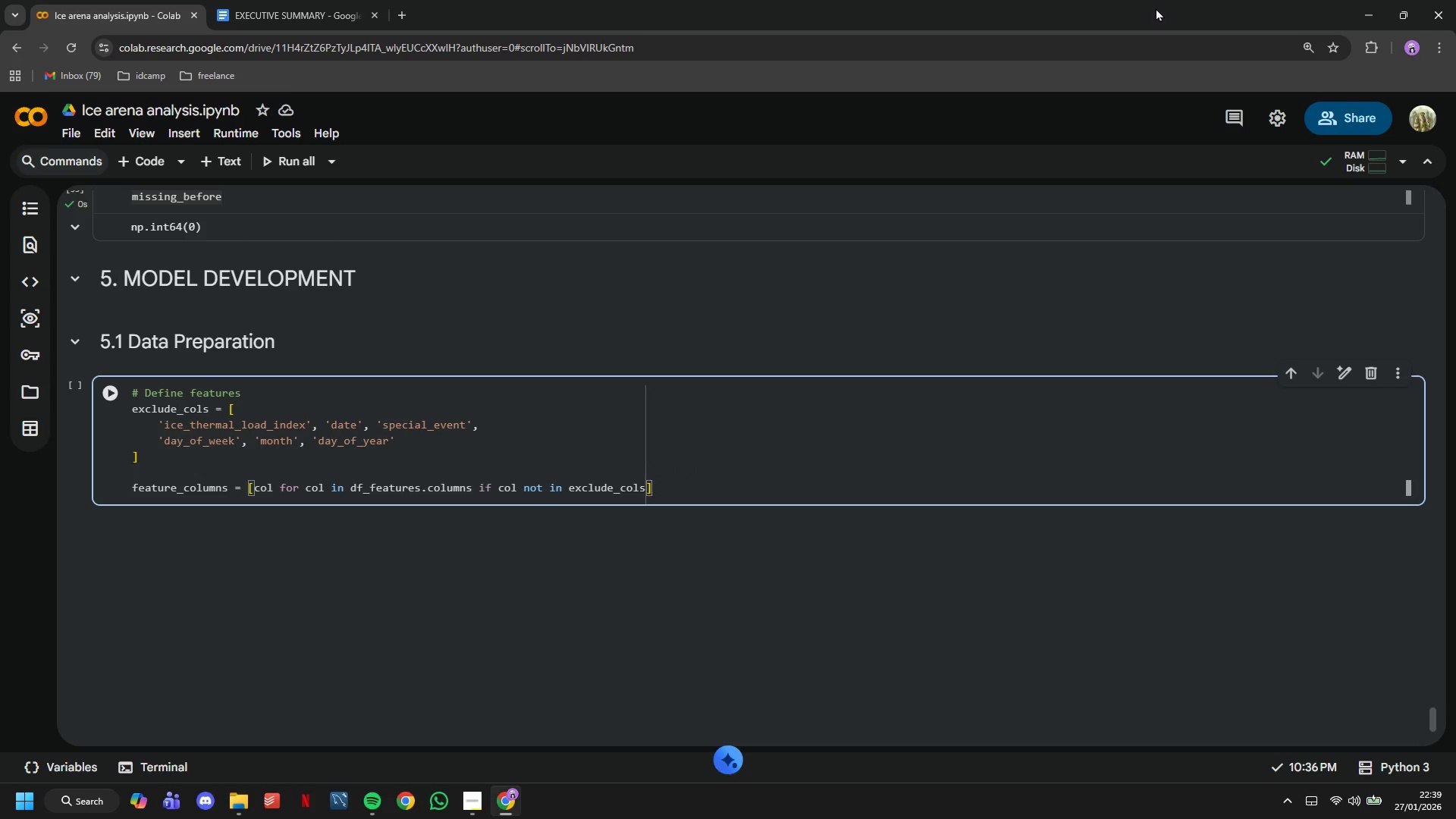 
key(Enter)
 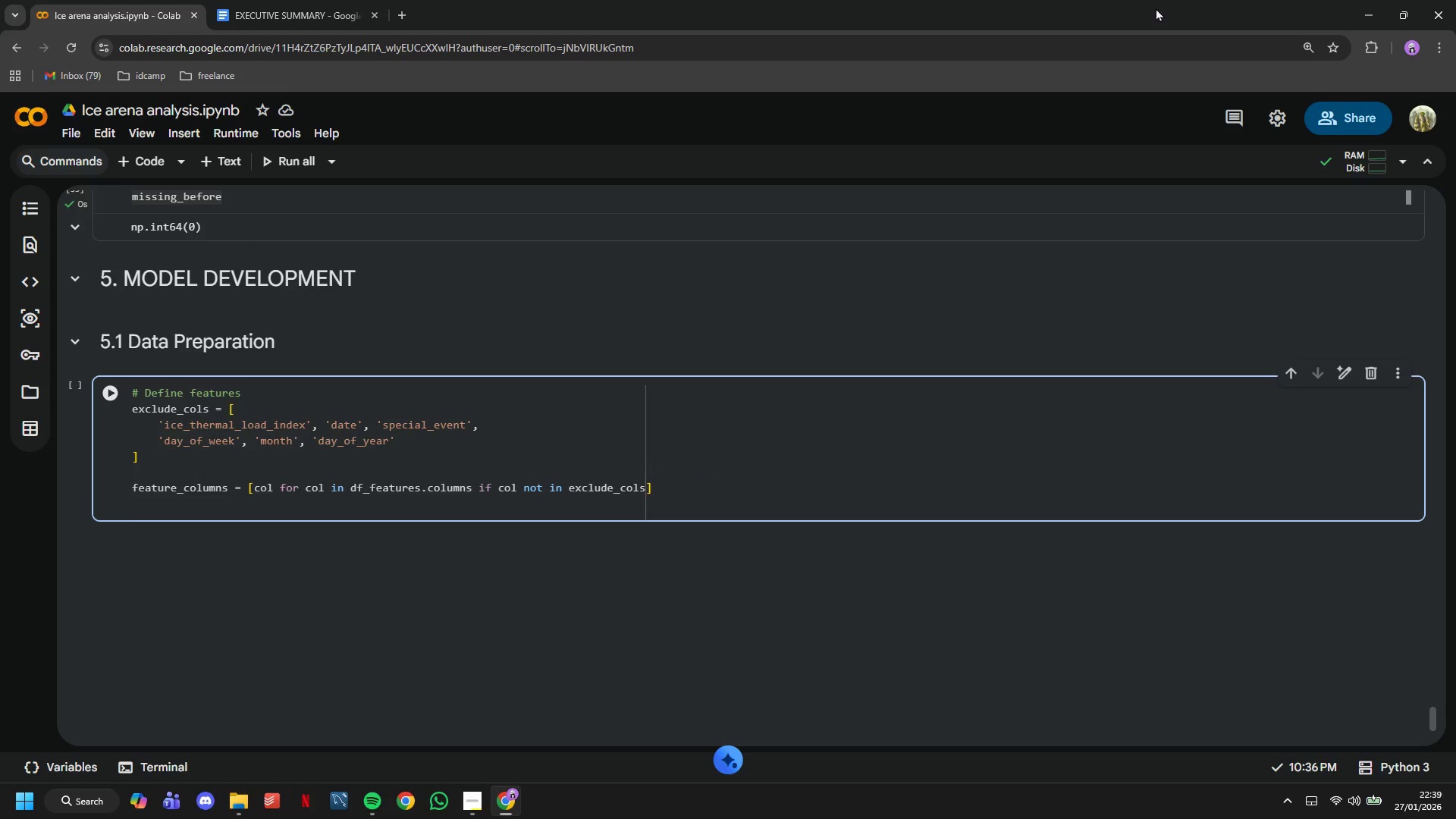 
key(Enter)
 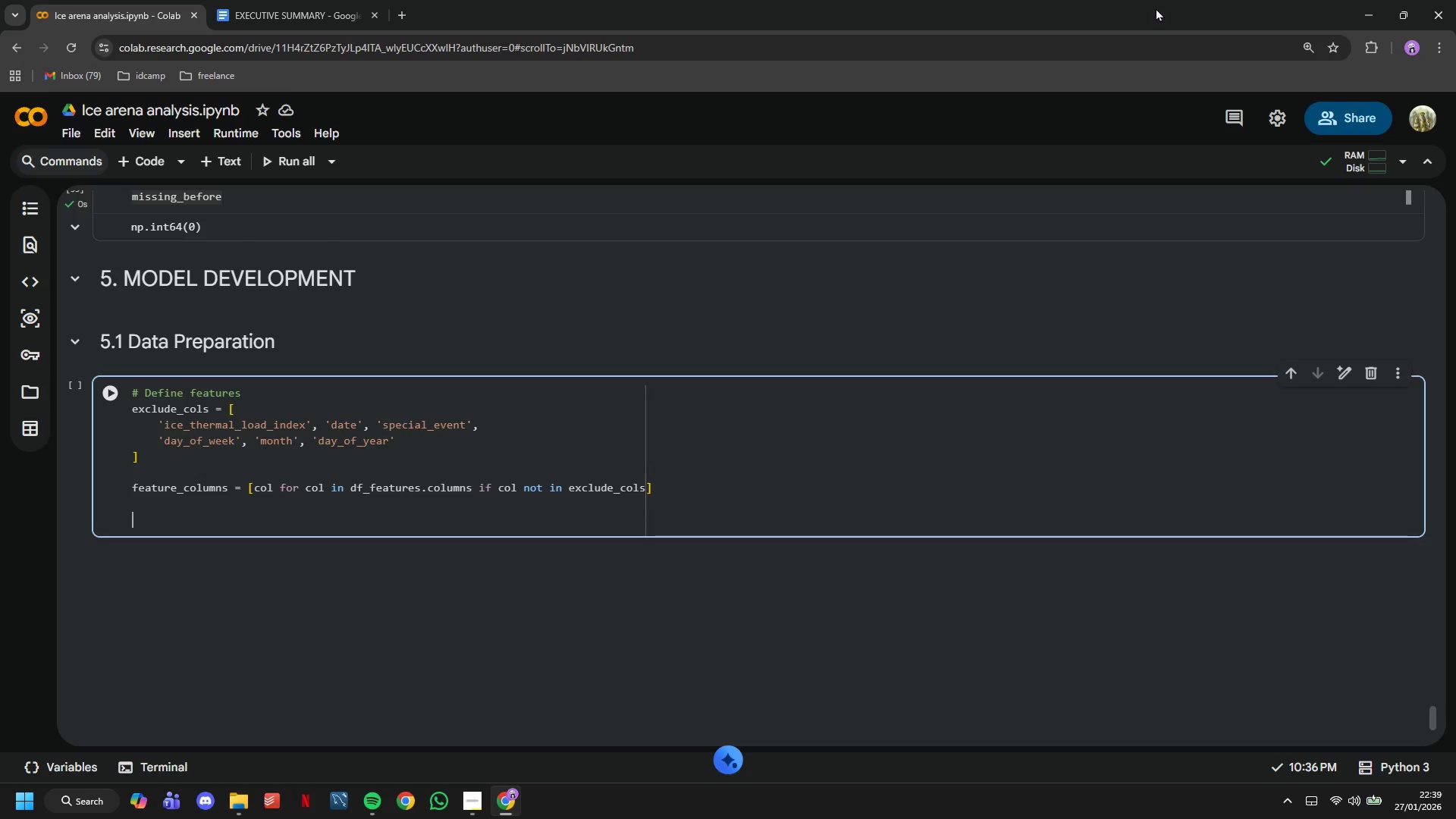 
type(print()
 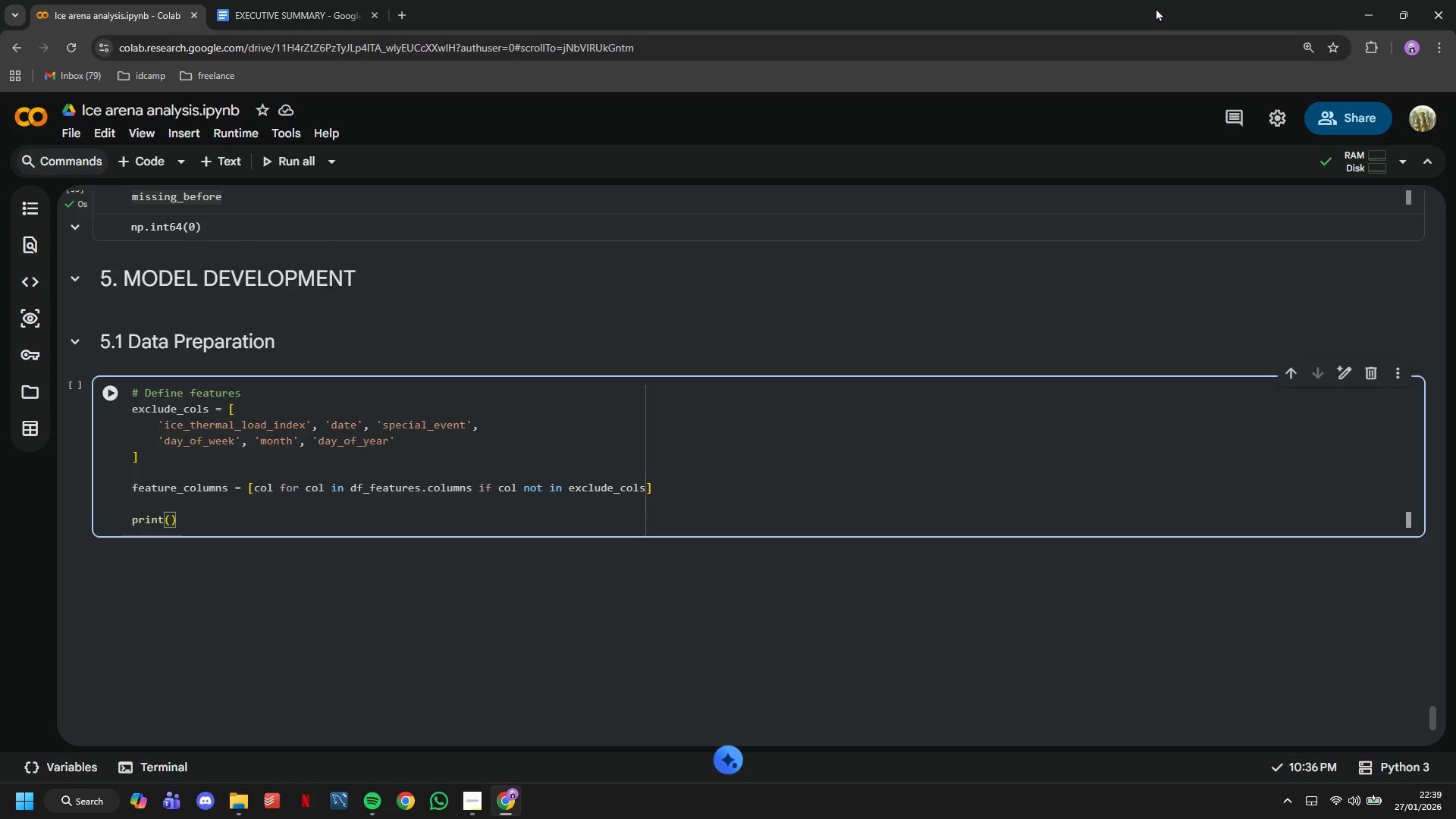 
key(Shift+Enter)
 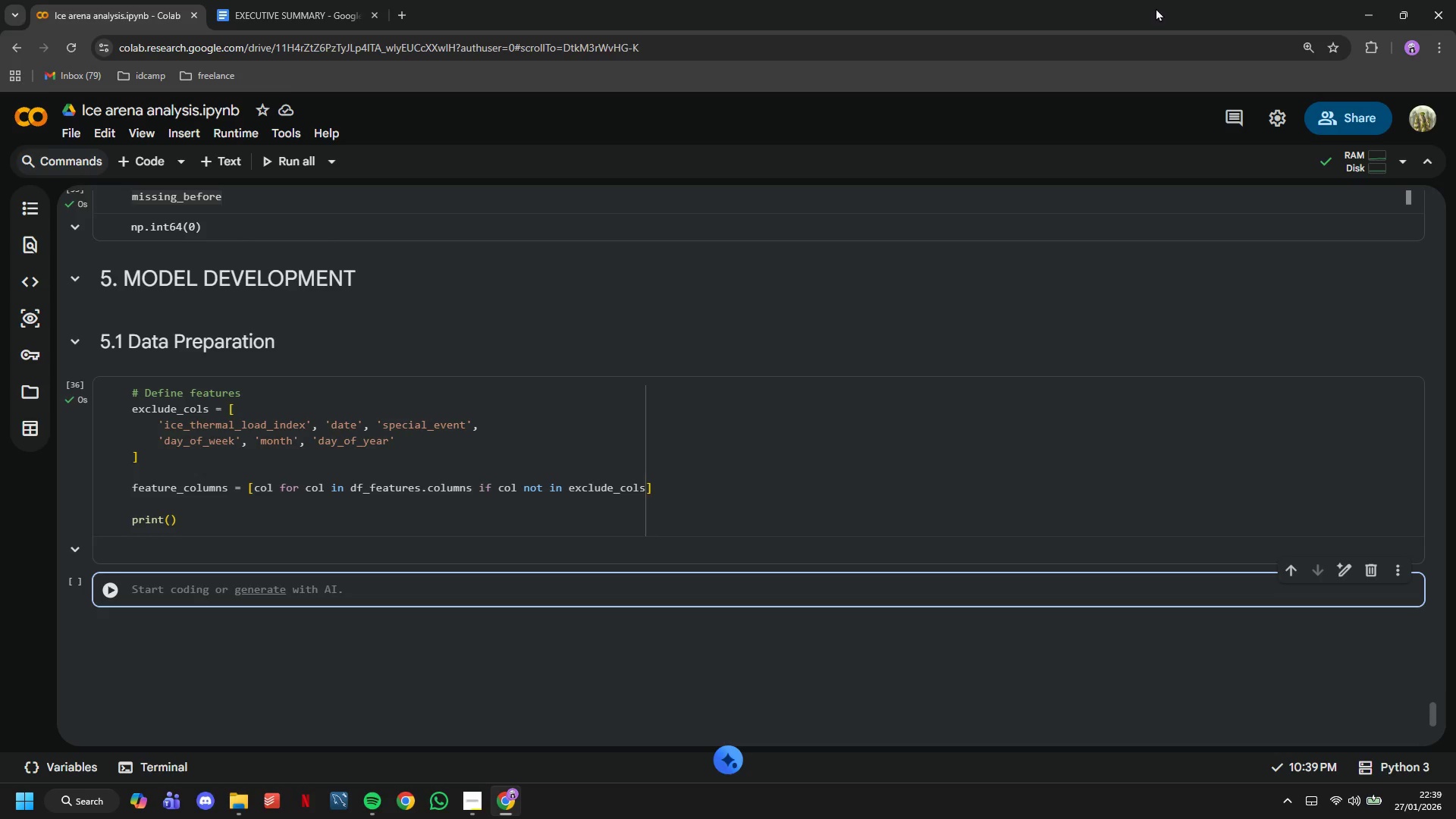 
wait(8.81)
 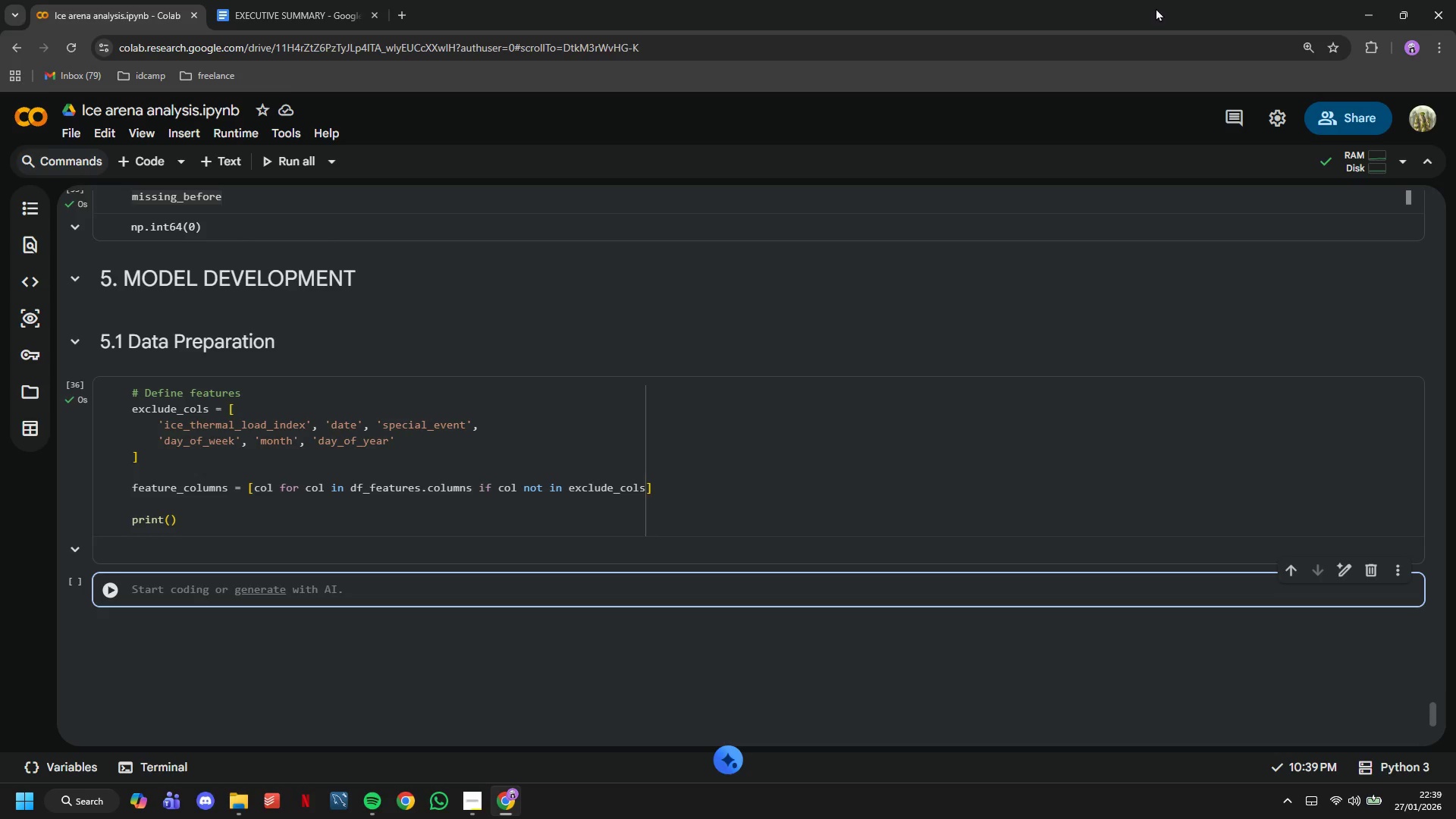 
left_click([171, 516])
 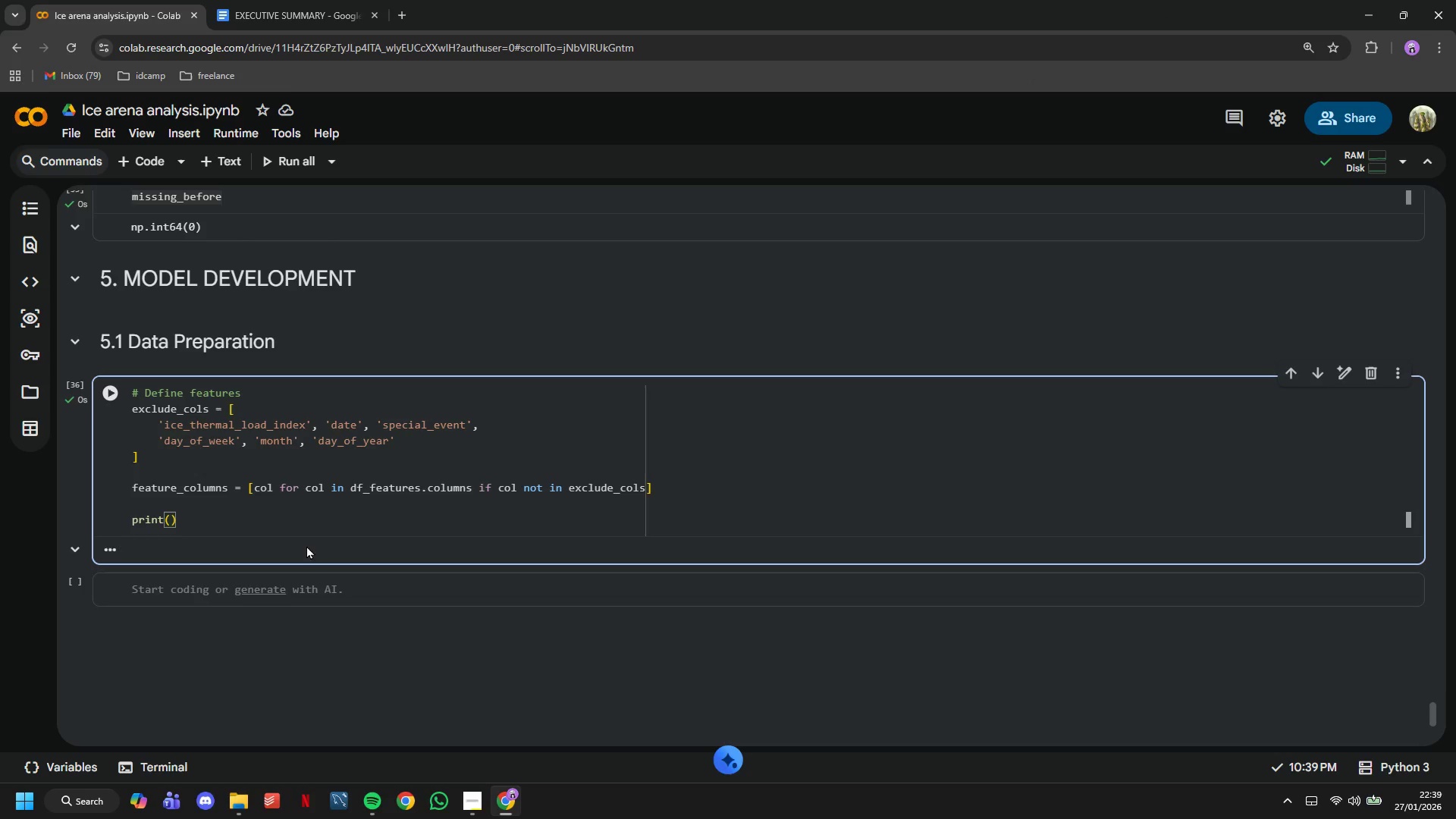 
type(f"Y)
key(Backspace)
type(Total features for modeling: {len(feature_columns)
 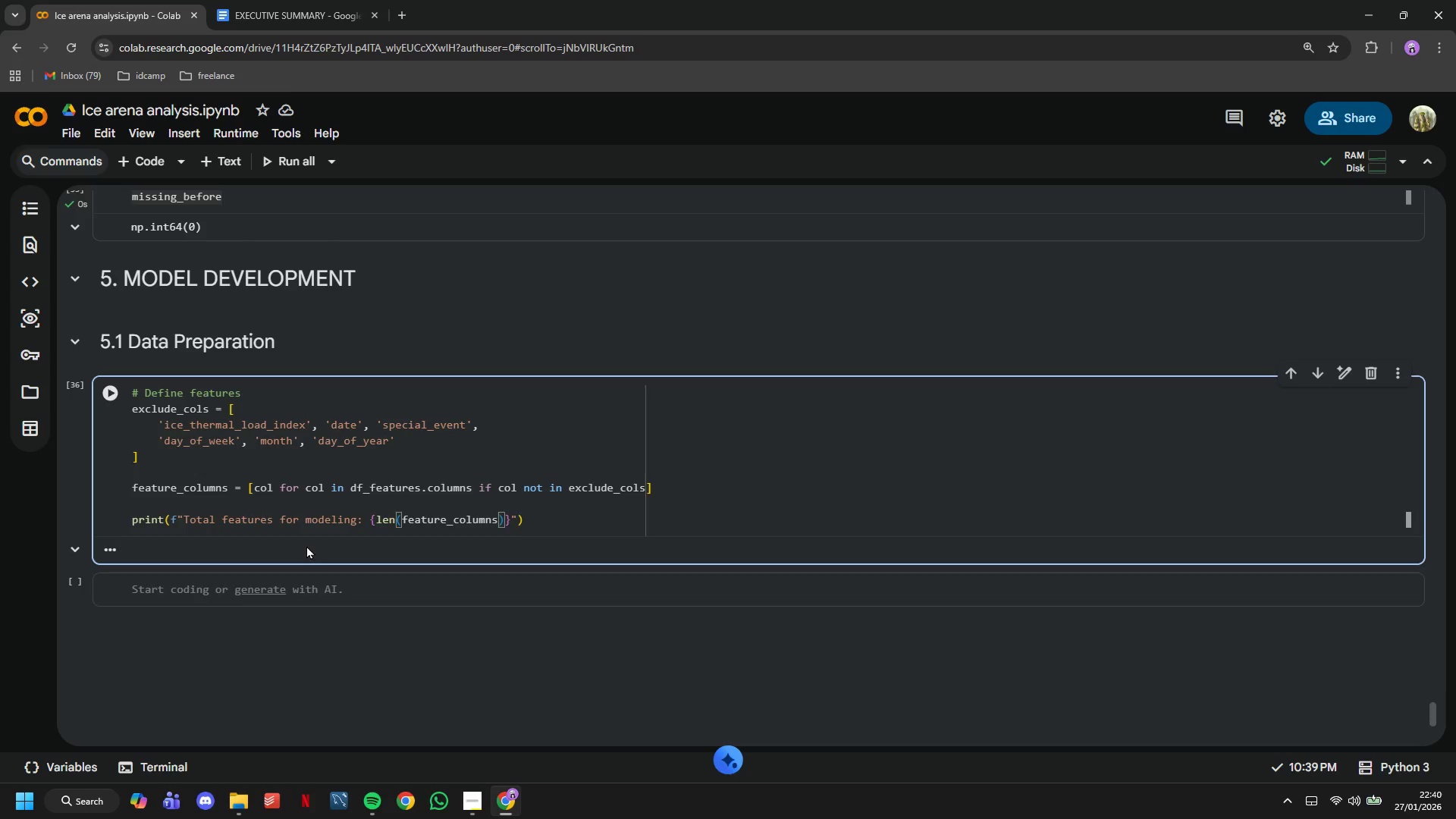 
key(ArrowRight)
 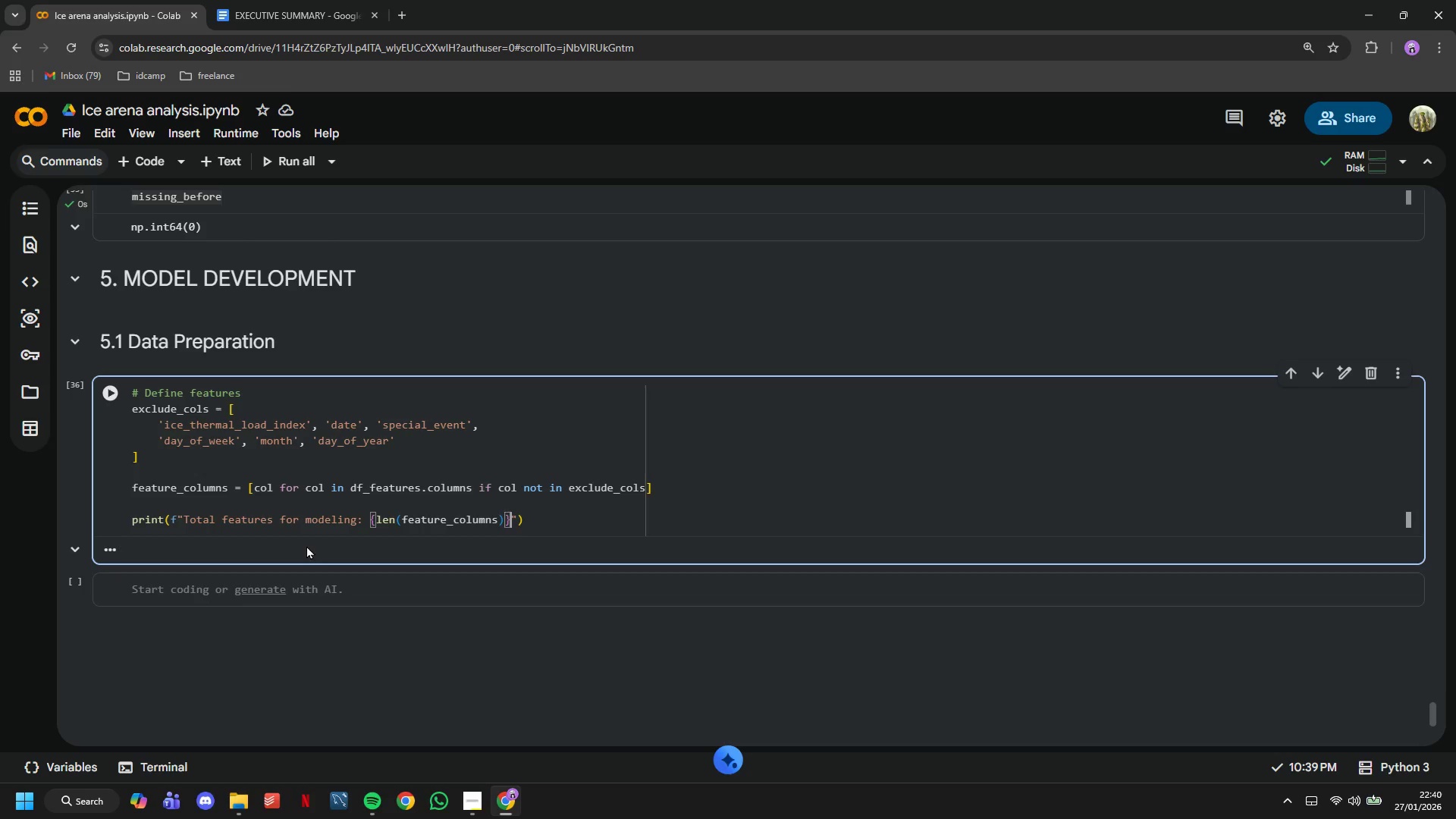 
key(ArrowRight)
 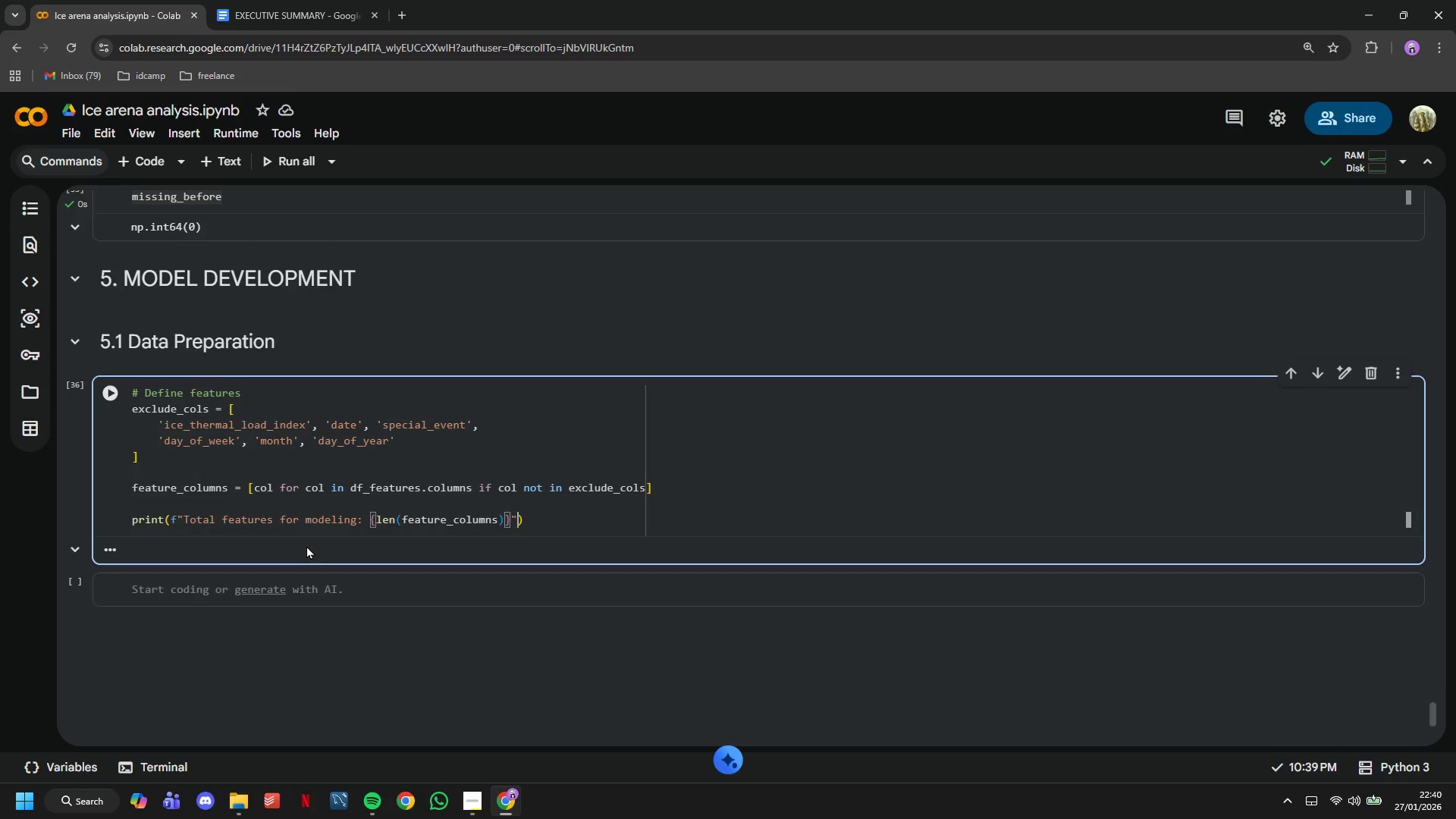 
key(ArrowRight)
 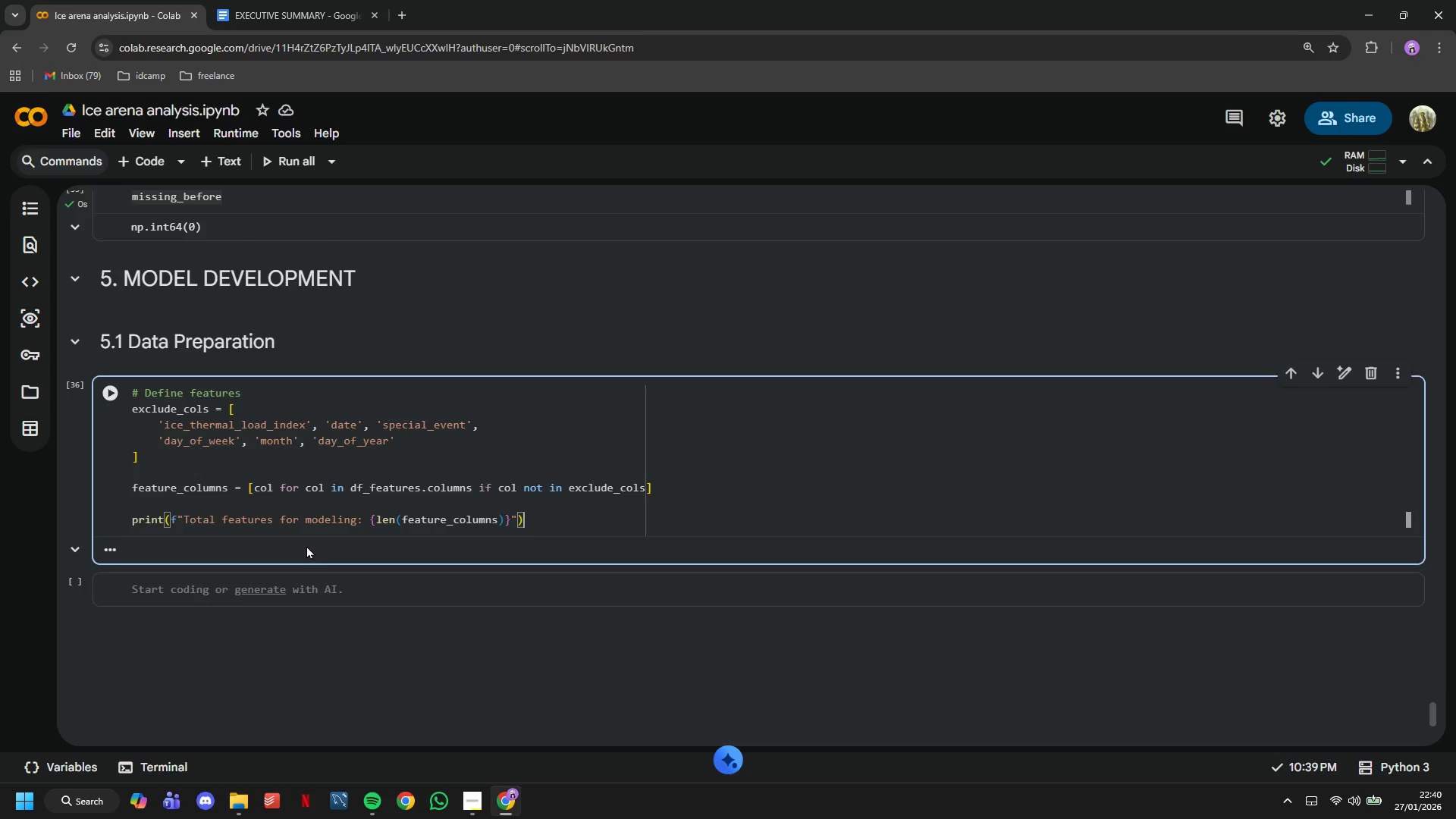 
key(ArrowRight)
 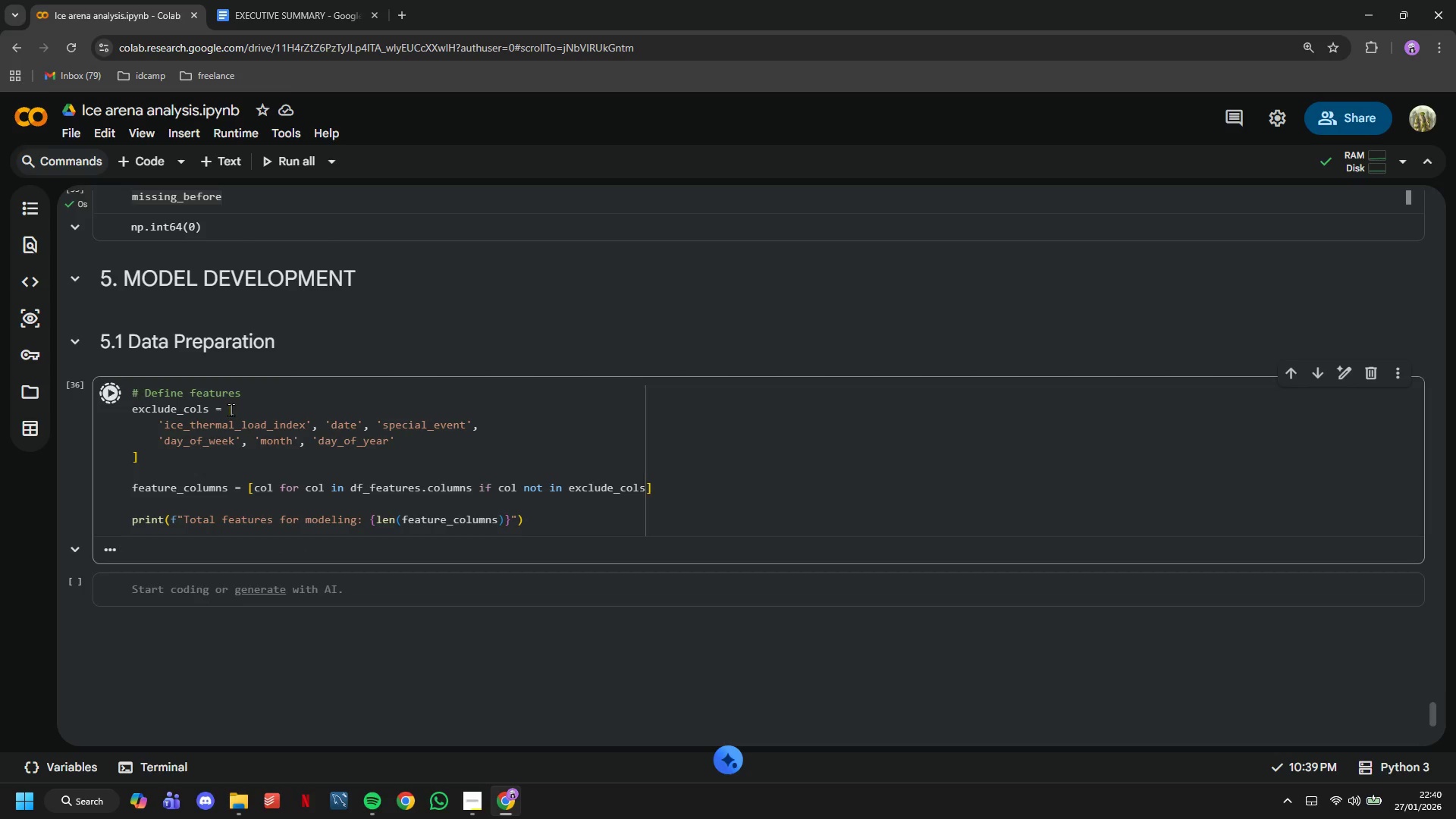 
scroll: coordinate [590, 403], scroll_direction: down, amount: 2.0
 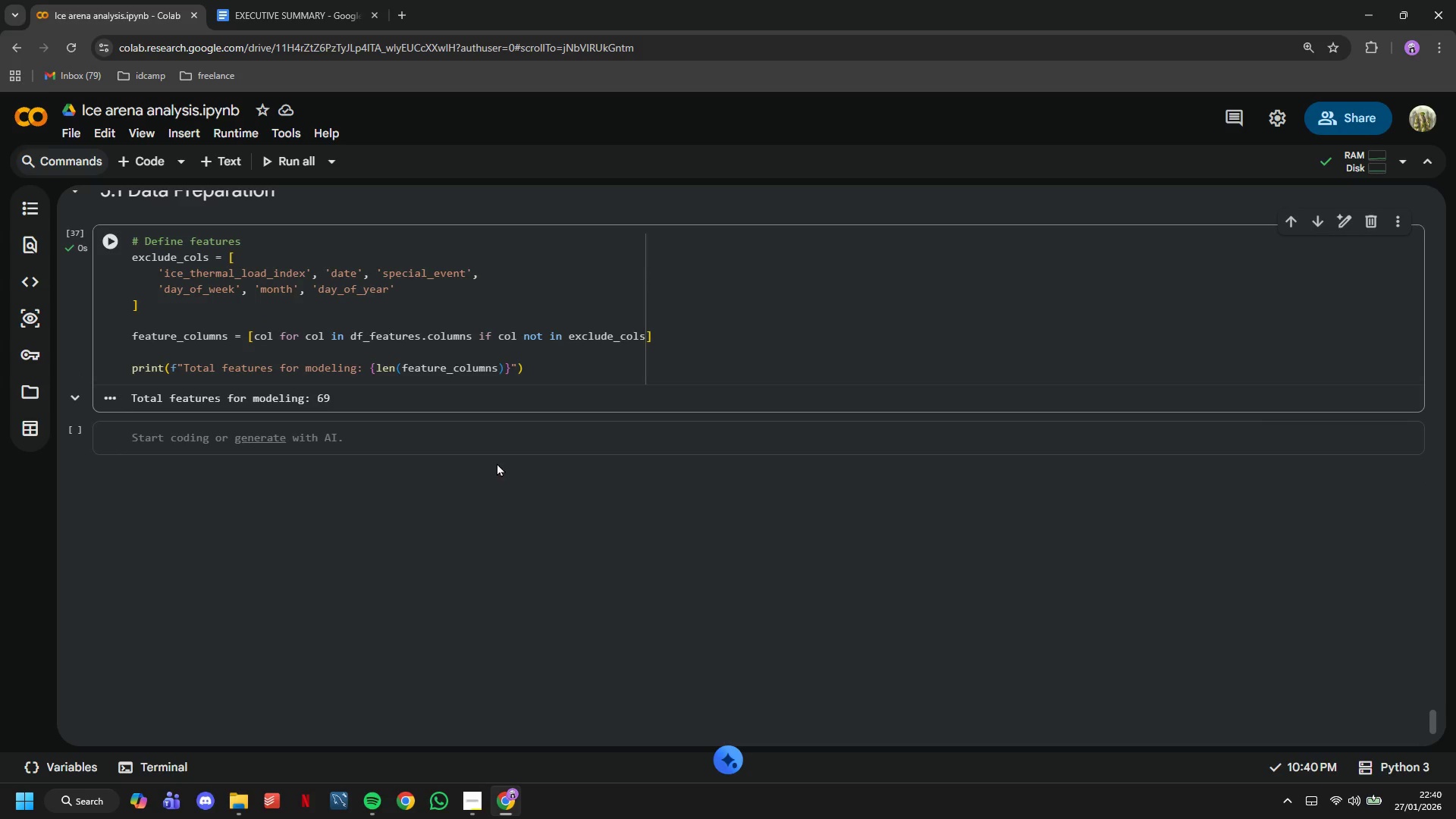 
left_click([497, 441])
 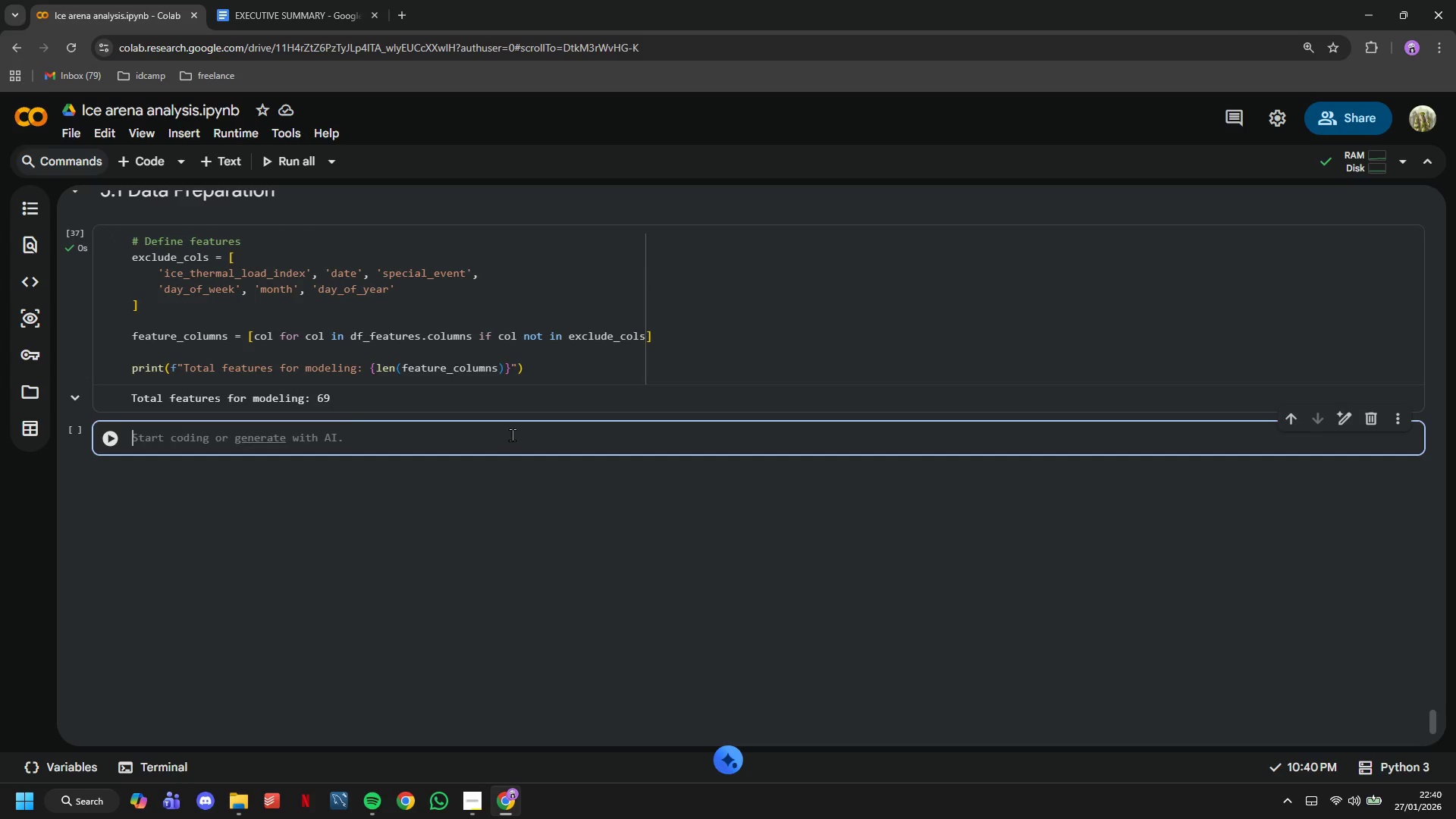 
type(# Create X and y)
 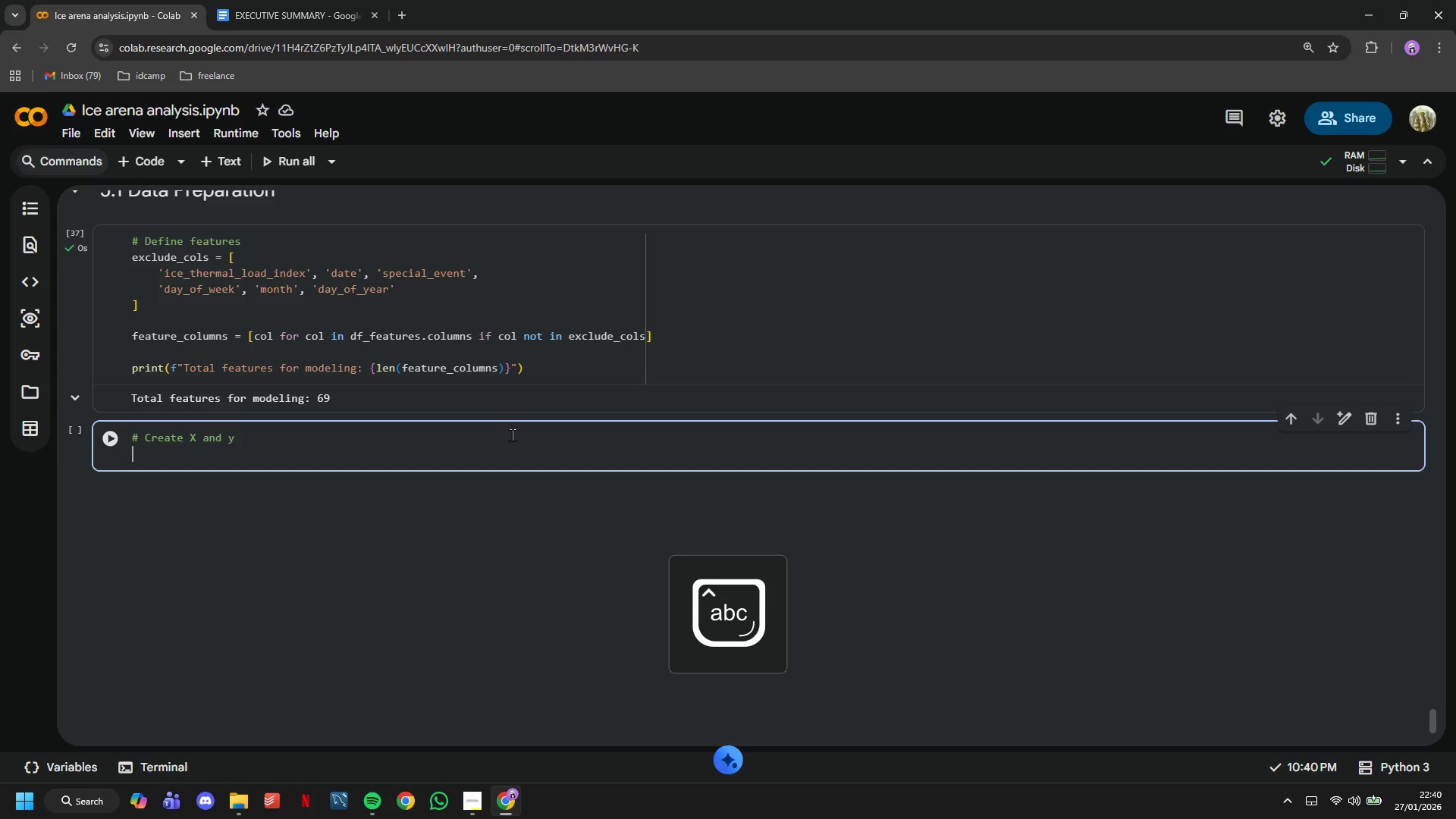 
key(Enter)
 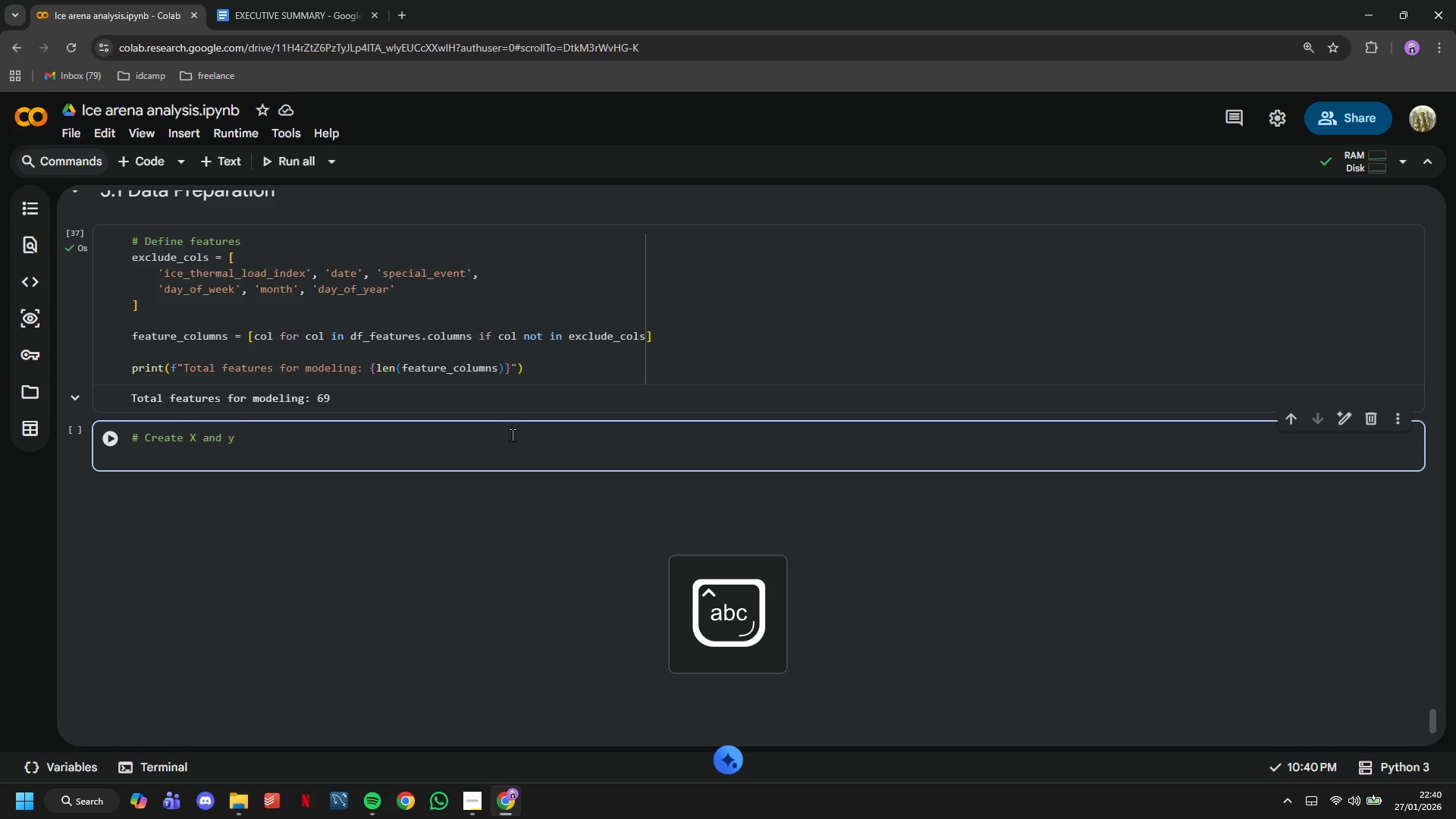 
type(X = df_features[feature_columns)
 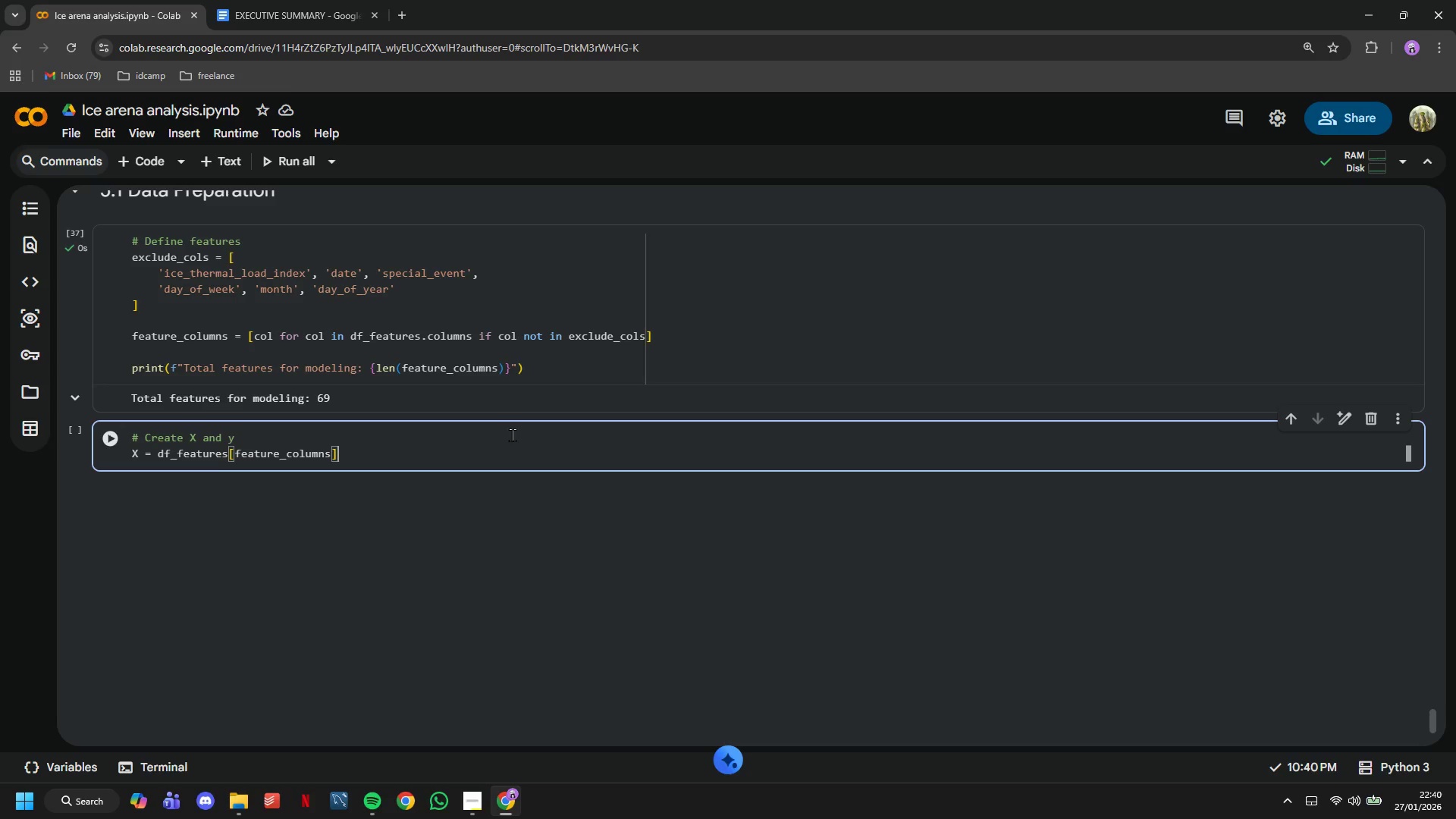 
 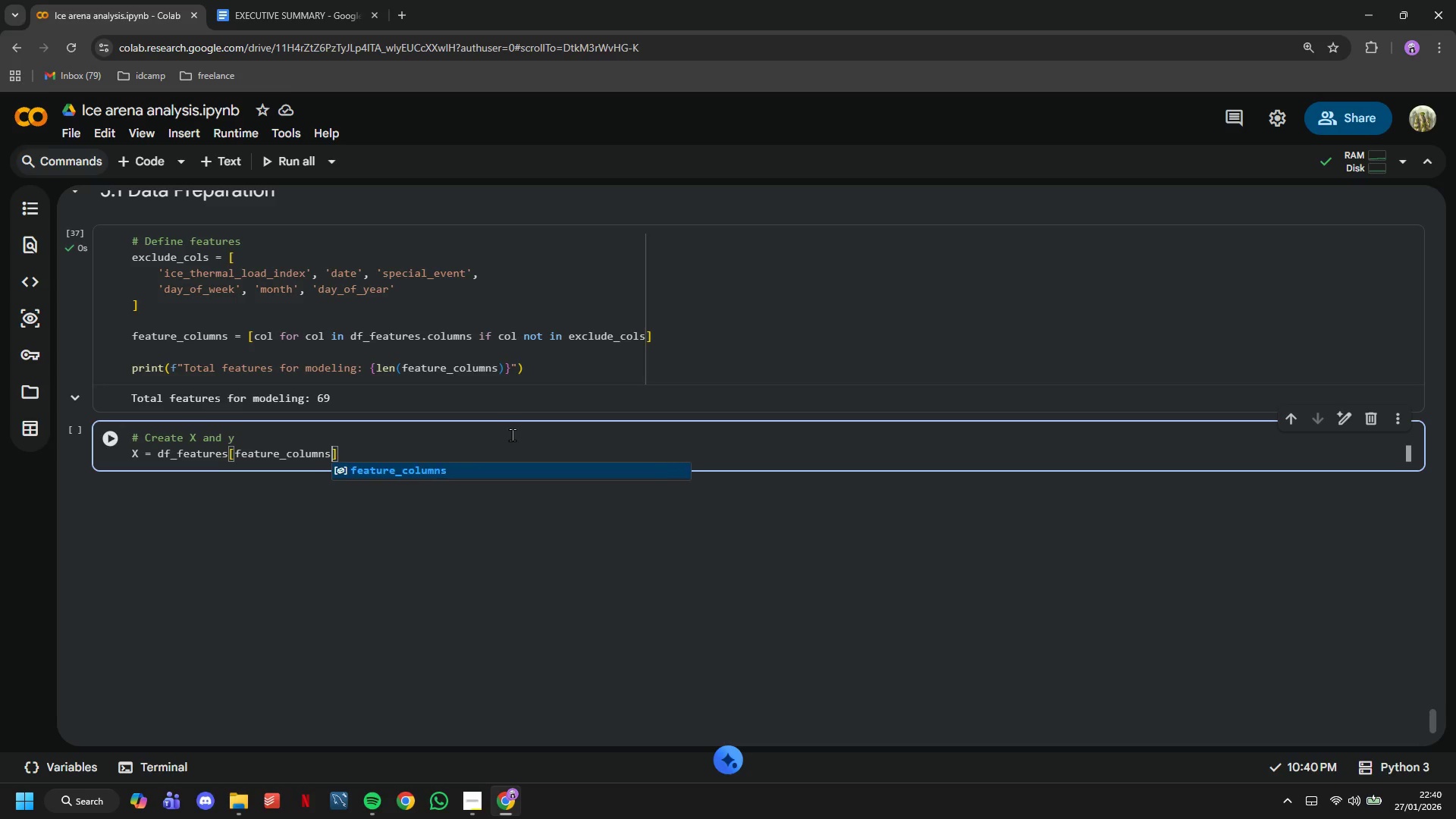 
key(ArrowRight)
 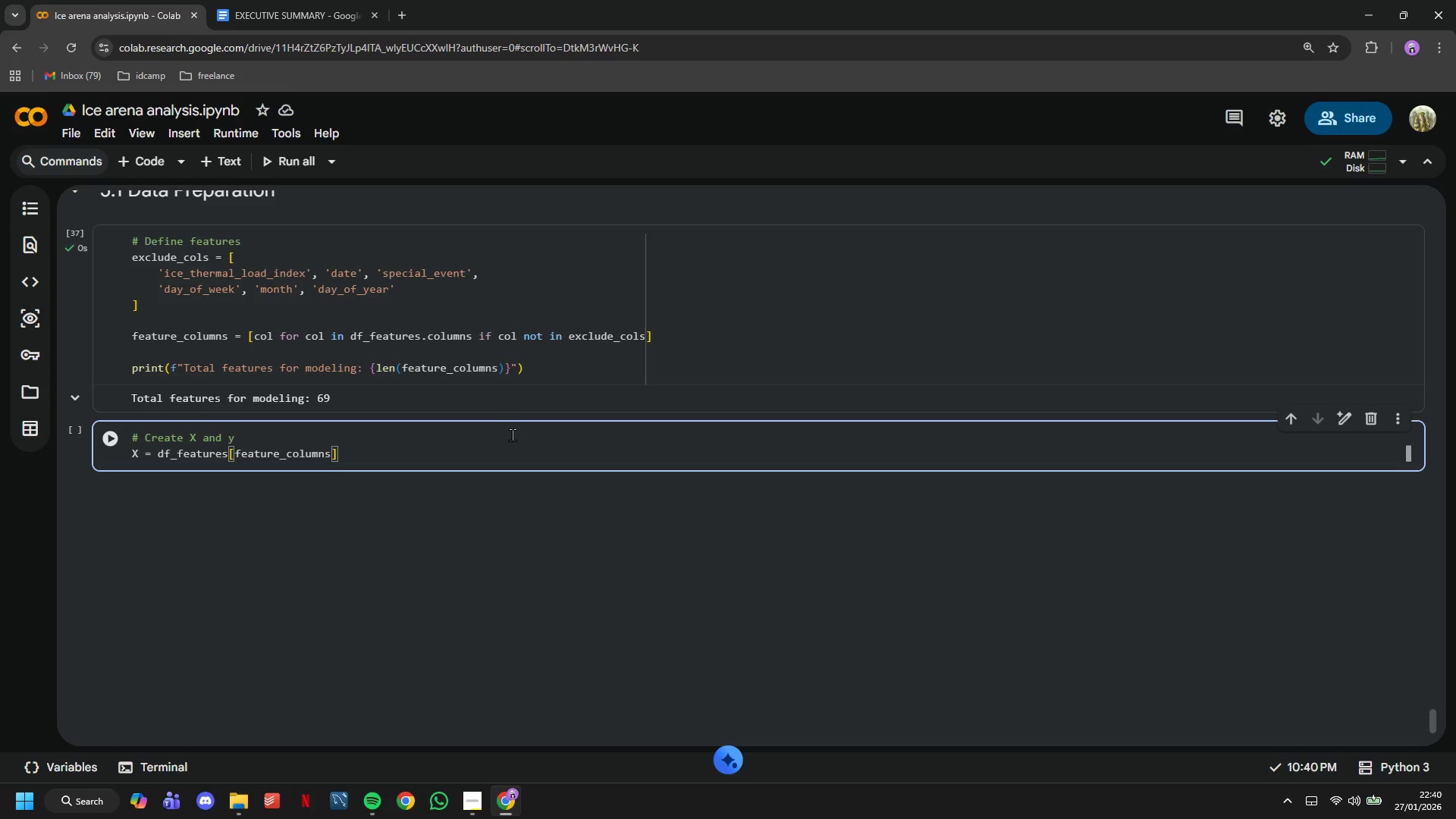 
key(Enter)
 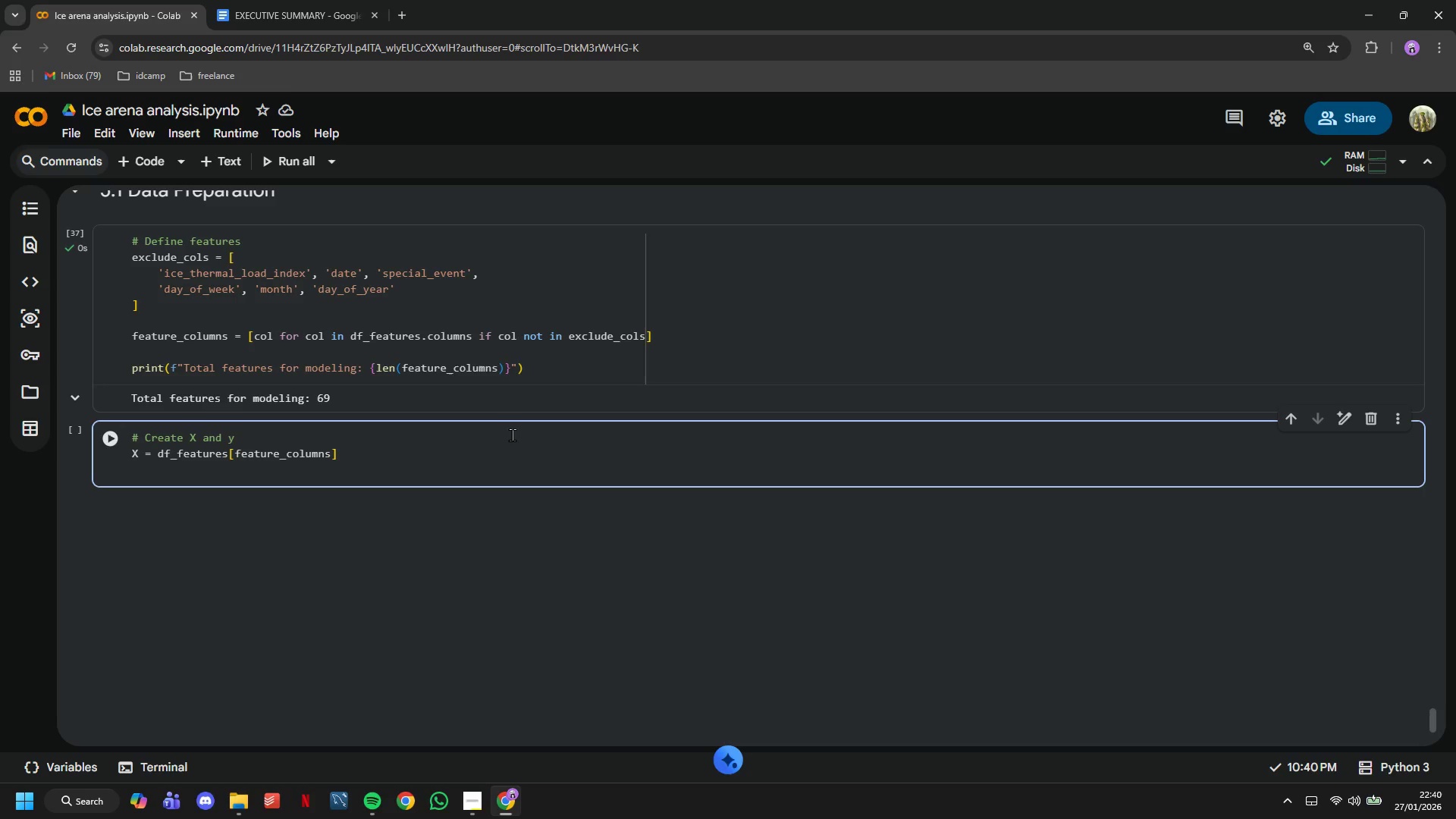 
type(y = df_features['ice_thermal)
key(Tab)
 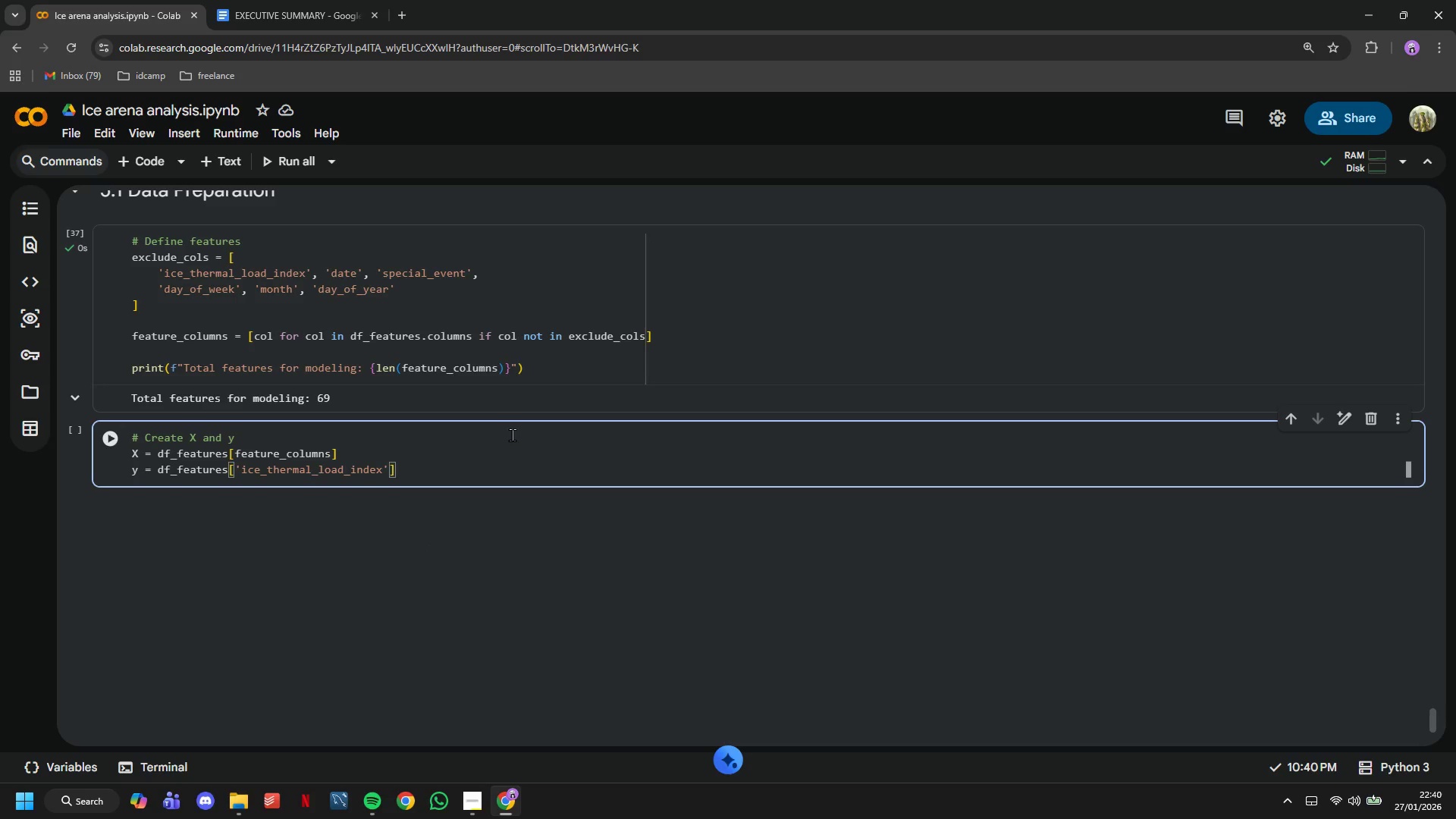 
key(ArrowRight)
 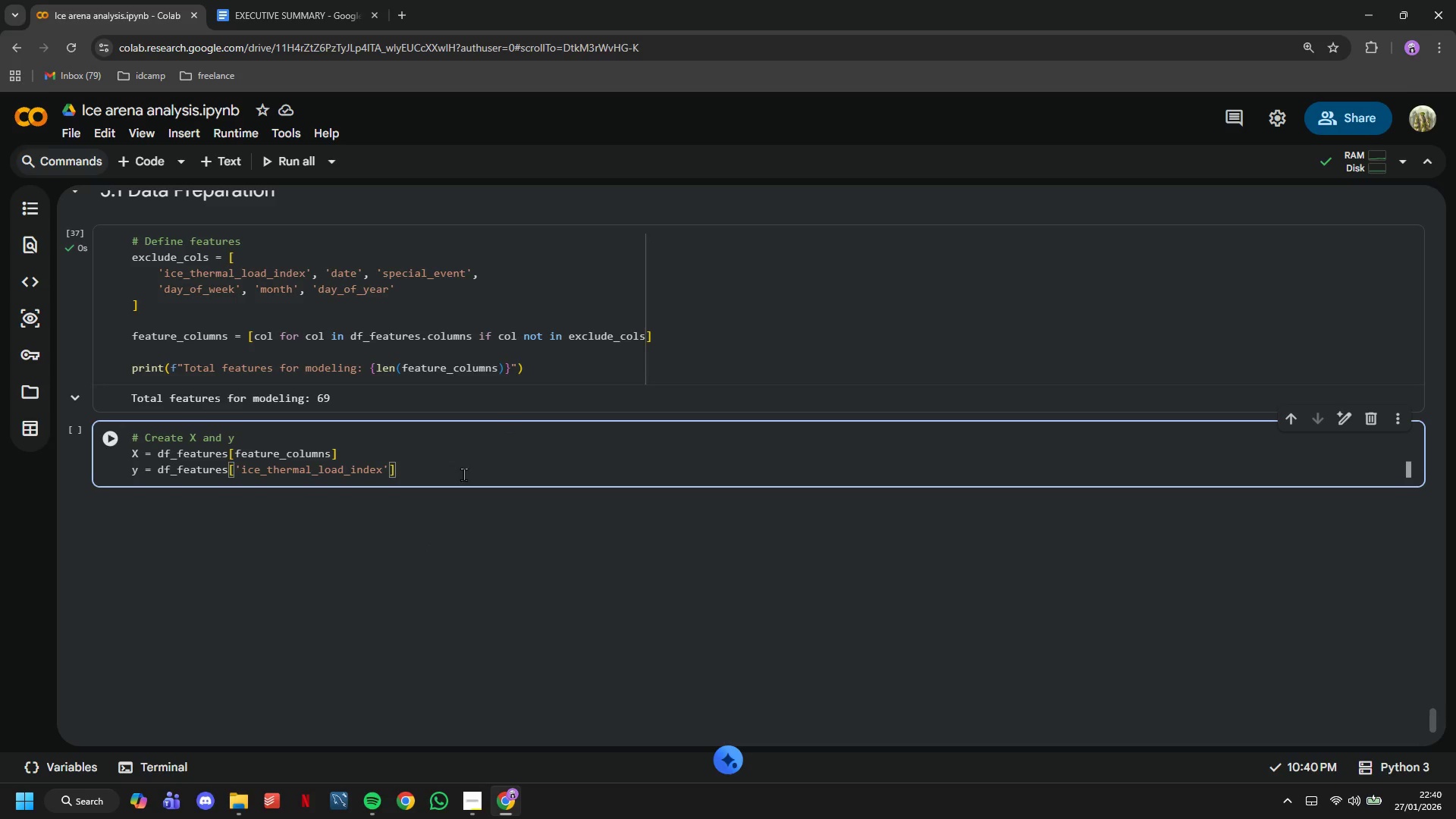 
left_click([110, 444])
 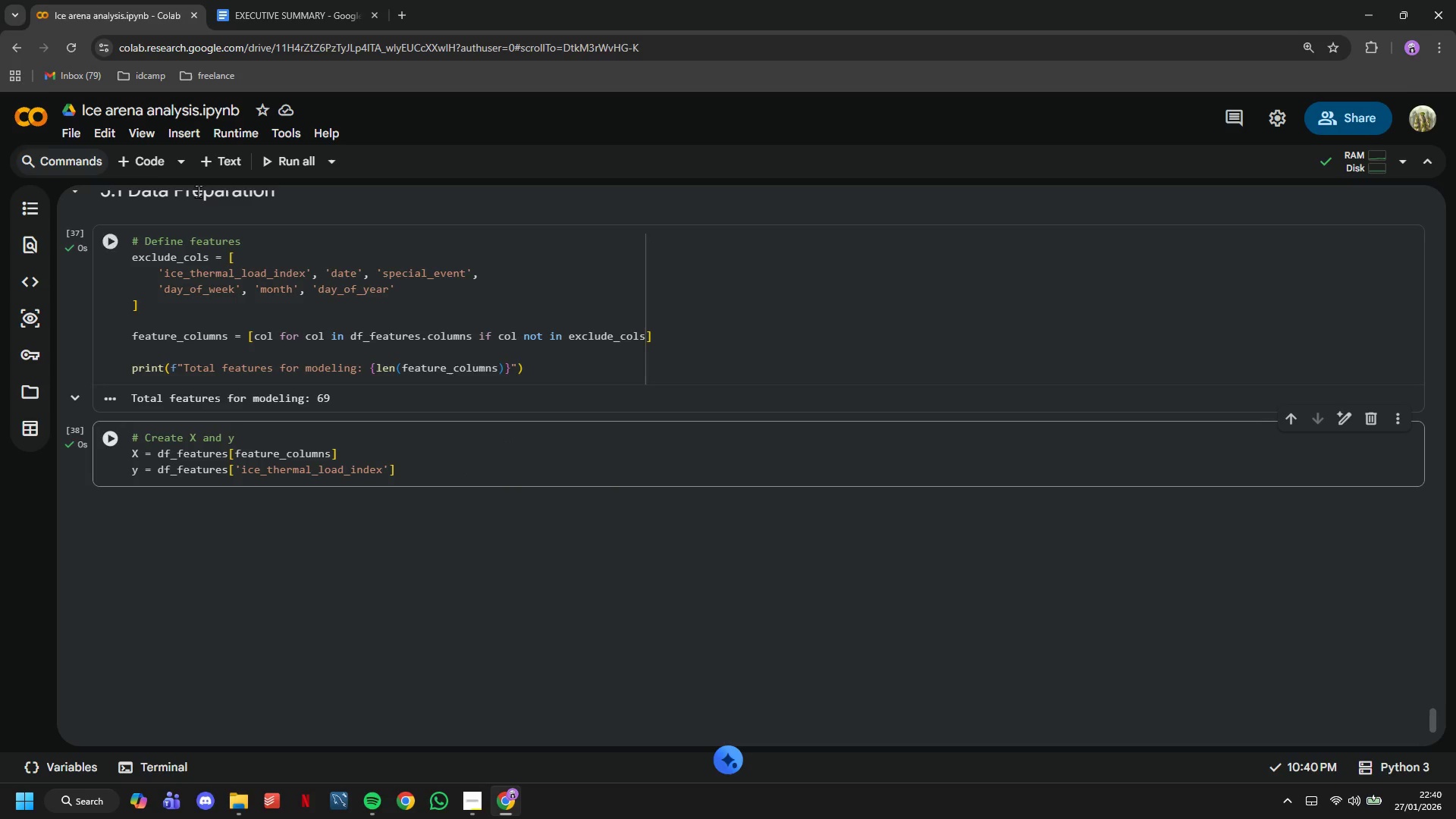 
left_click([158, 163])
 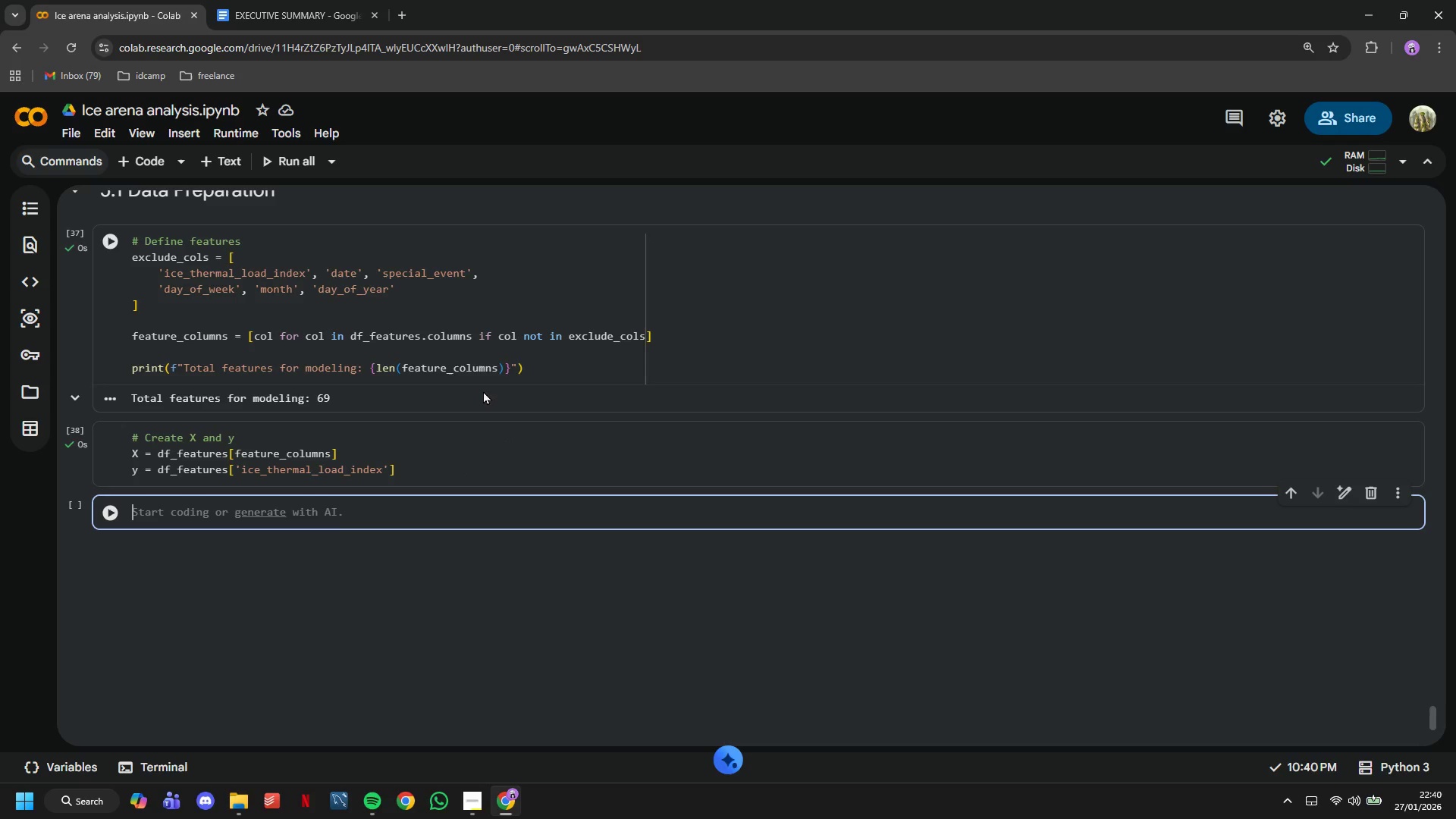 
type(# Time-based split (80-20)
 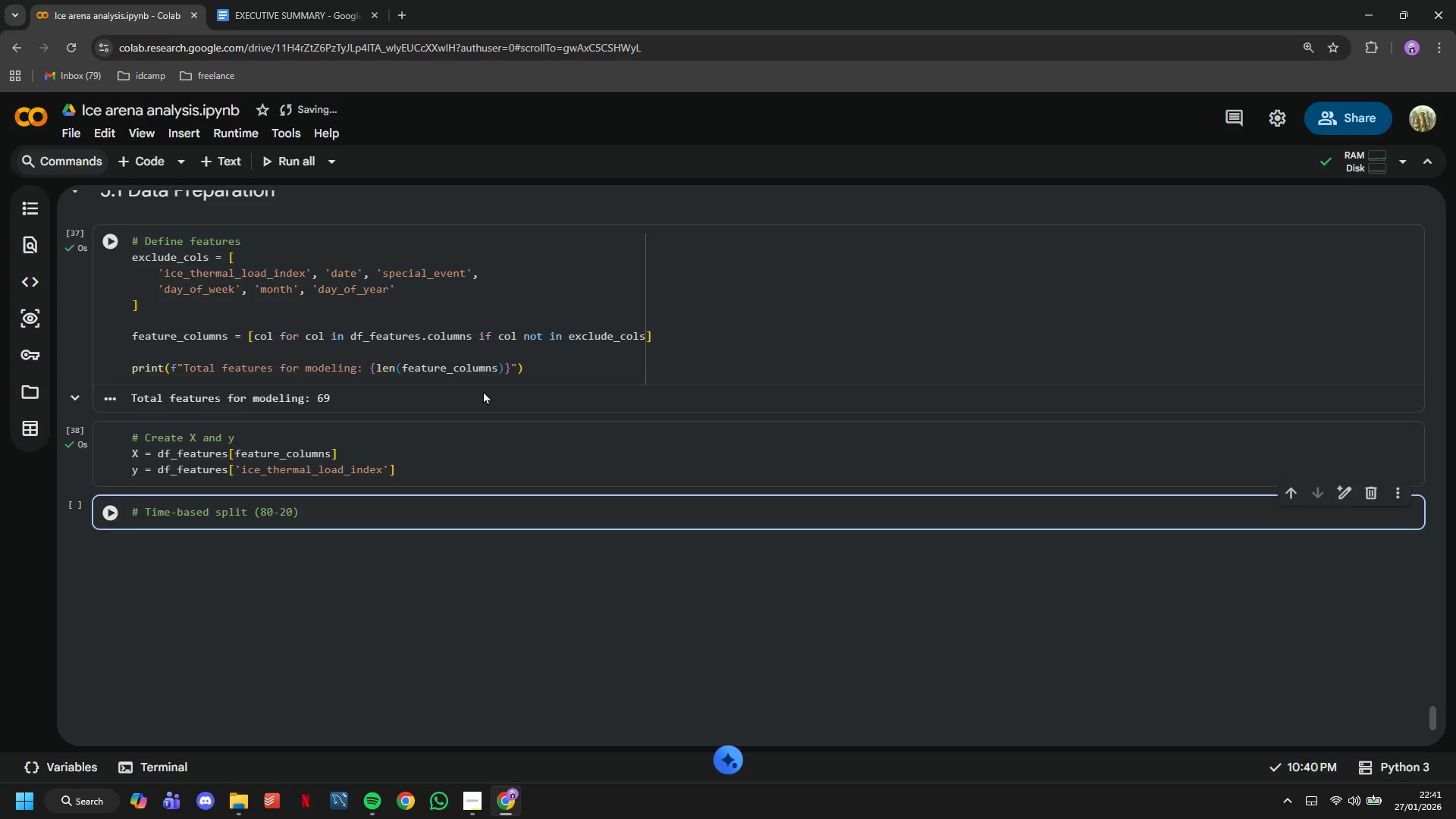 
 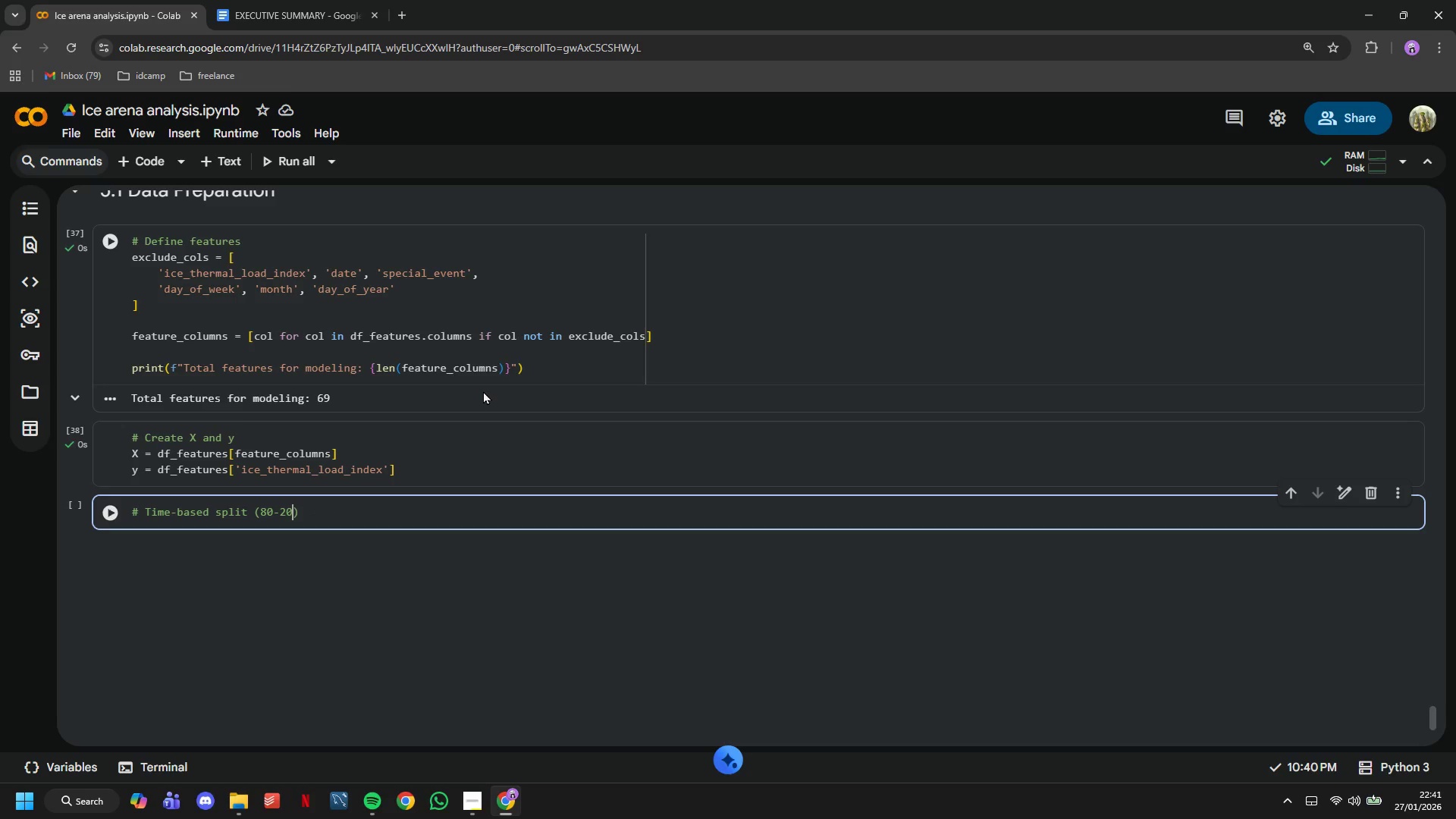 
key(ArrowRight)
 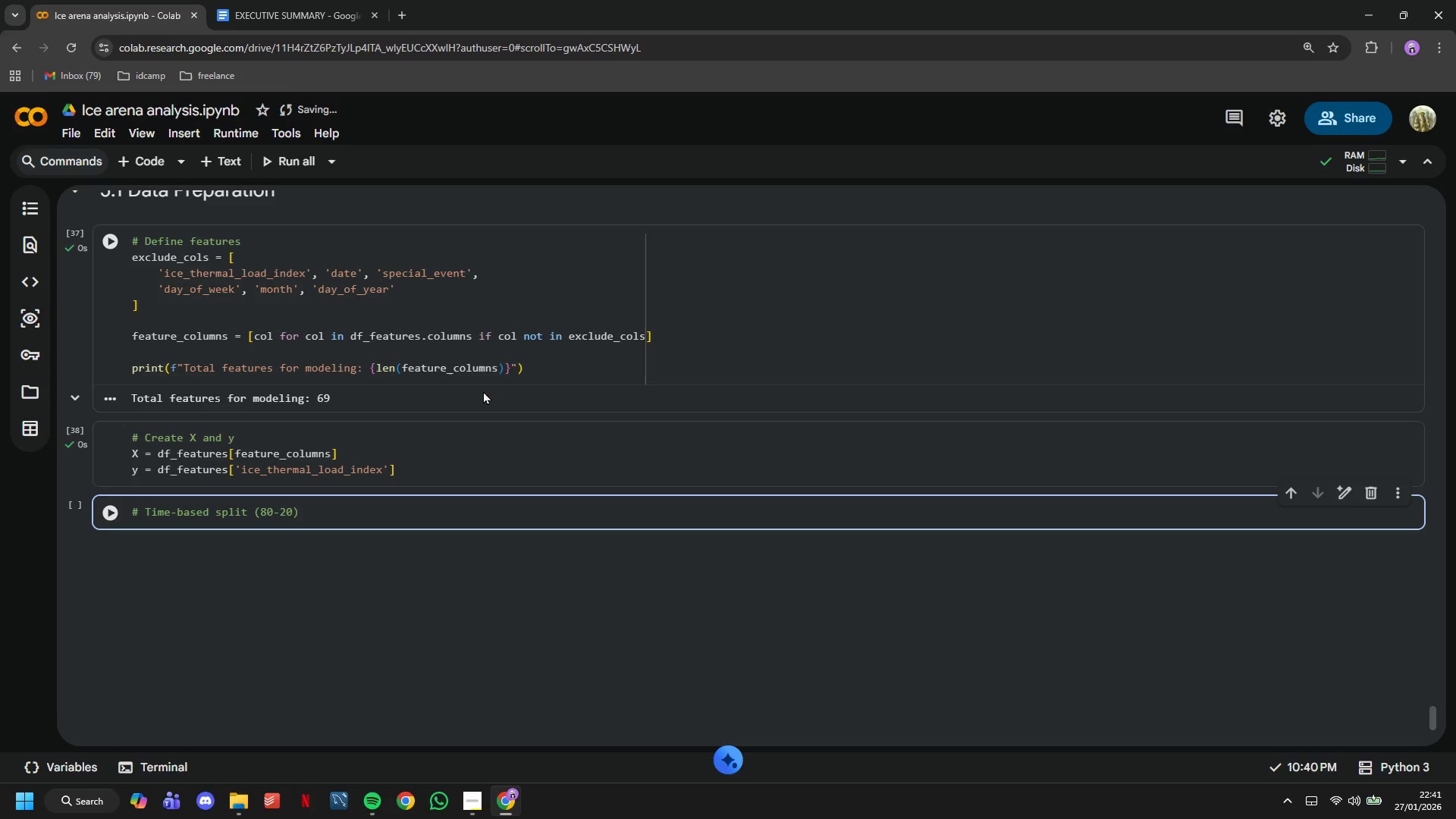 
key(Enter)
 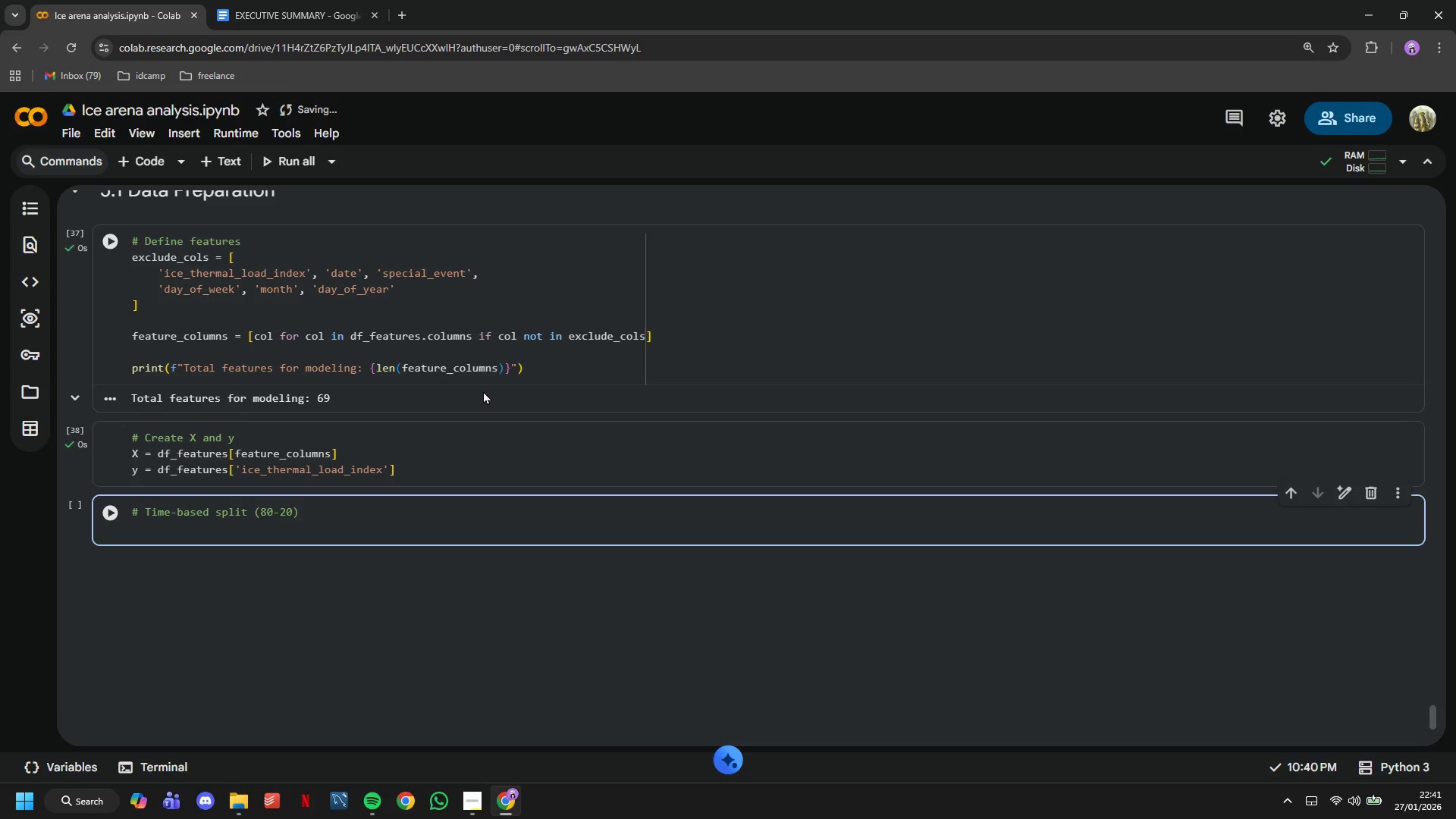 
type(split_index = int(len(X)
 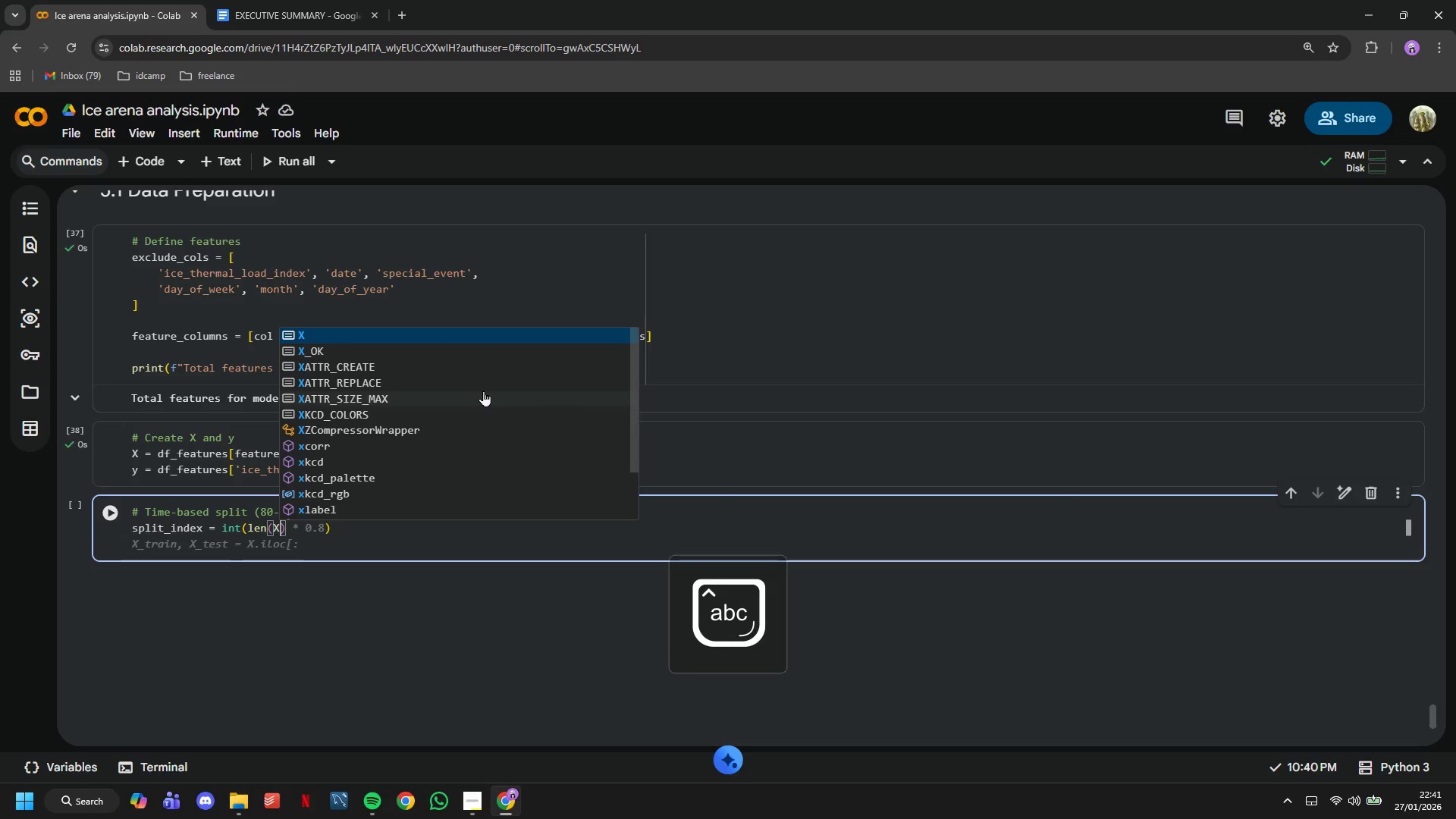 
key(ArrowRight)
 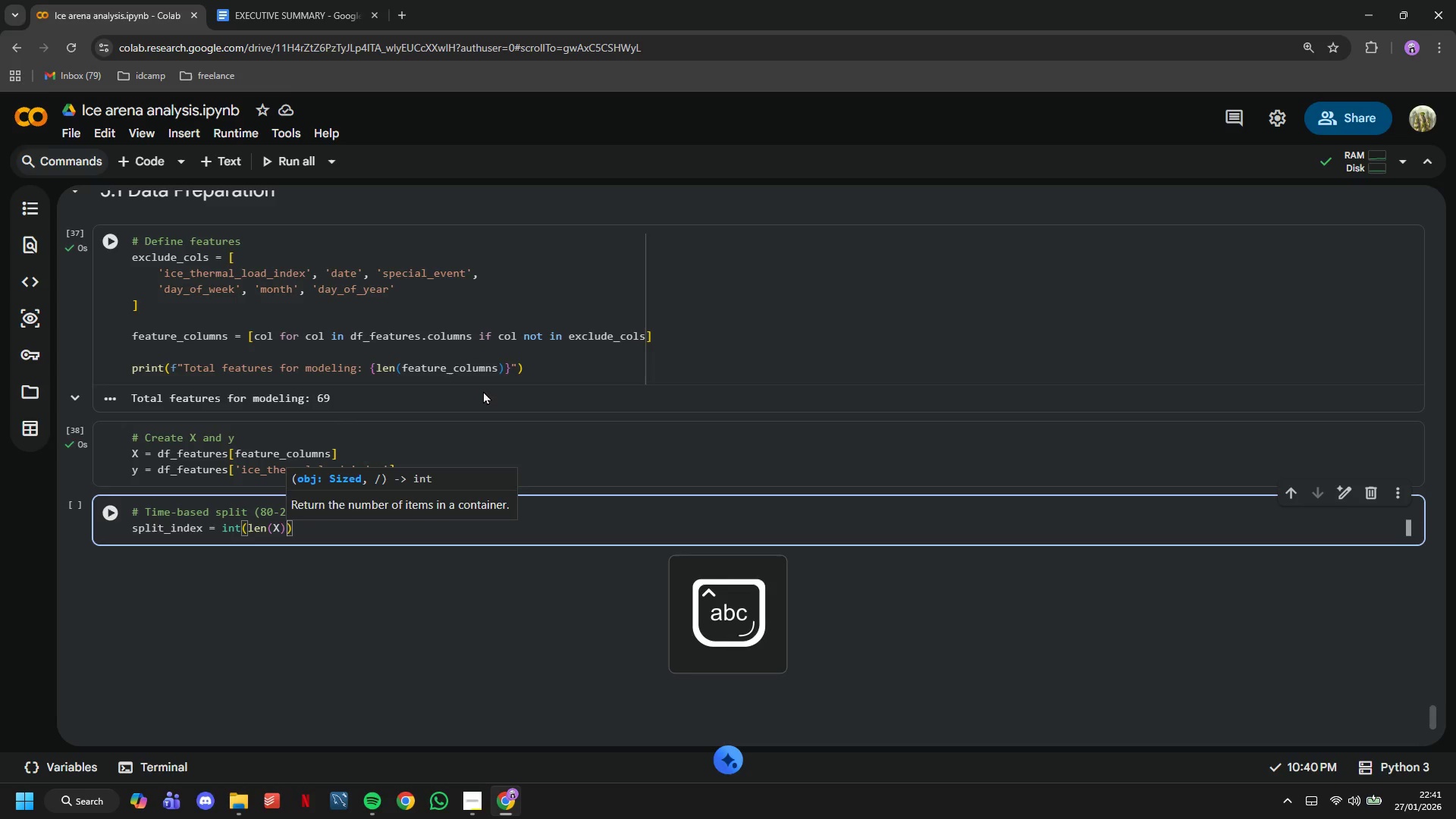 
key(Space)
 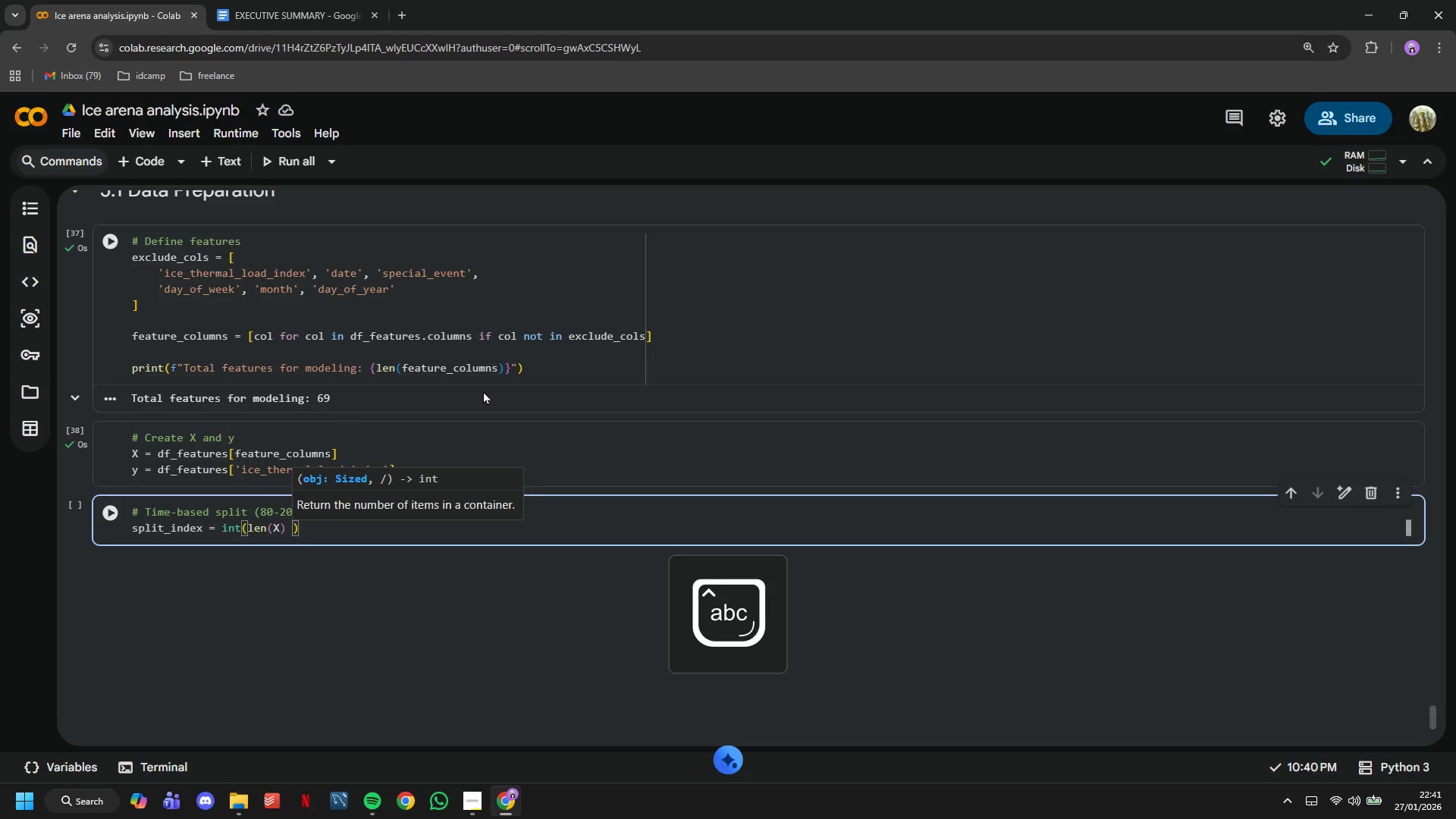 
key(Shift+8)
 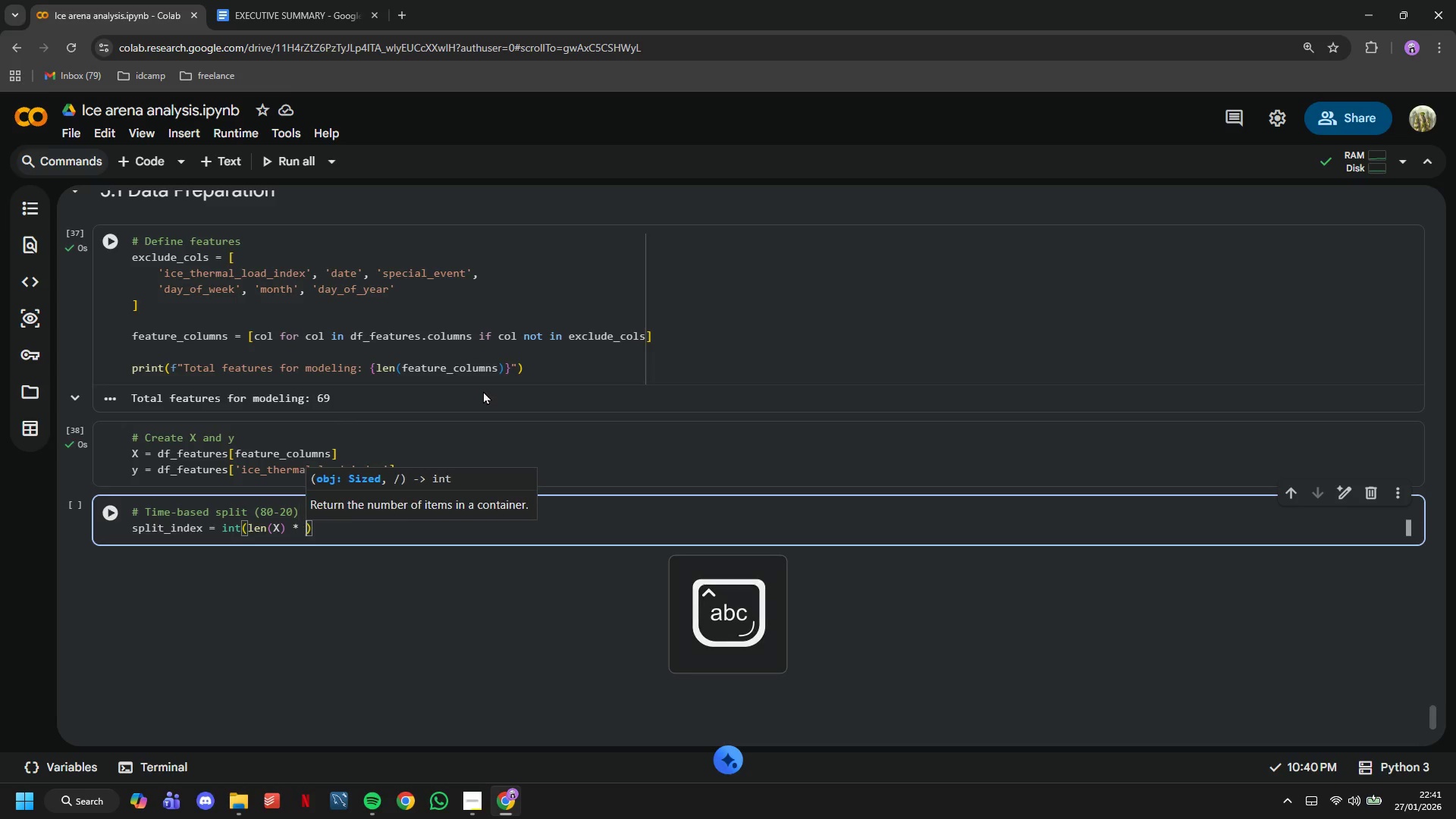 
key(Space)
 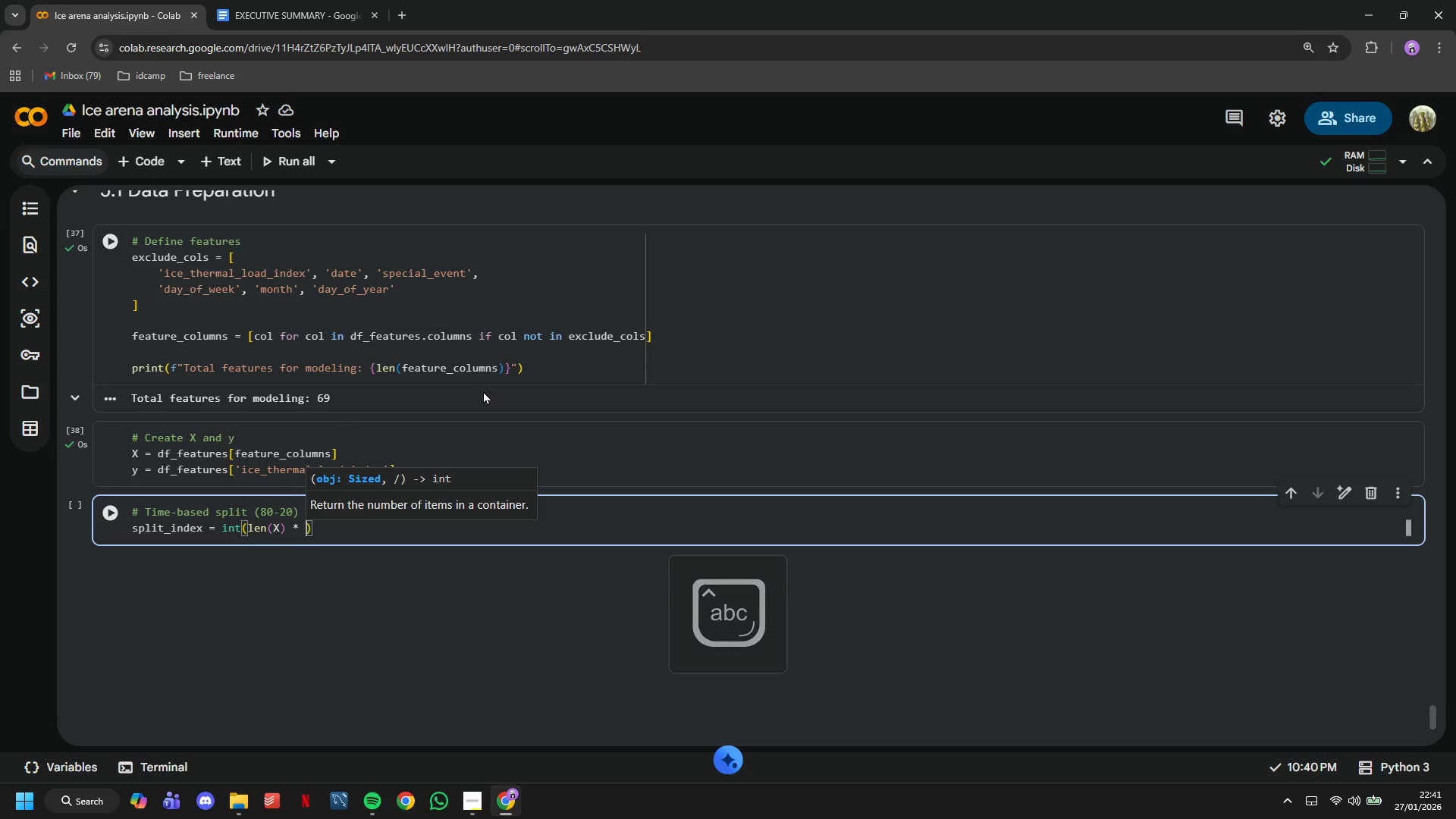 
key(0)
 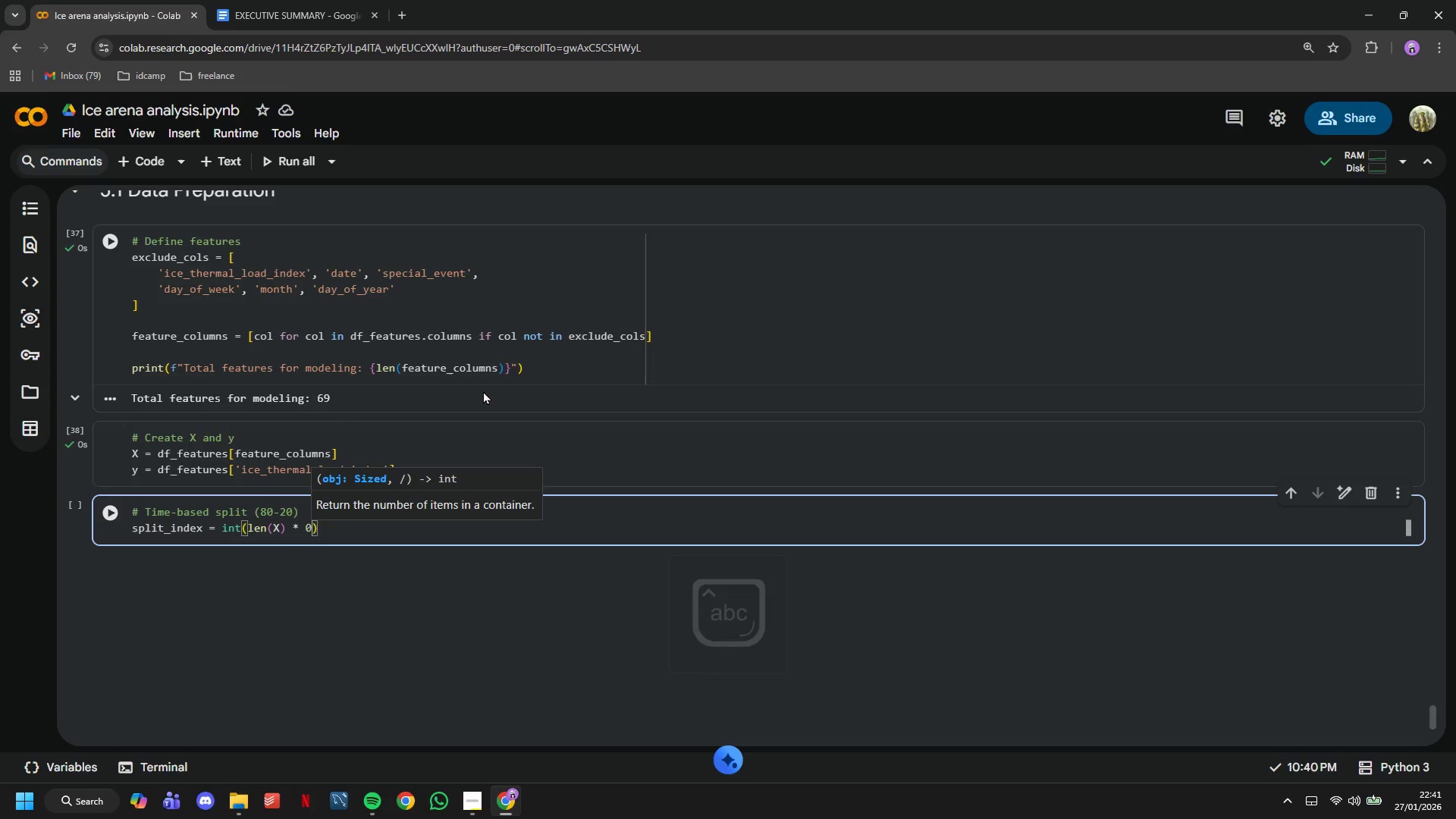 
key(Period)
 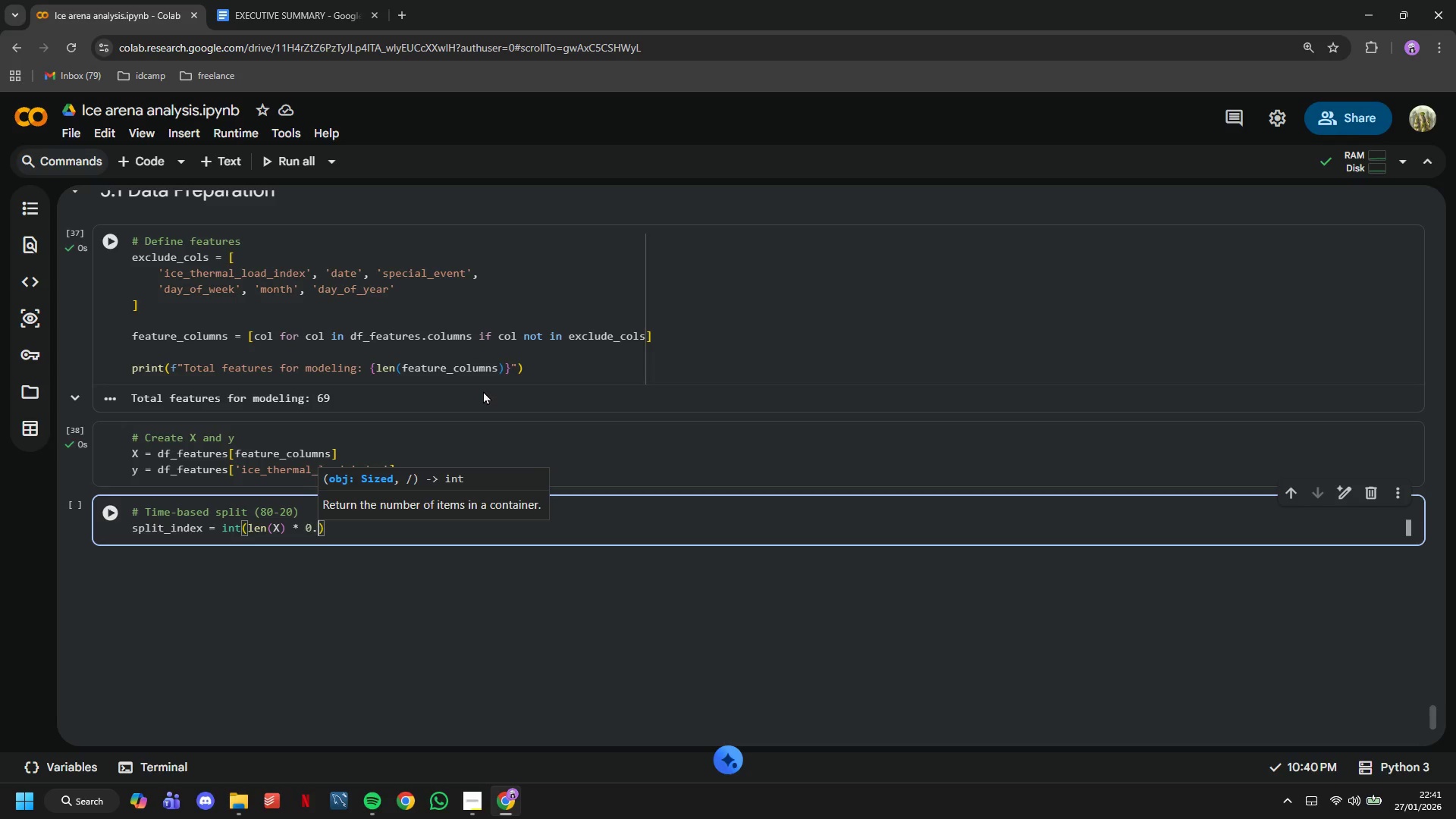 
key(8)
 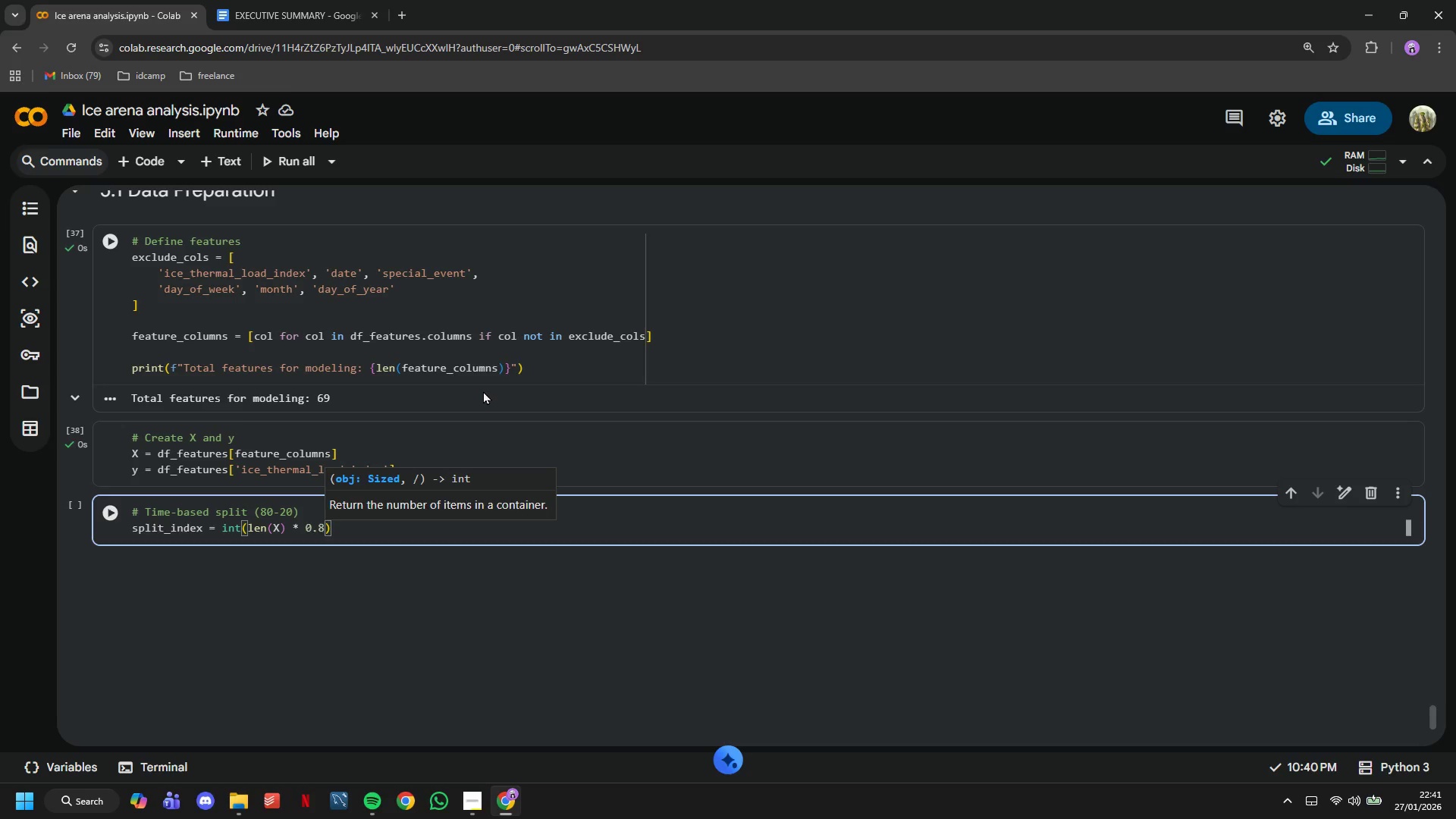 
key(ArrowRight)
 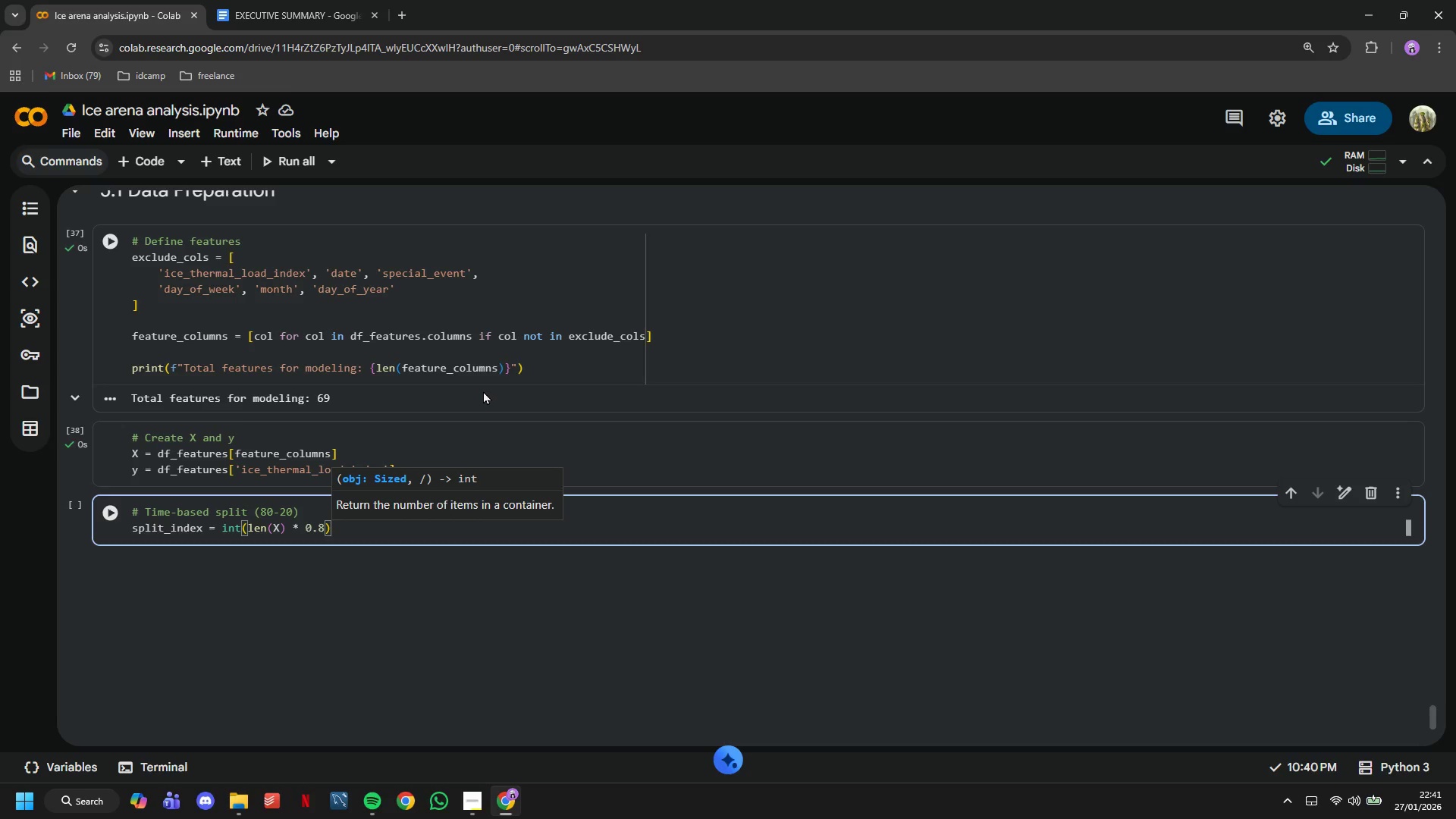 
key(Enter)
 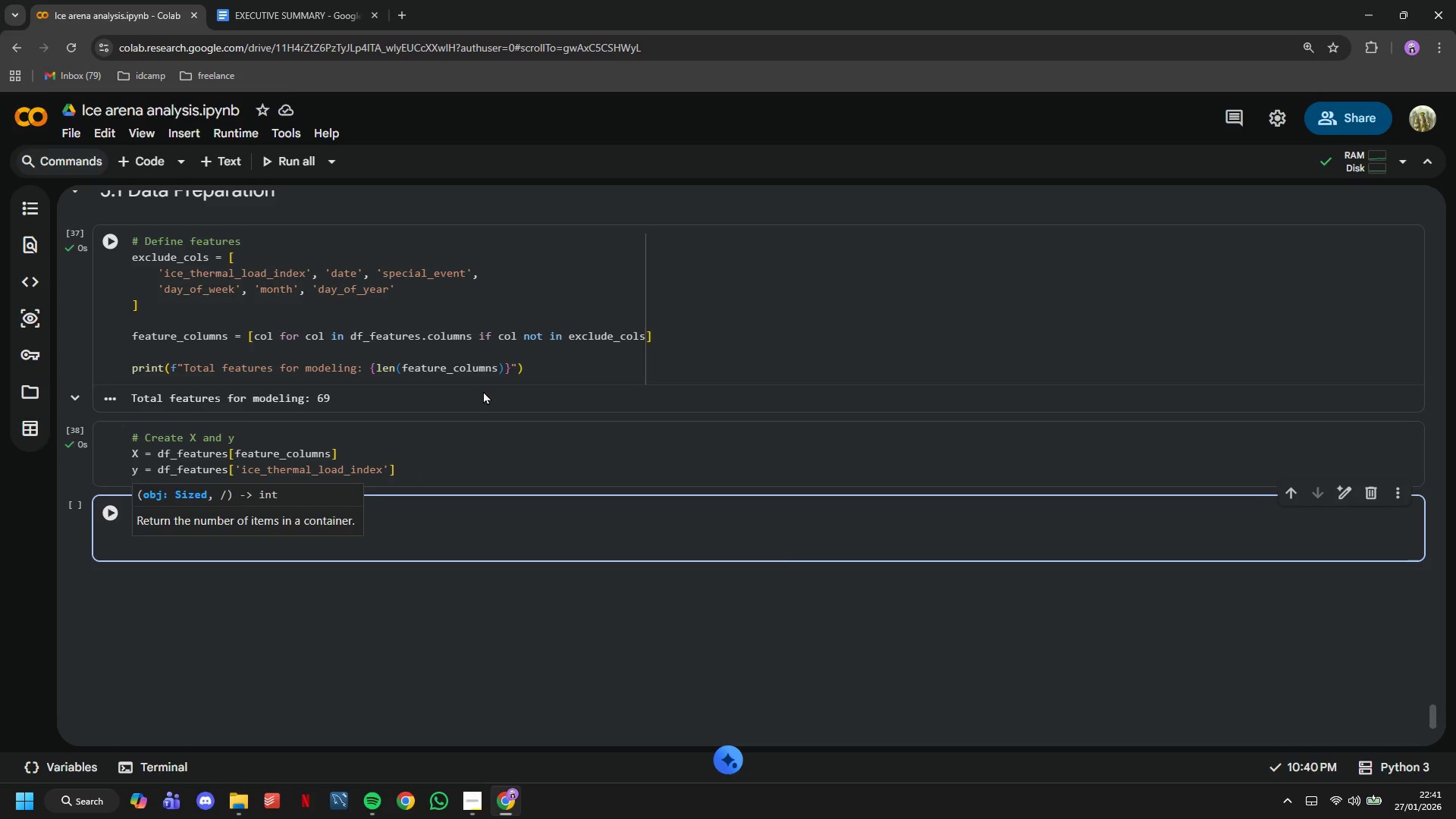 
type(X_train = X.iloc[:split_index)
 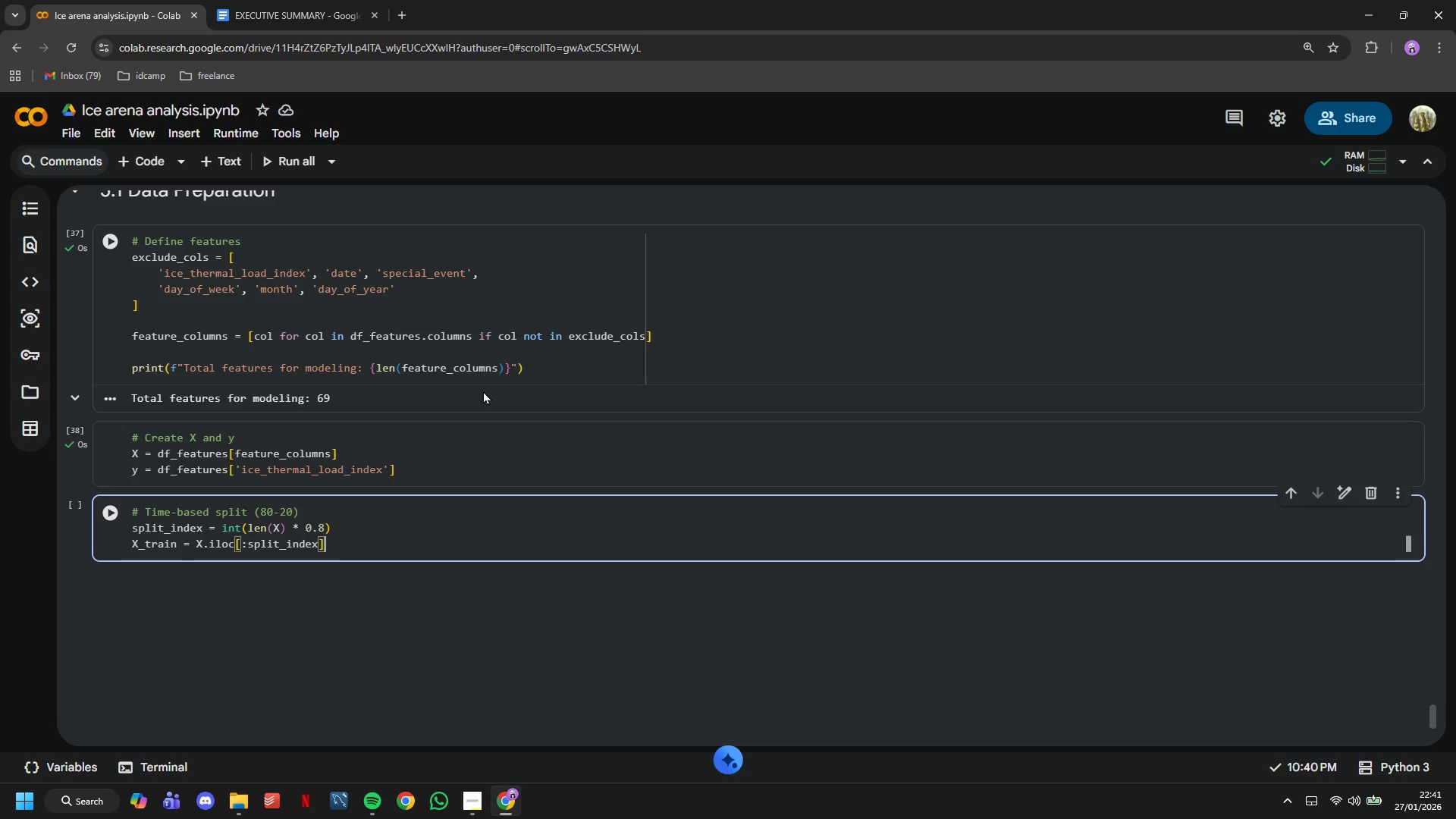 
 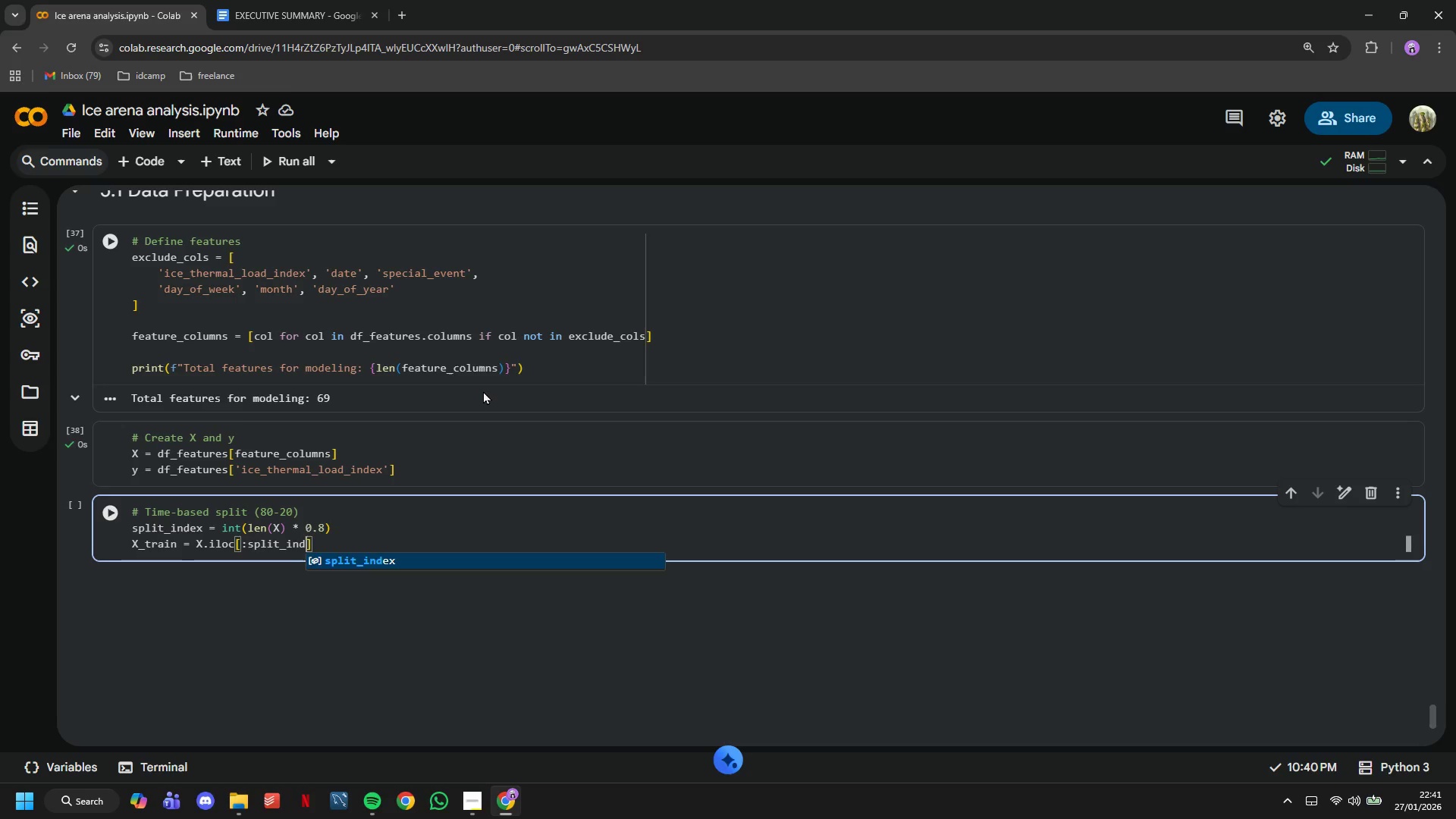 
key(ArrowRight)
 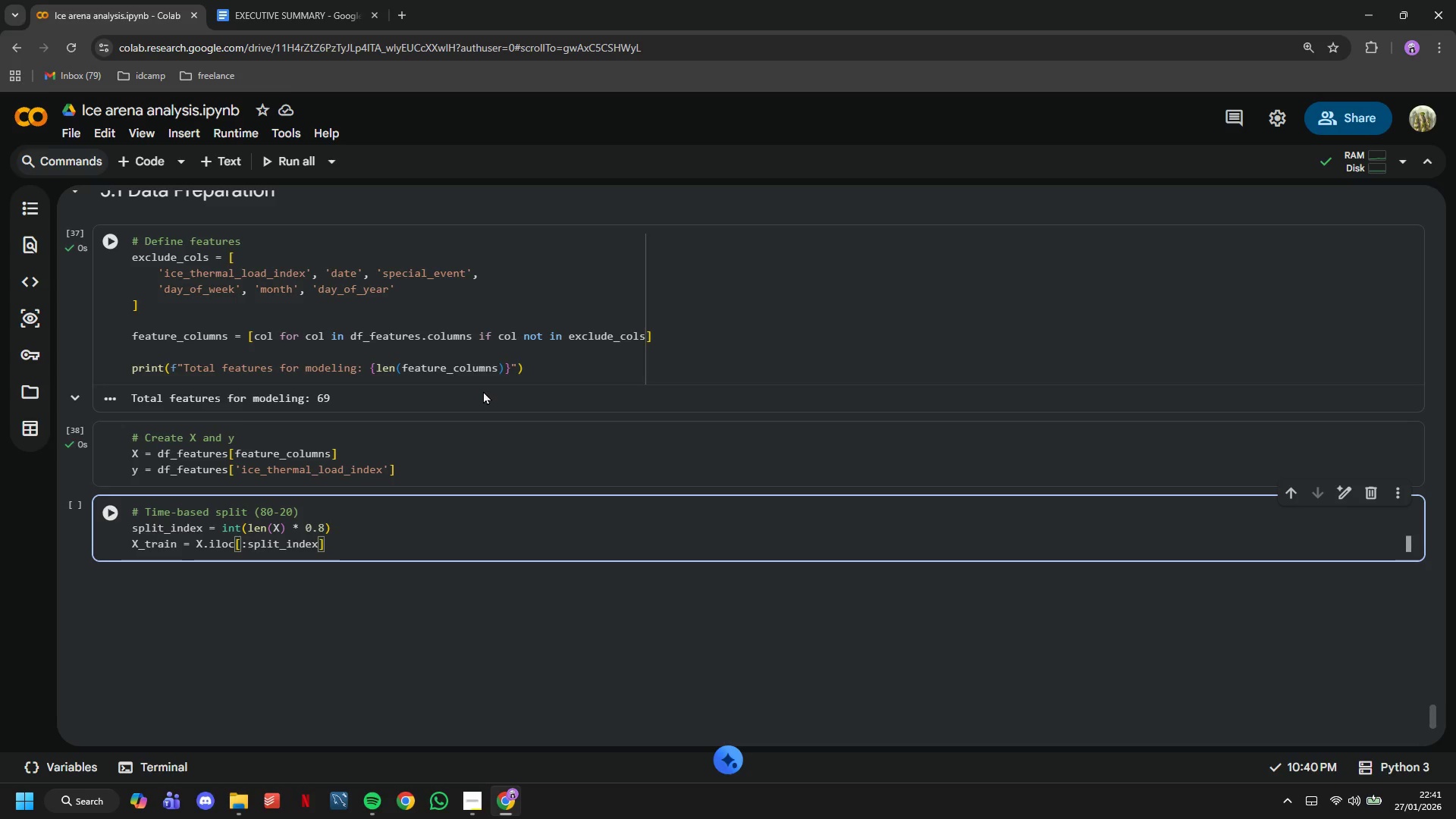 
key(Enter)
 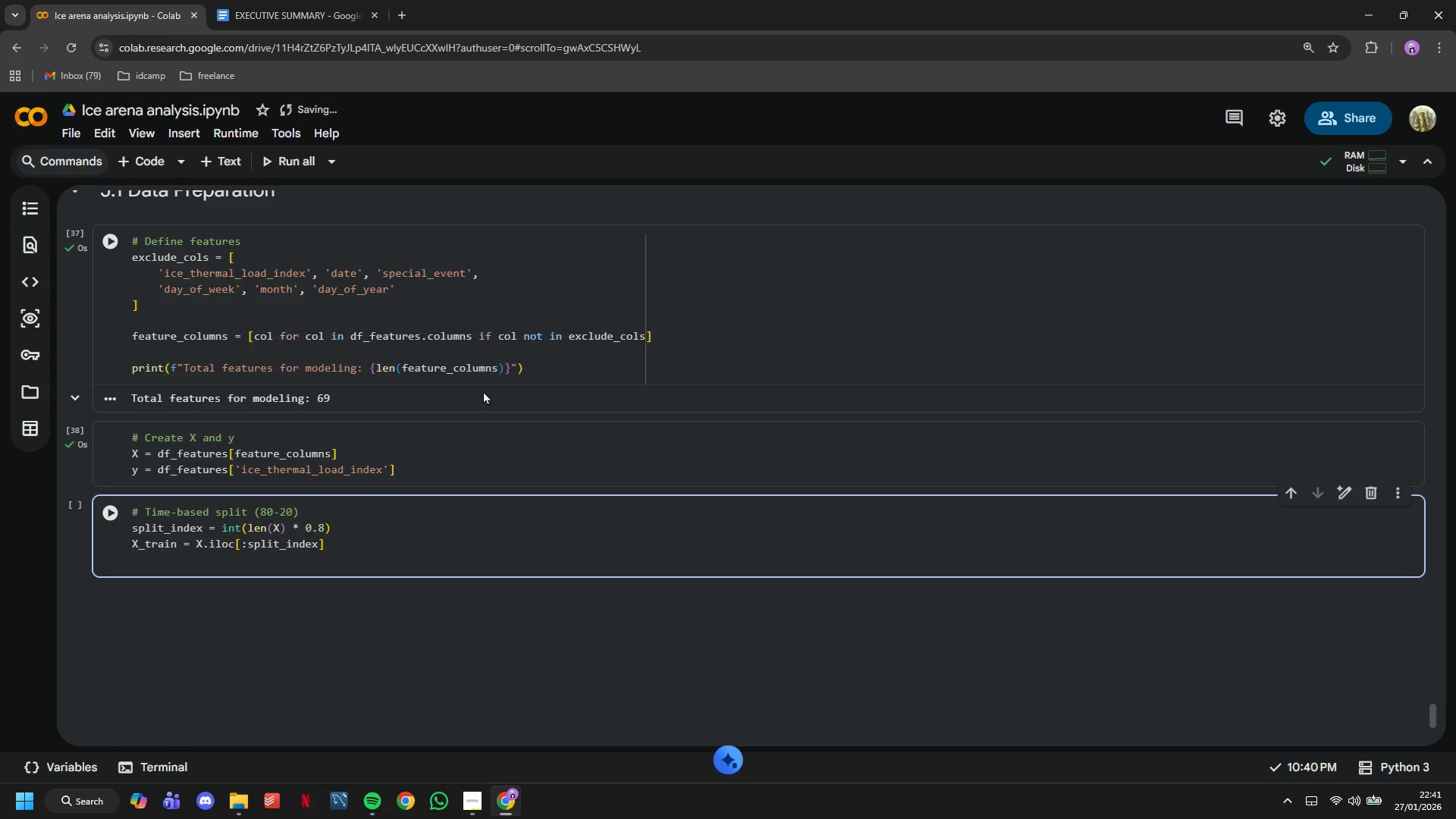 
type(X_test = X.iloc[split_index:)
 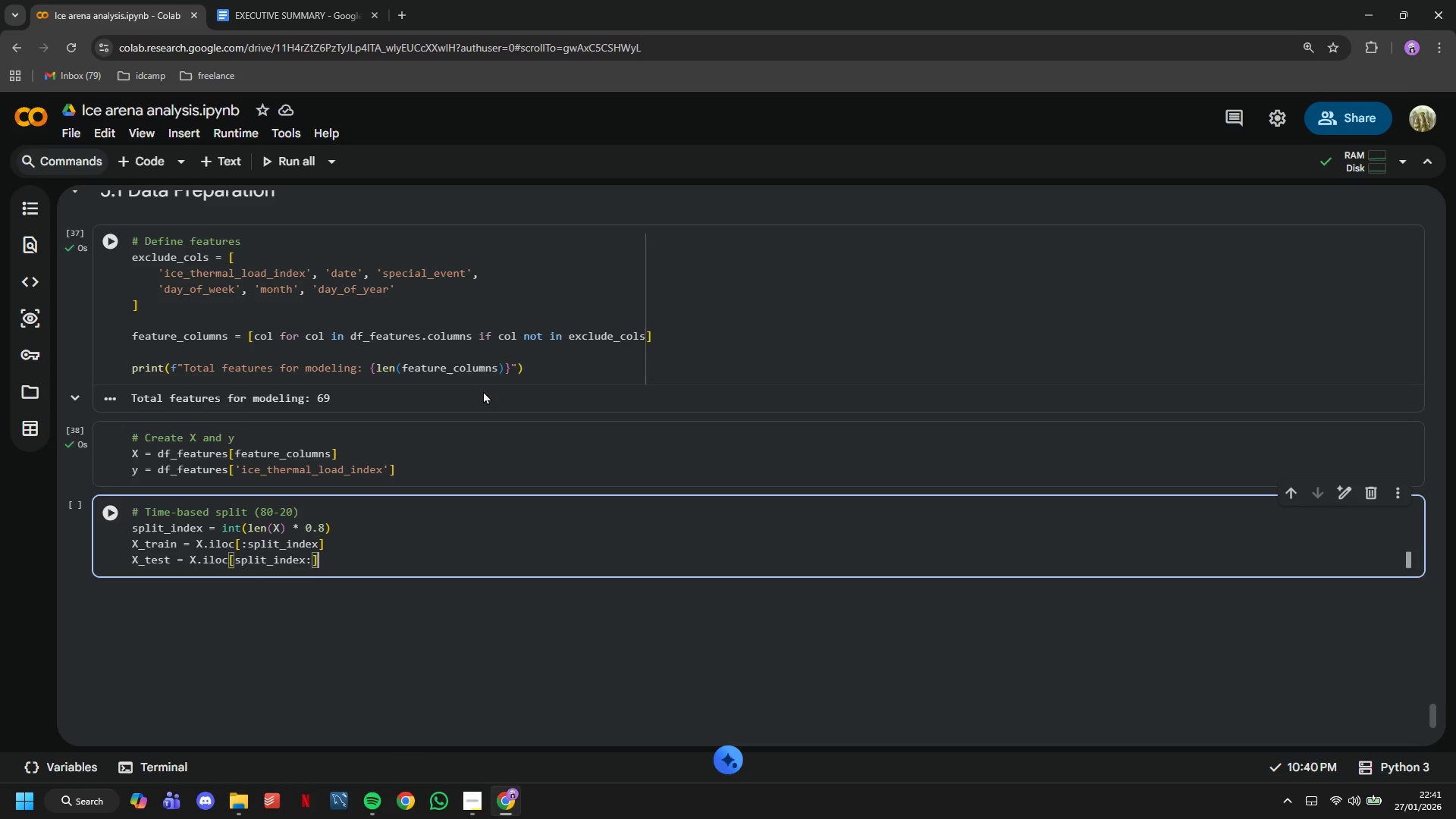 
 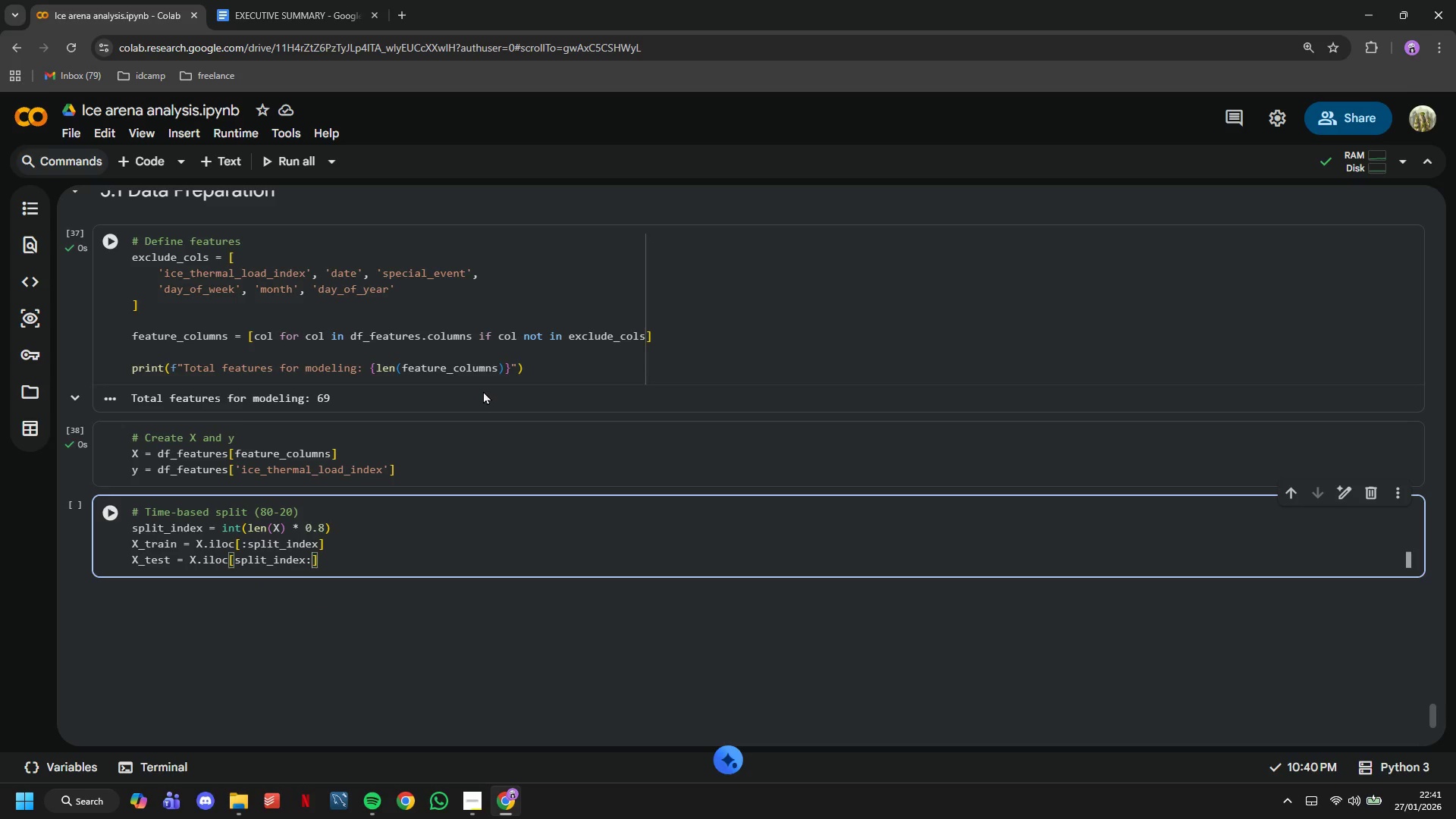 
key(ArrowRight)
 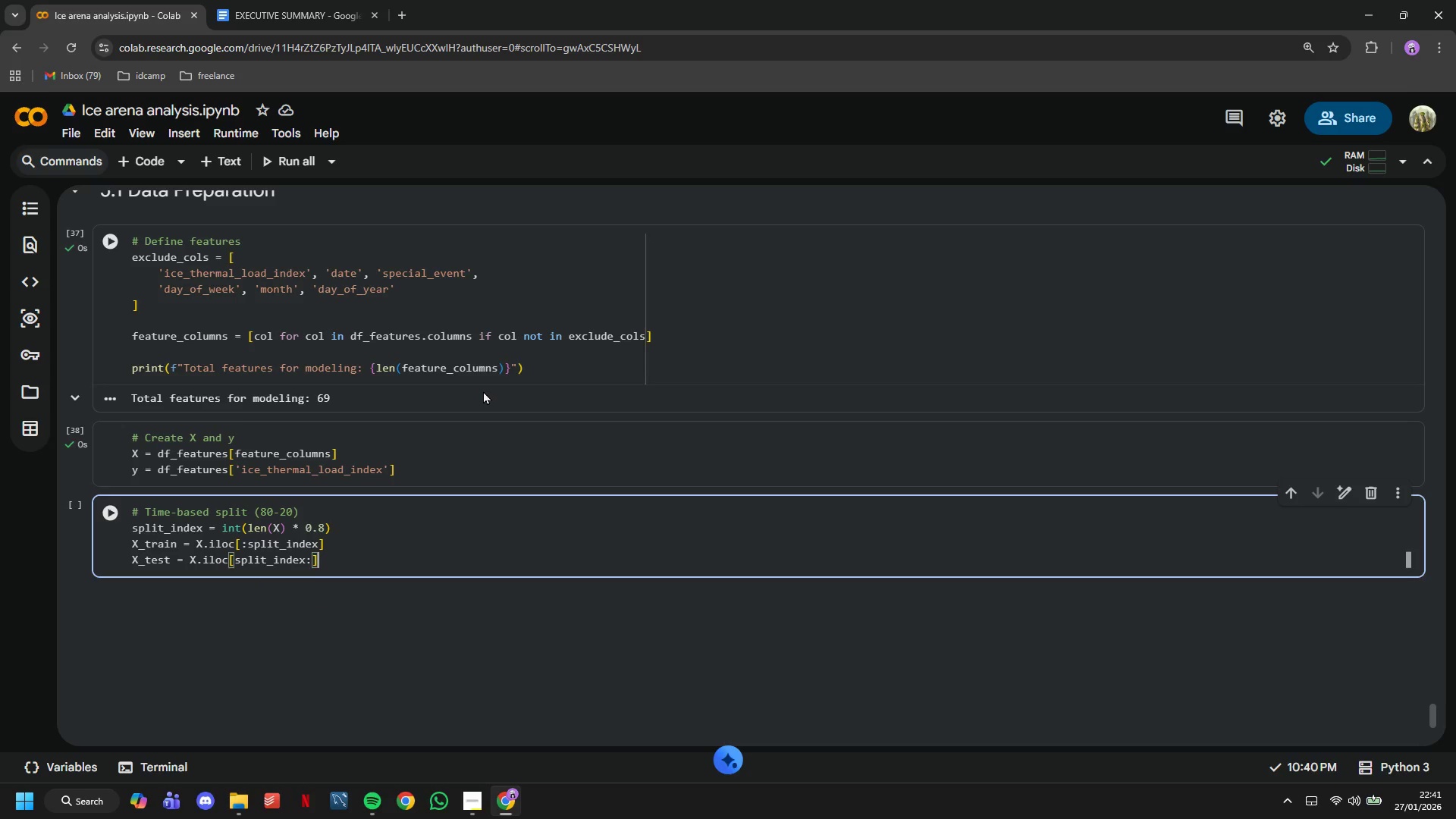 
key(Enter)
 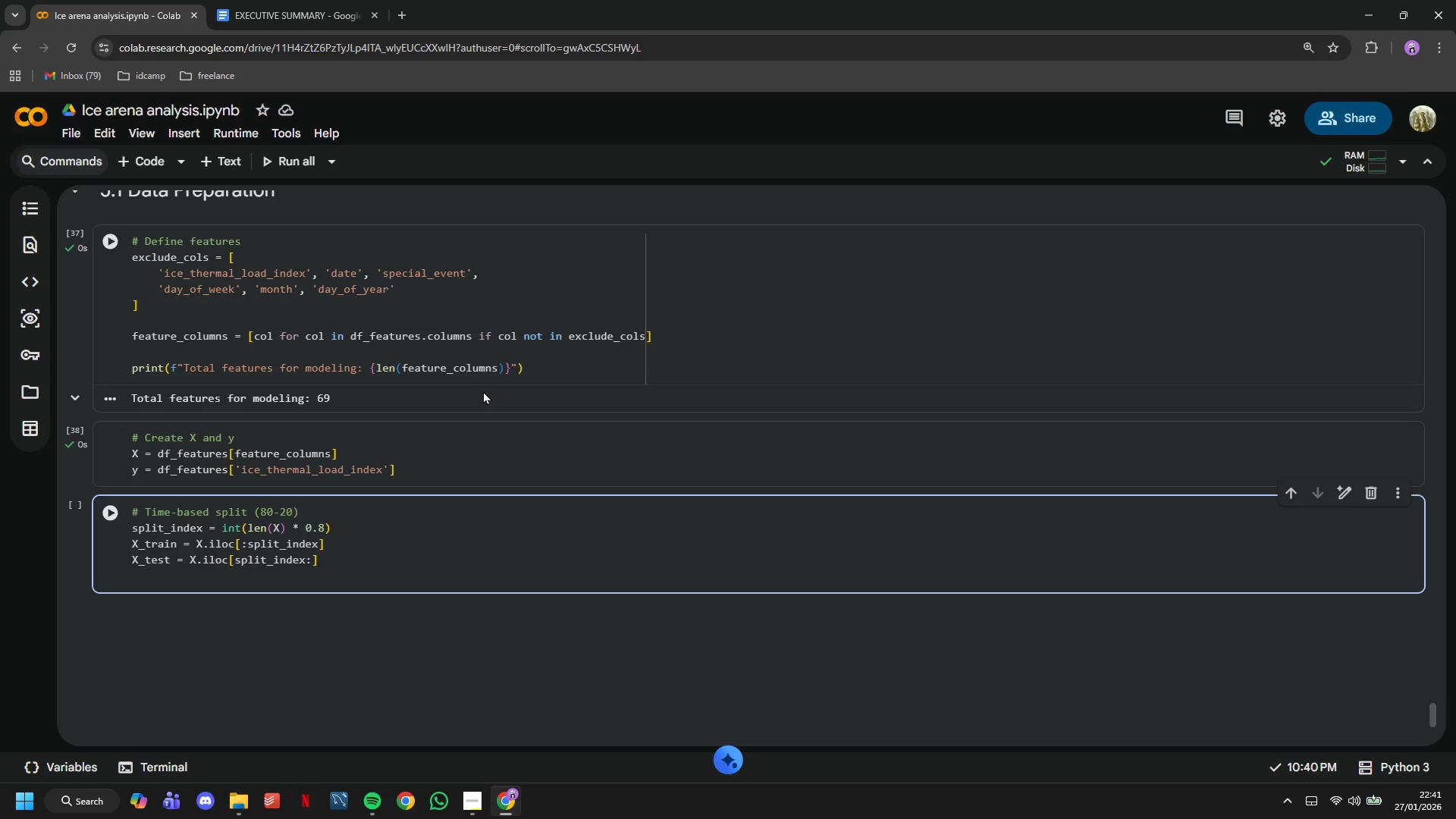 
type(y_train = y.iloc[:split_Index)
 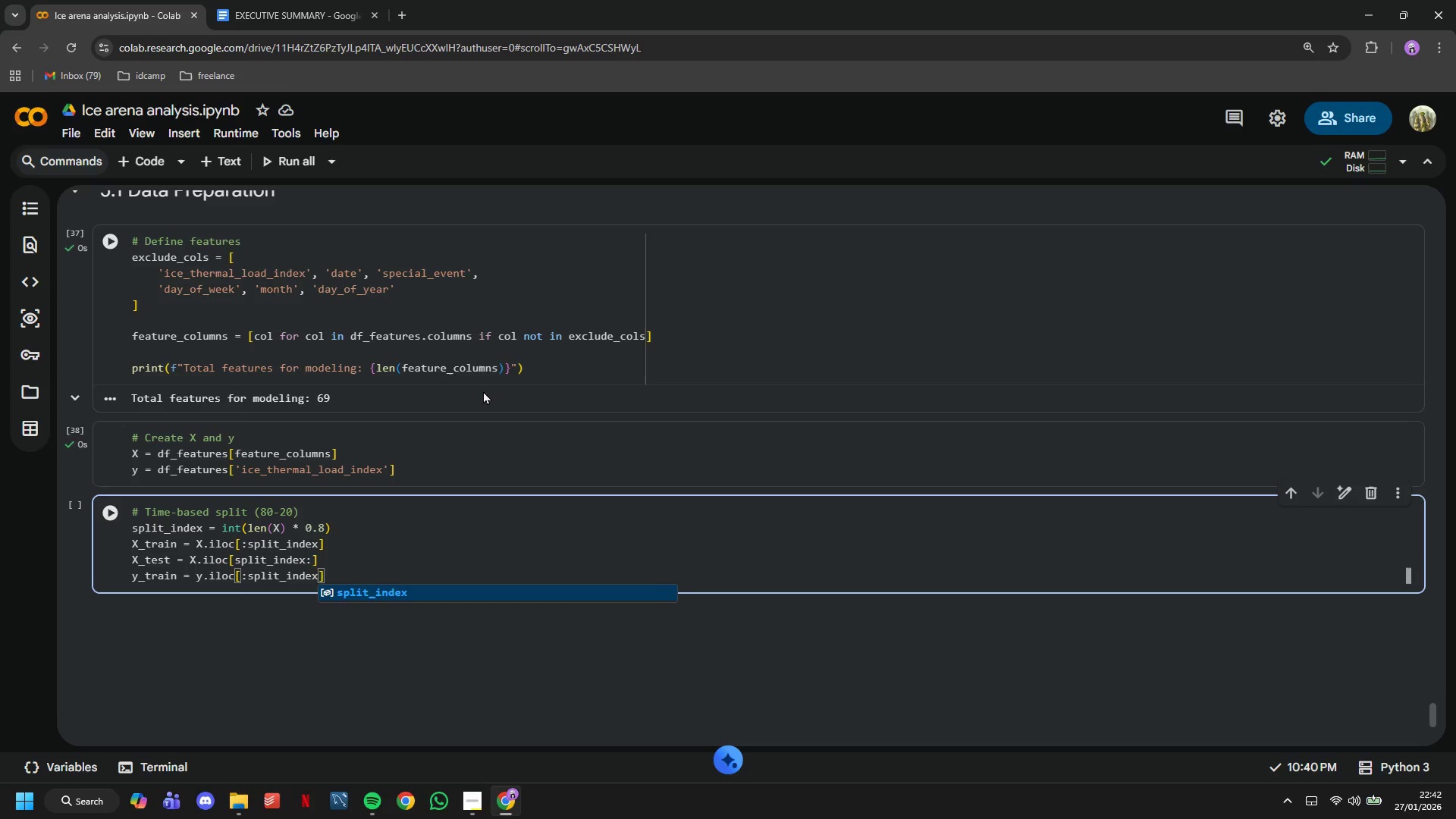 
key(ArrowRight)
 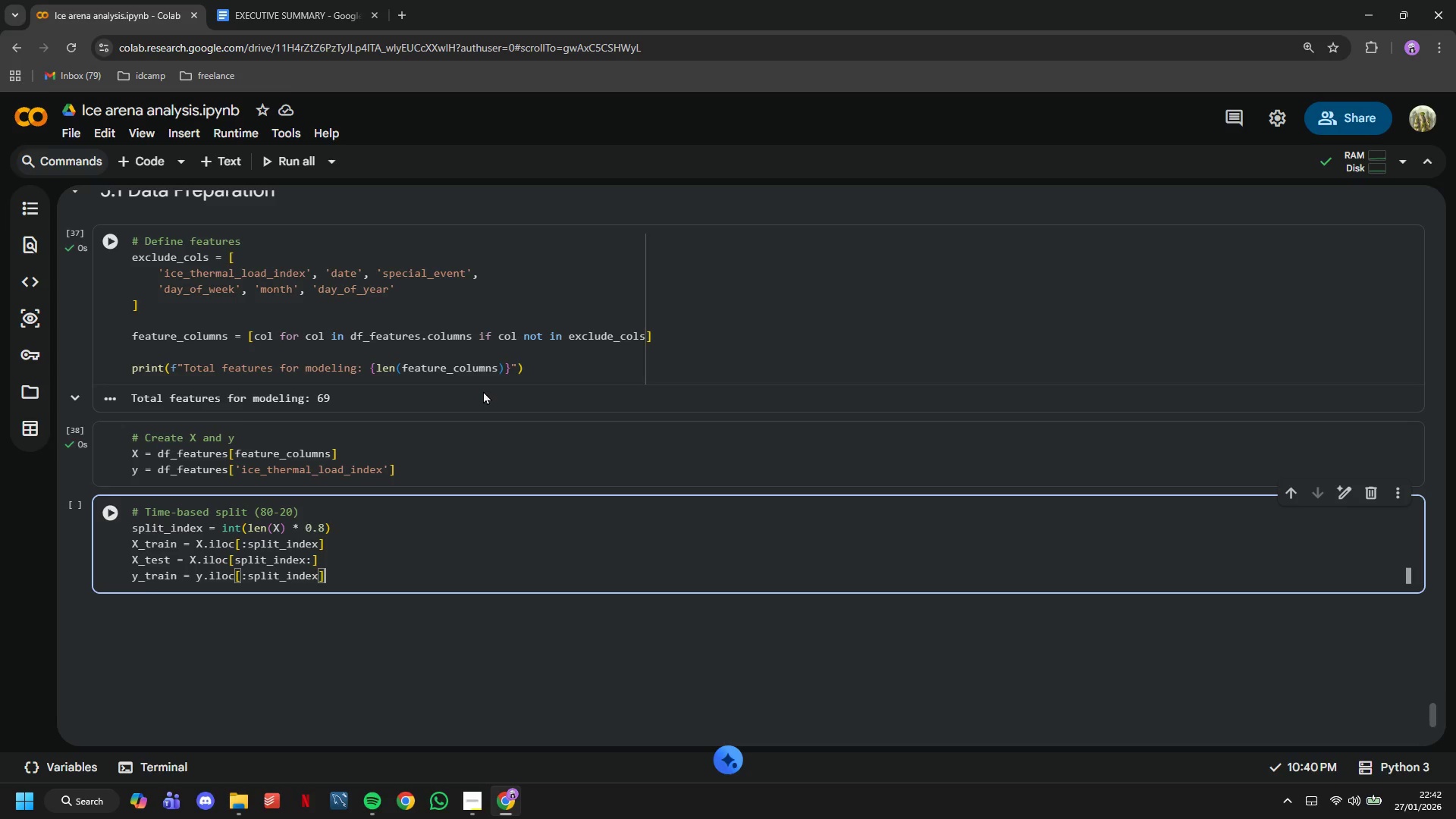 
key(Enter)
 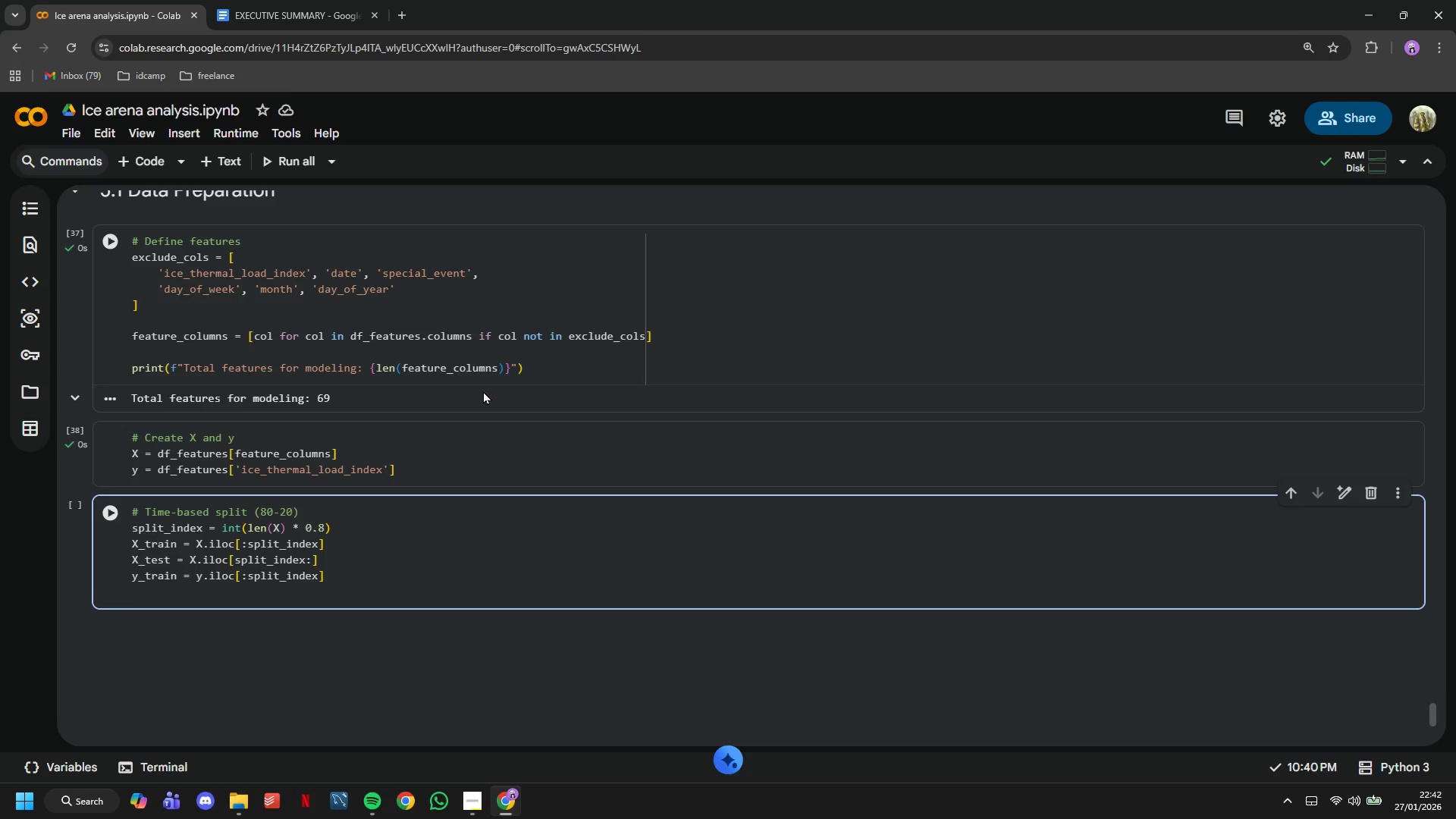 
type(y_test = y.iloc[split_index:)
 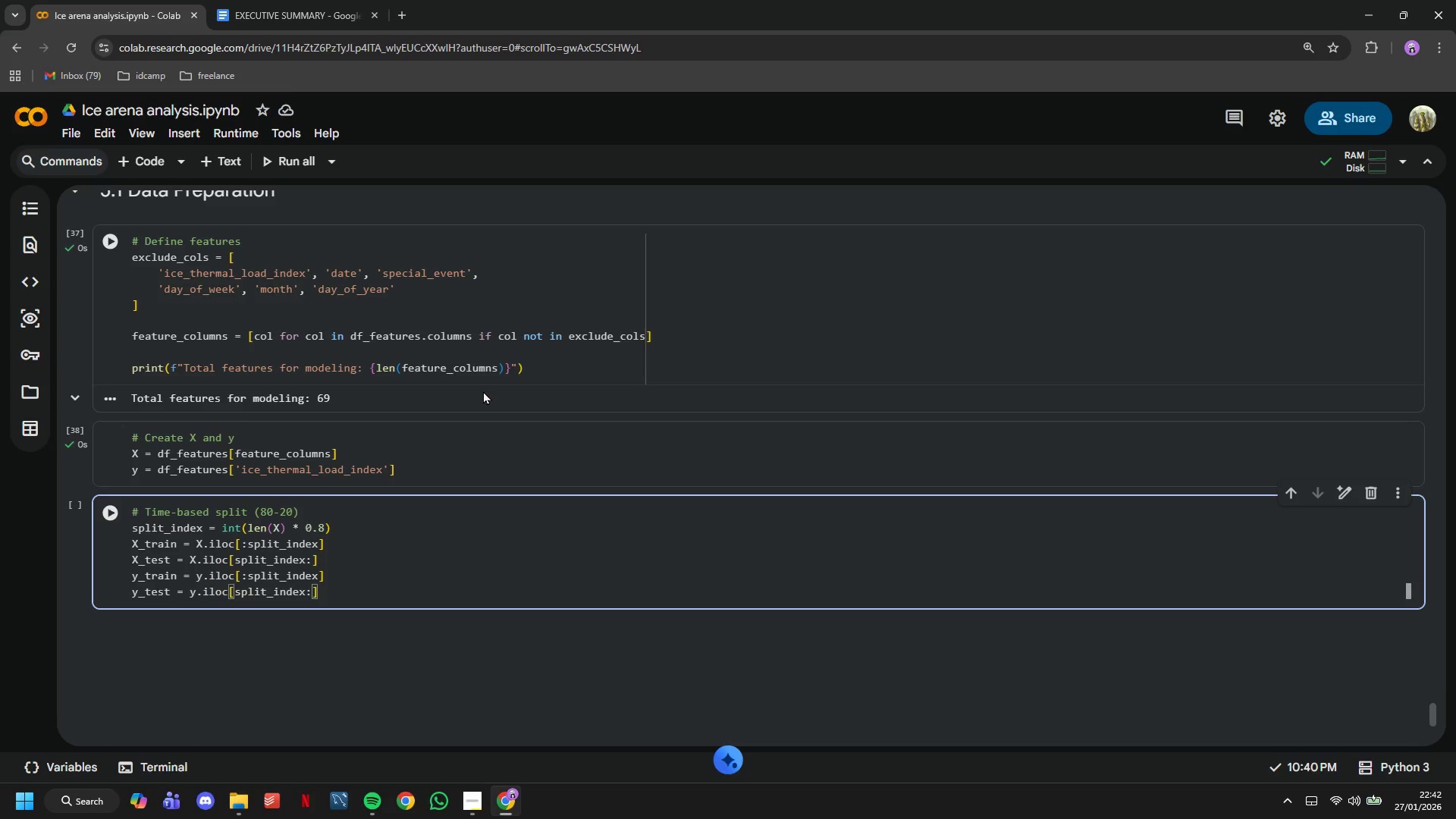 
key(ArrowRight)
 